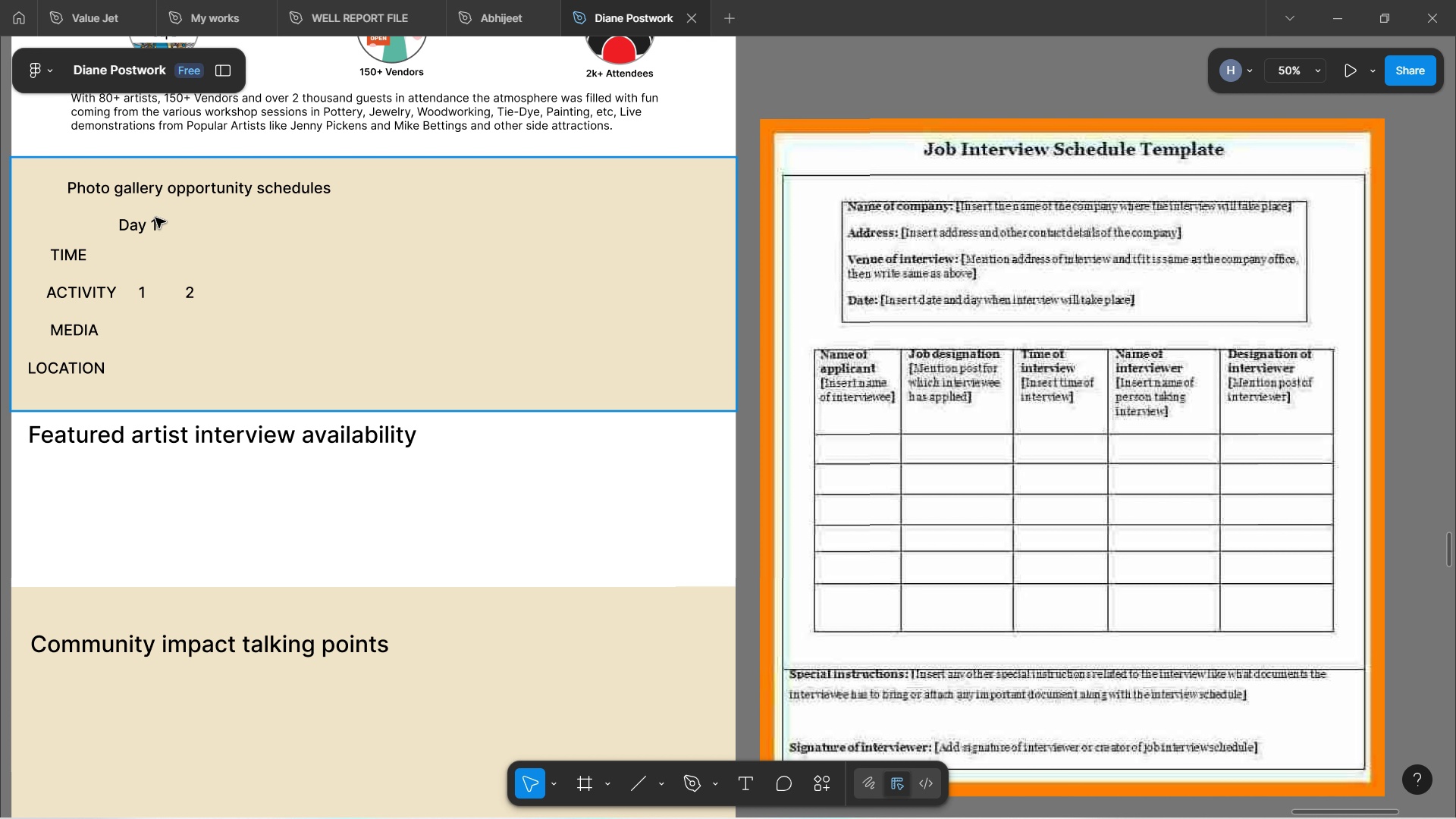 
hold_key(key=ControlLeft, duration=1.96)
scroll: coordinate [215, 338], scroll_direction: down, amount: 14.0
 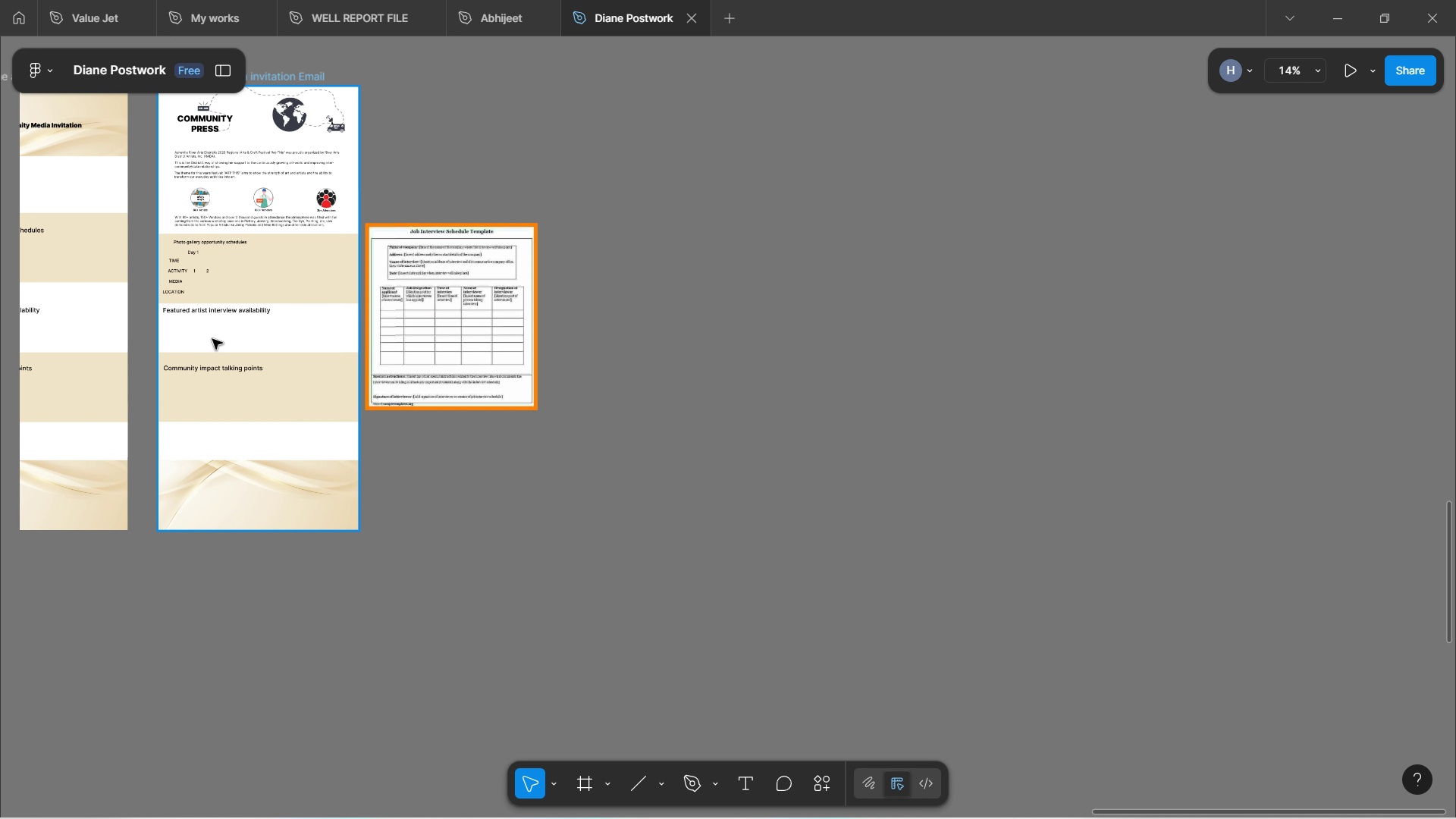 
scroll: coordinate [212, 339], scroll_direction: up, amount: 4.0
 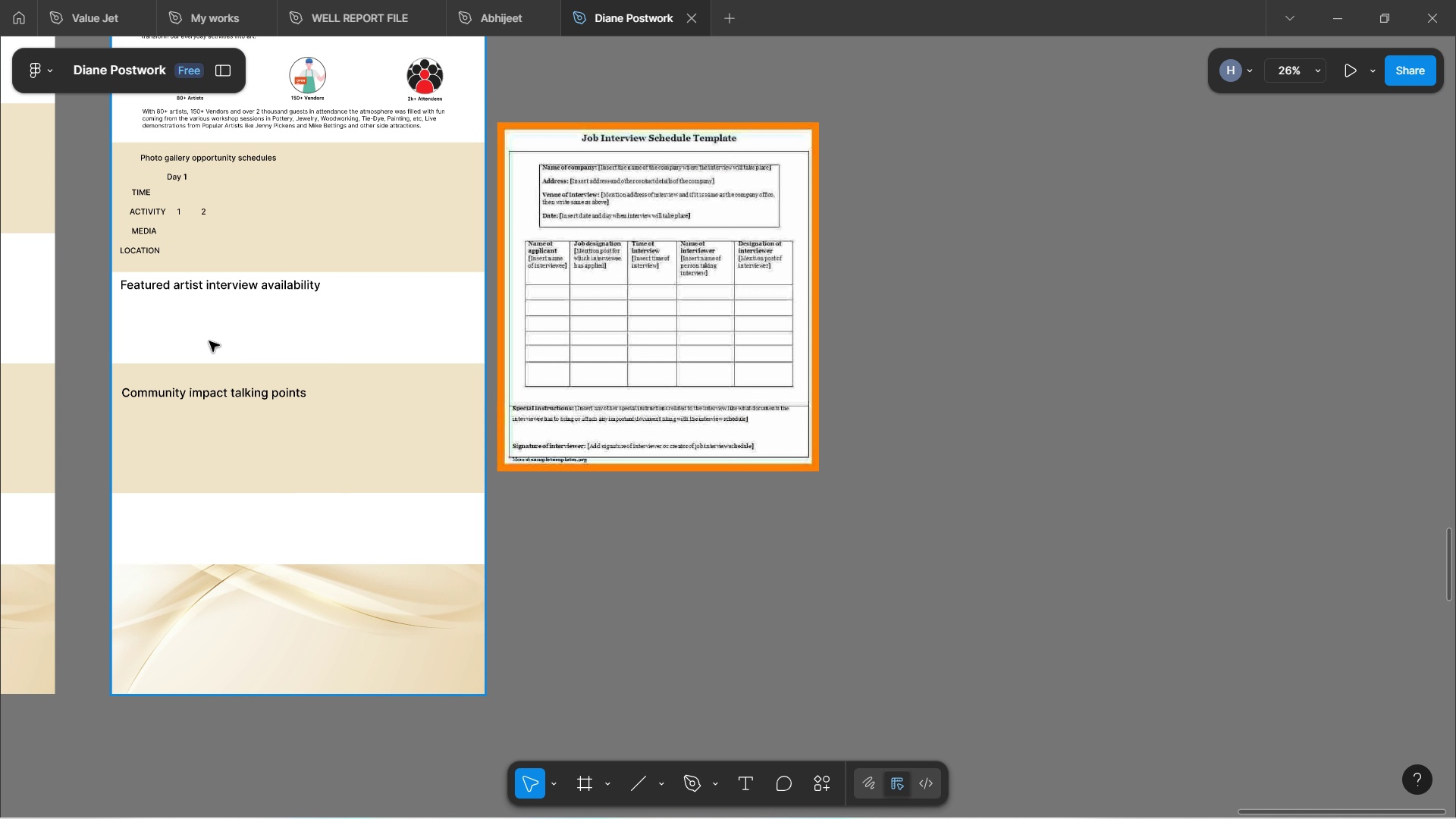 
hold_key(key=ControlLeft, duration=1.59)
scroll: coordinate [206, 345], scroll_direction: down, amount: 5.0
 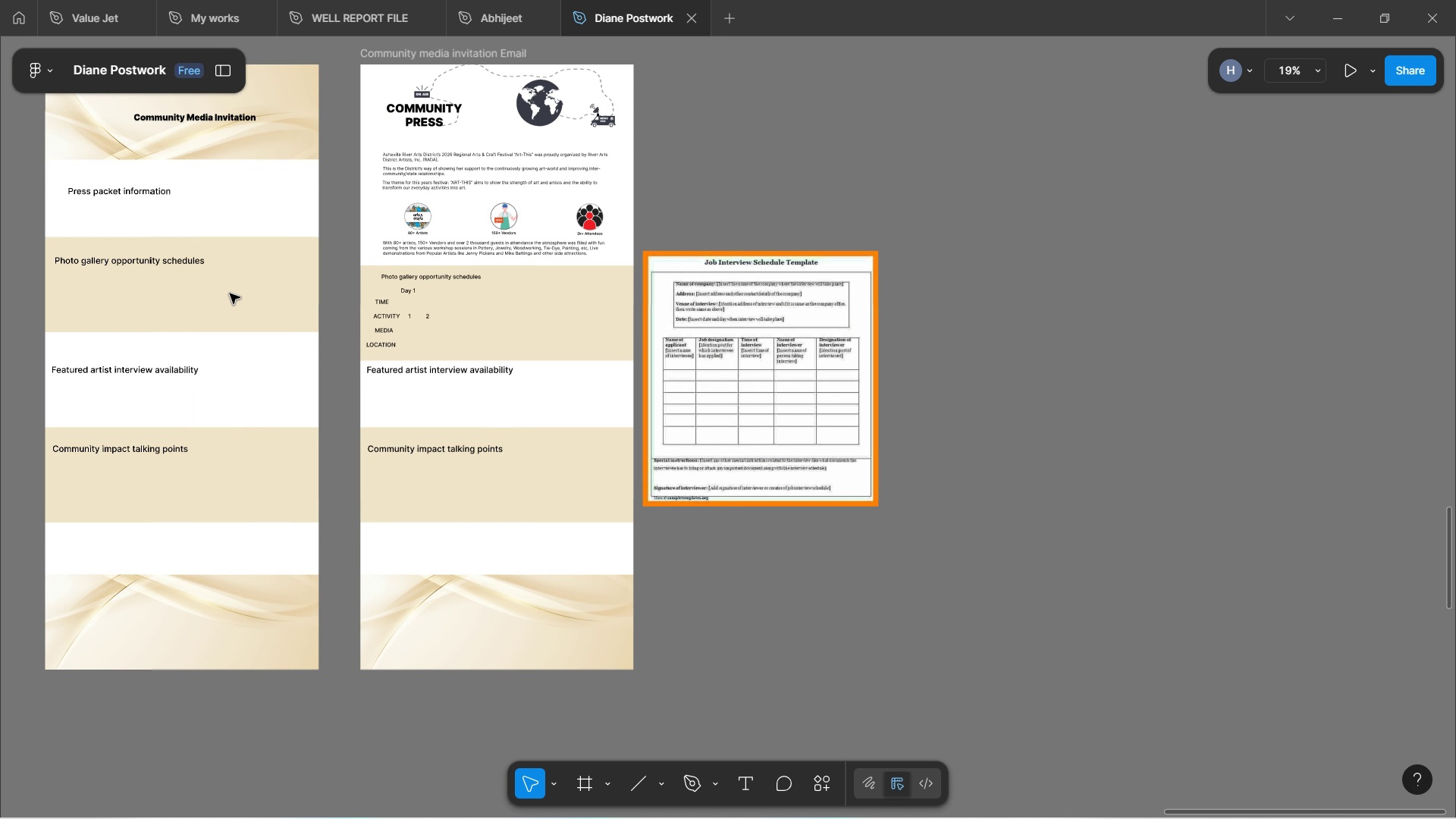 
hold_key(key=ControlLeft, duration=0.65)
scroll: coordinate [230, 293], scroll_direction: up, amount: 3.0
 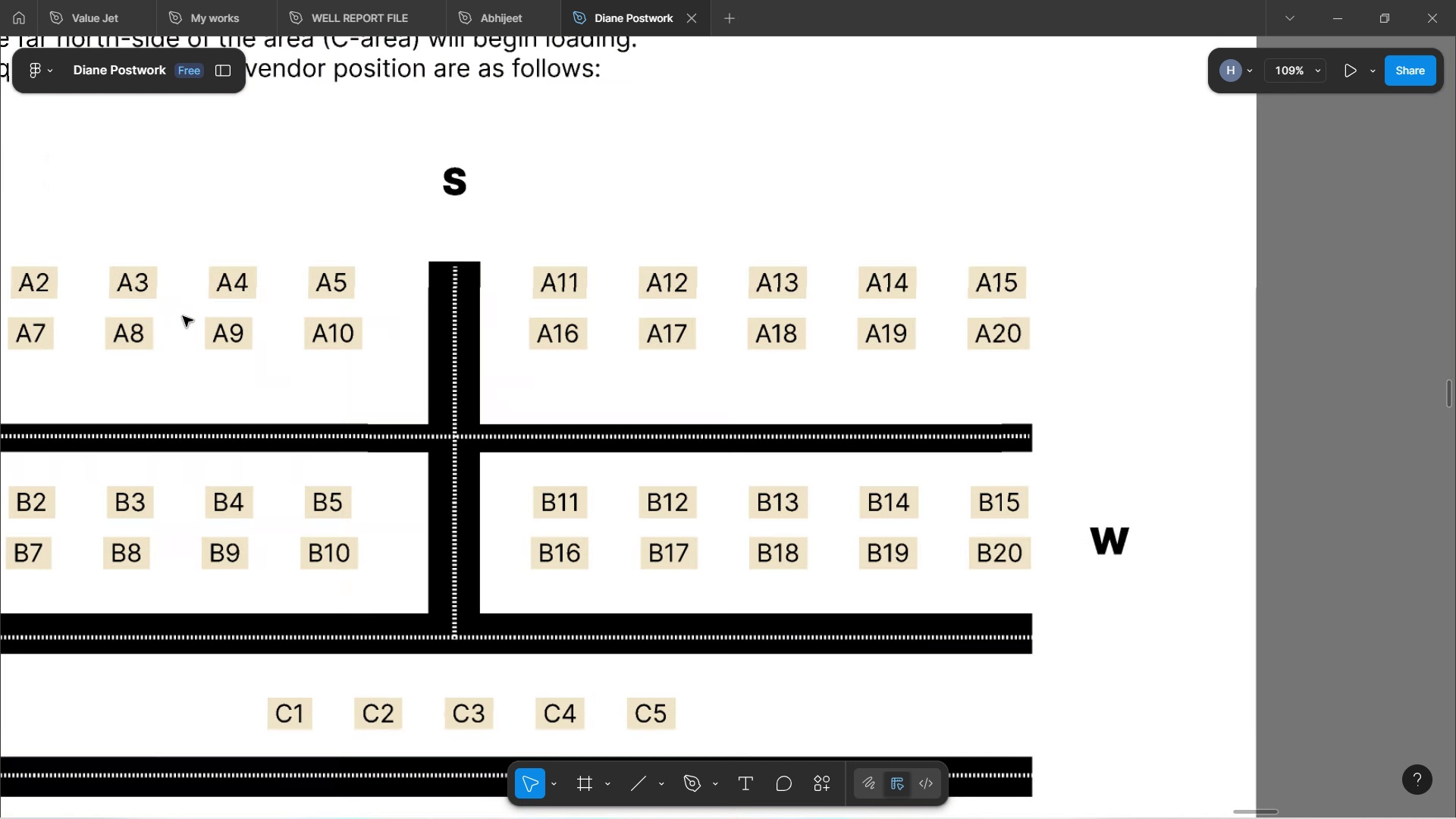 
hold_key(key=ShiftLeft, duration=1.34)
 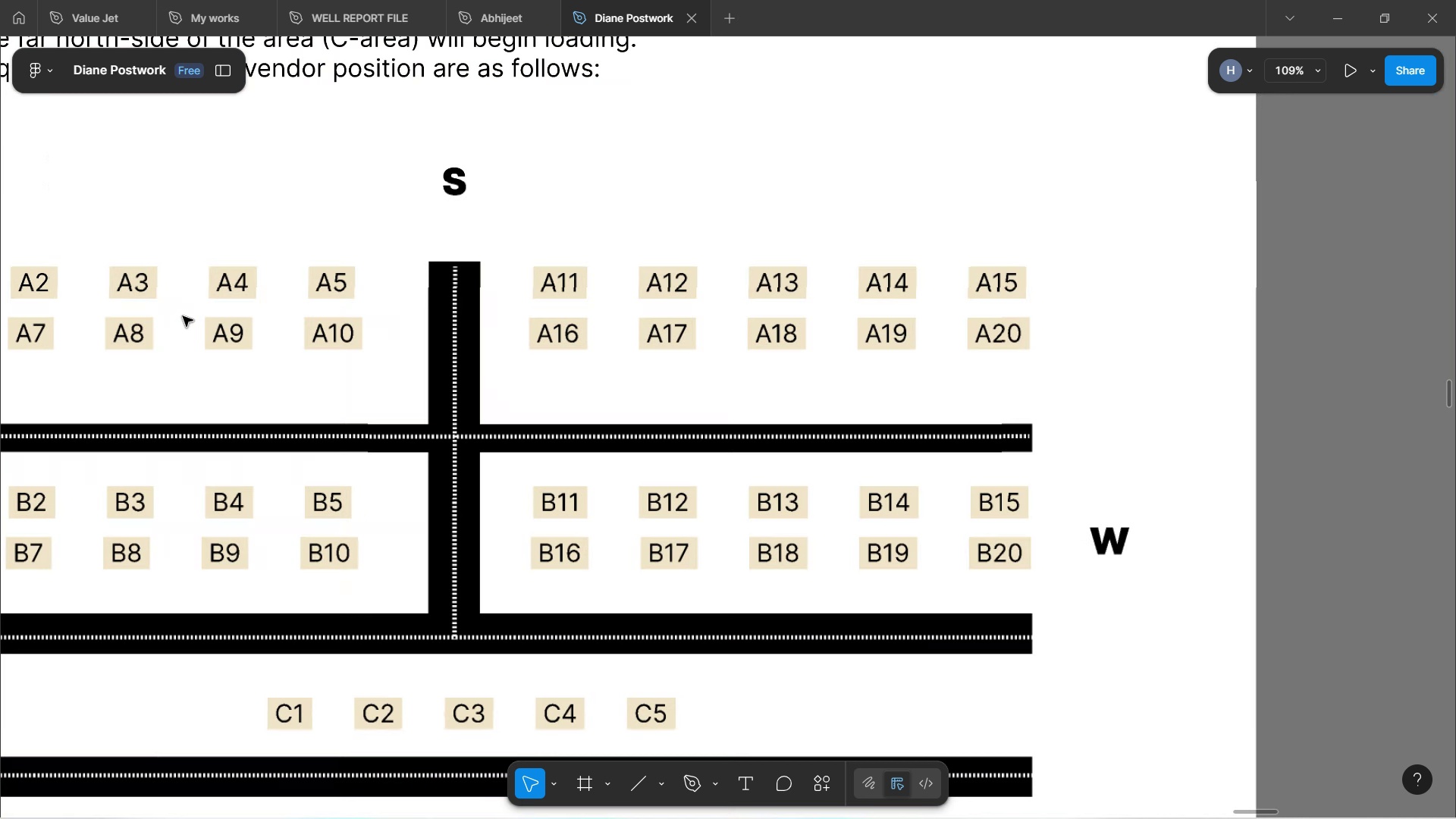 
scroll: coordinate [244, 276], scroll_direction: up, amount: 30.0
 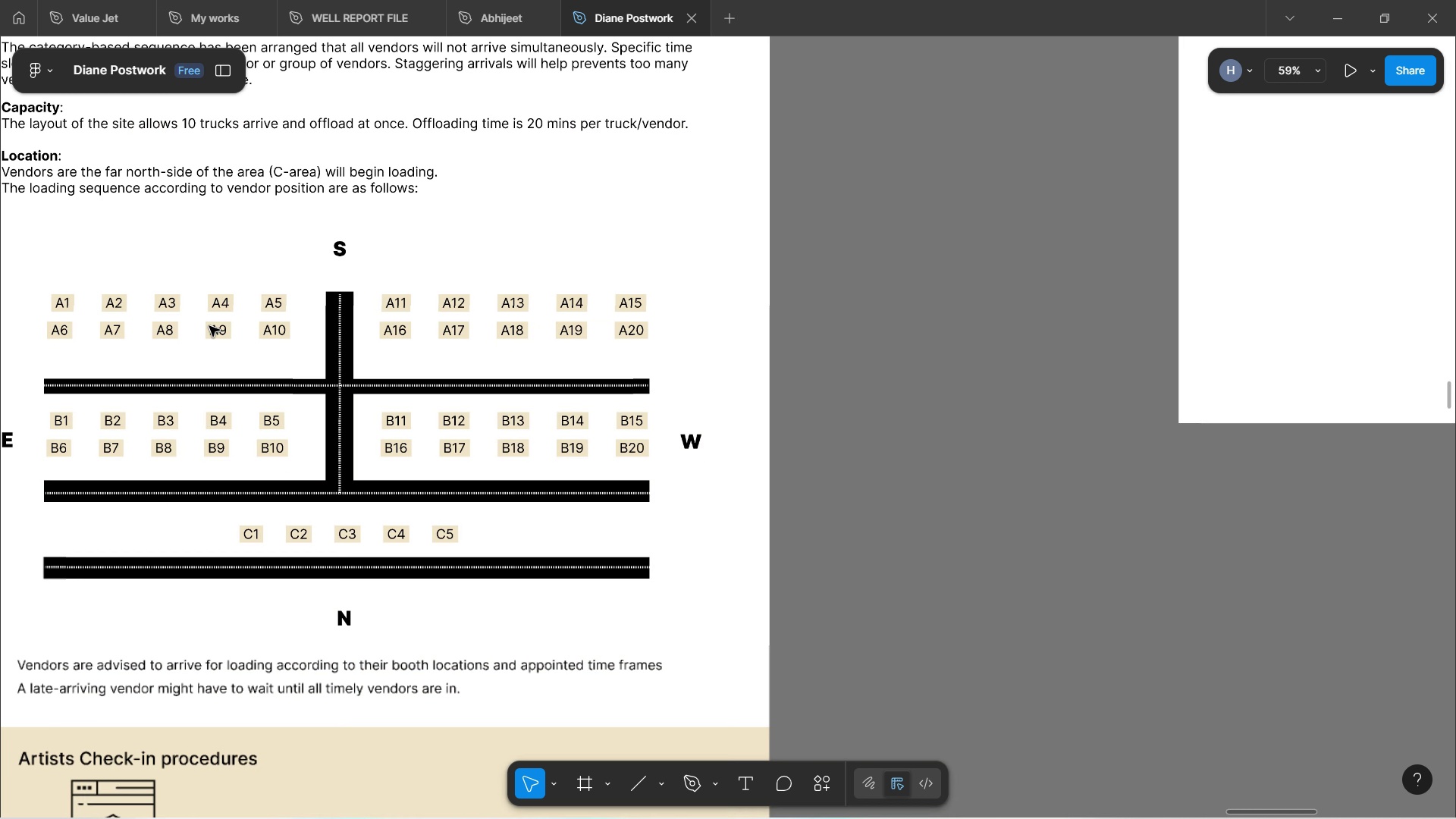 
hold_key(key=ControlLeft, duration=1.57)
scroll: coordinate [183, 316], scroll_direction: up, amount: 12.0
 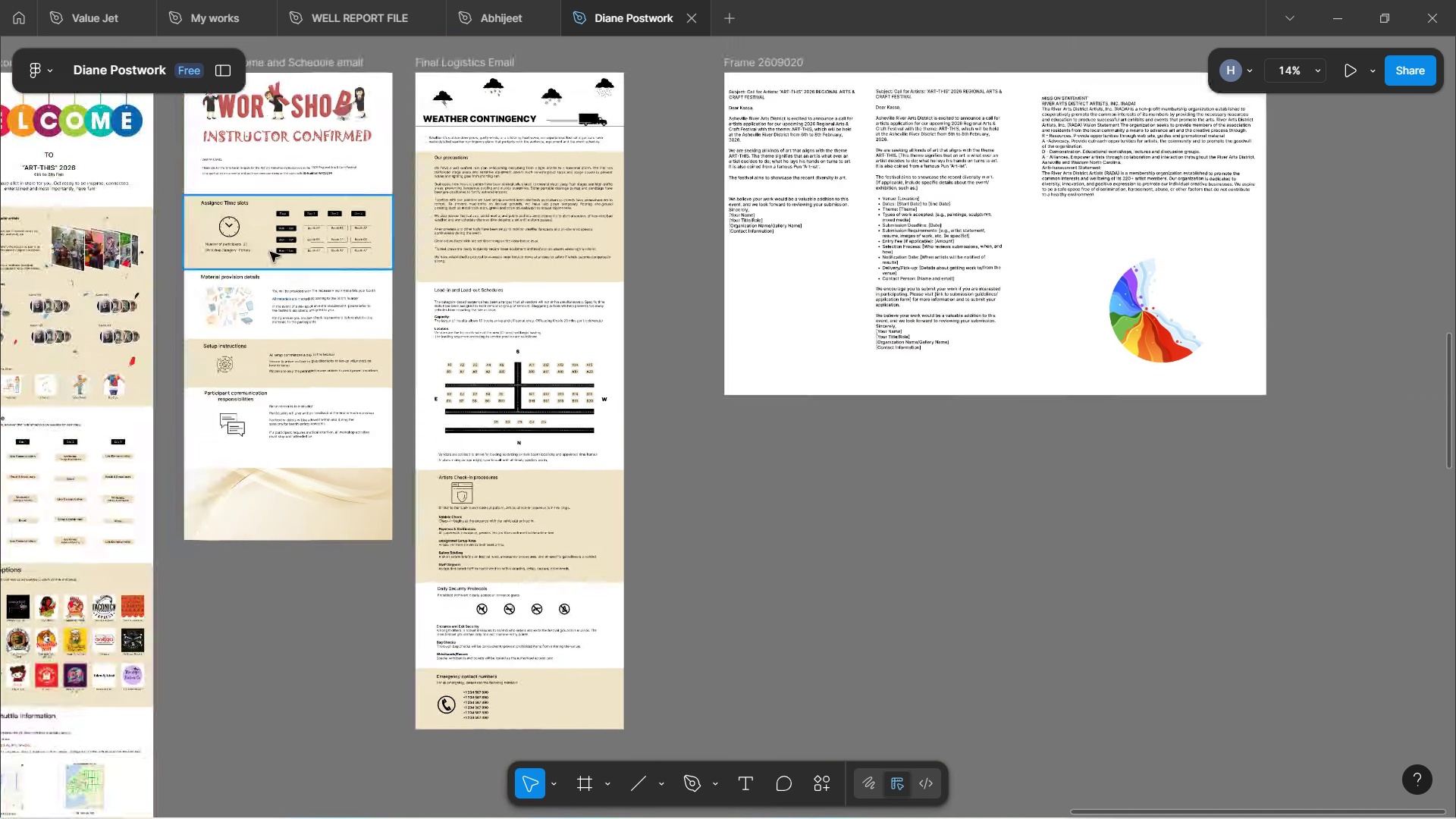 
hold_key(key=ControlLeft, duration=0.44)
 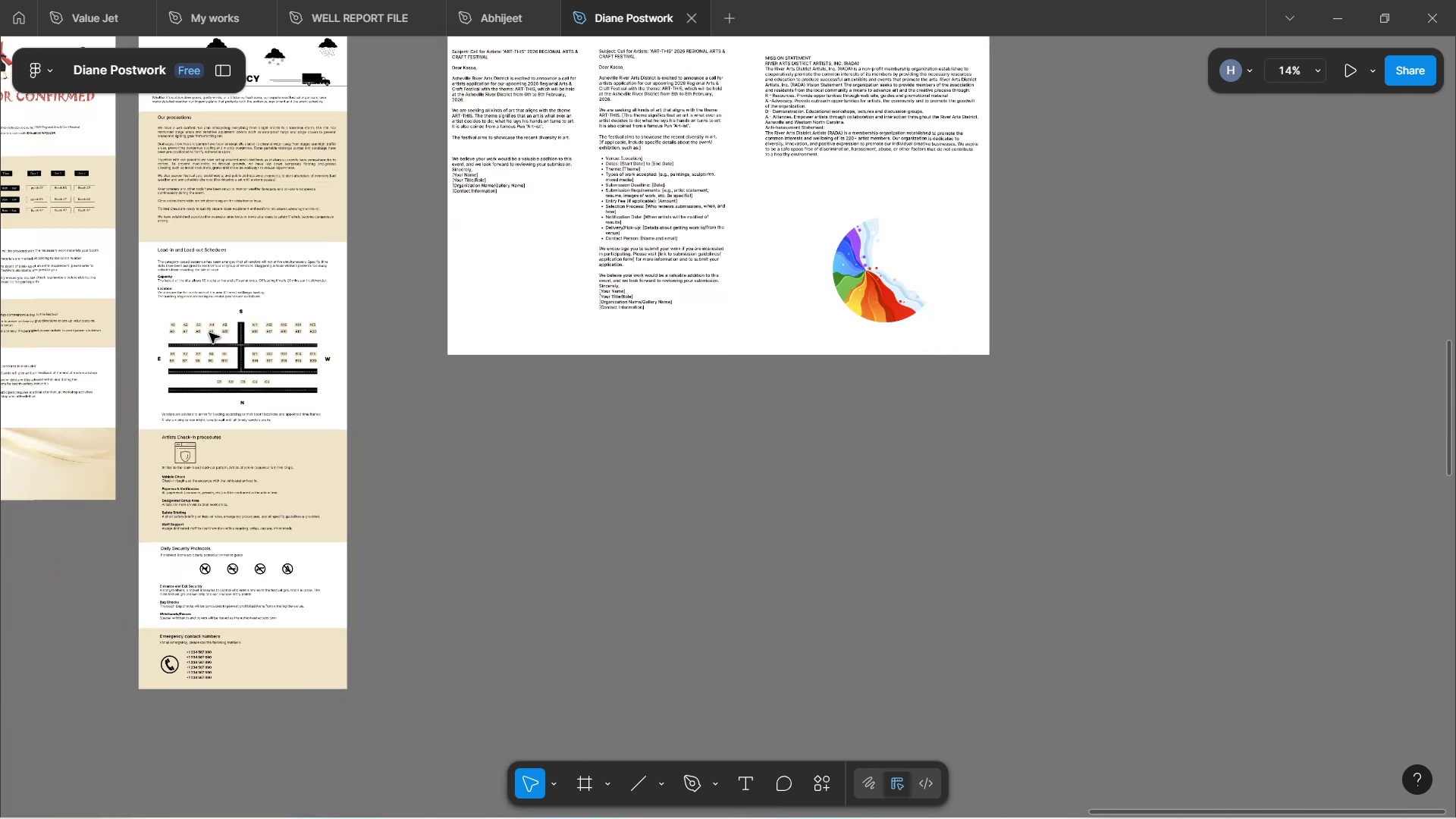 
hold_key(key=ControlLeft, duration=1.69)
scroll: coordinate [209, 333], scroll_direction: down, amount: 13.0
 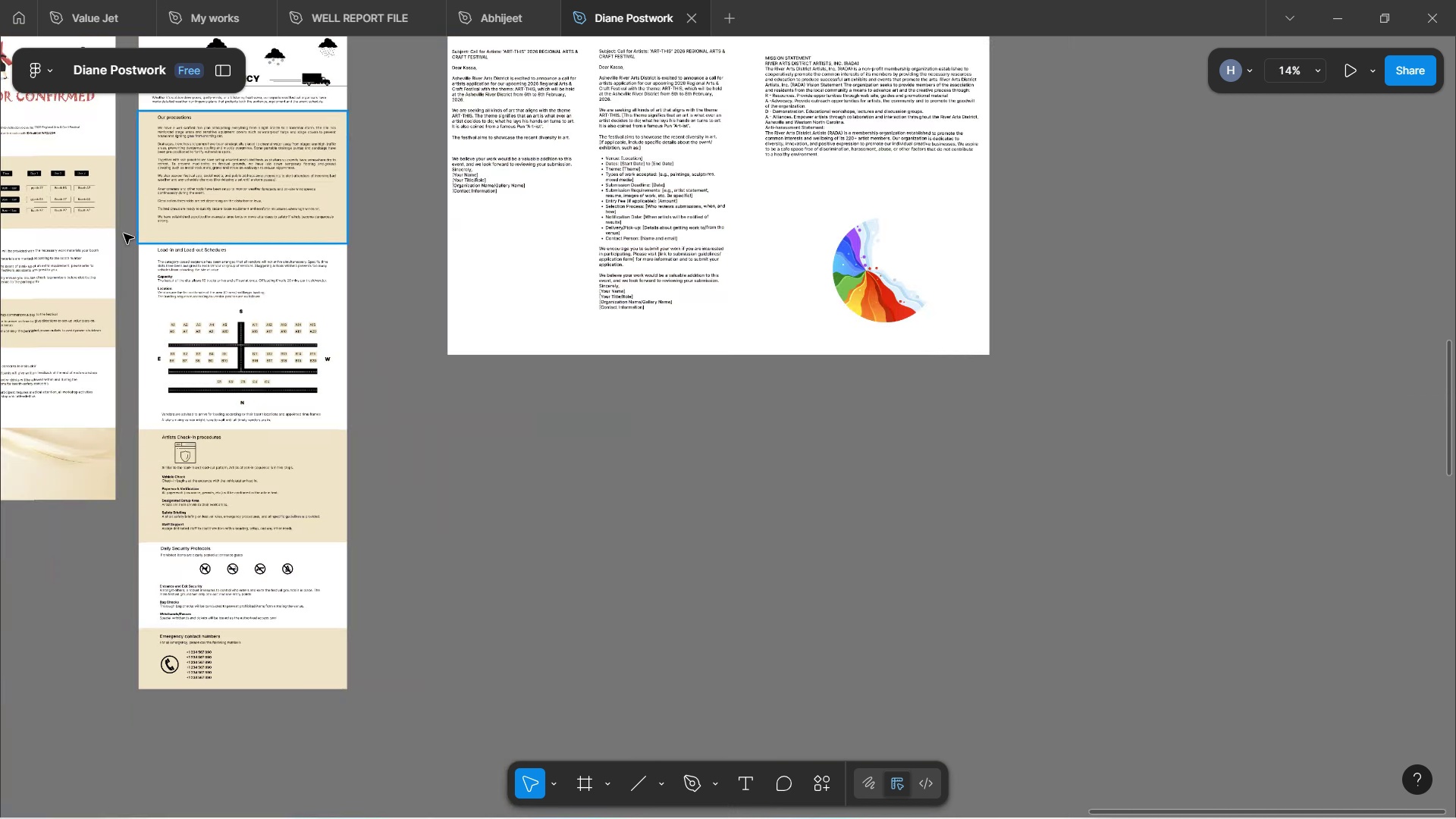 
key(Control+ControlLeft)
 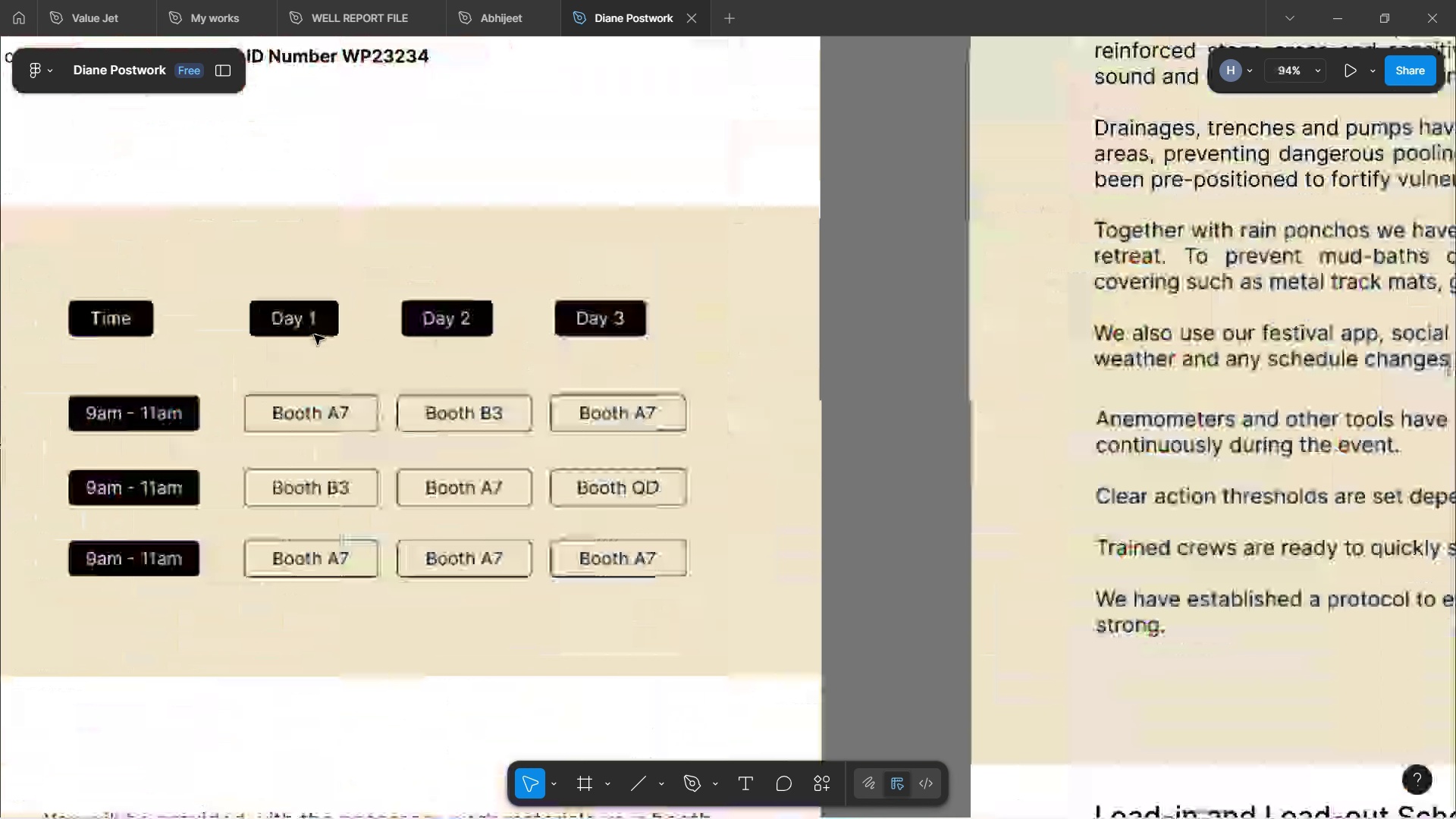 
key(Control+ControlLeft)
 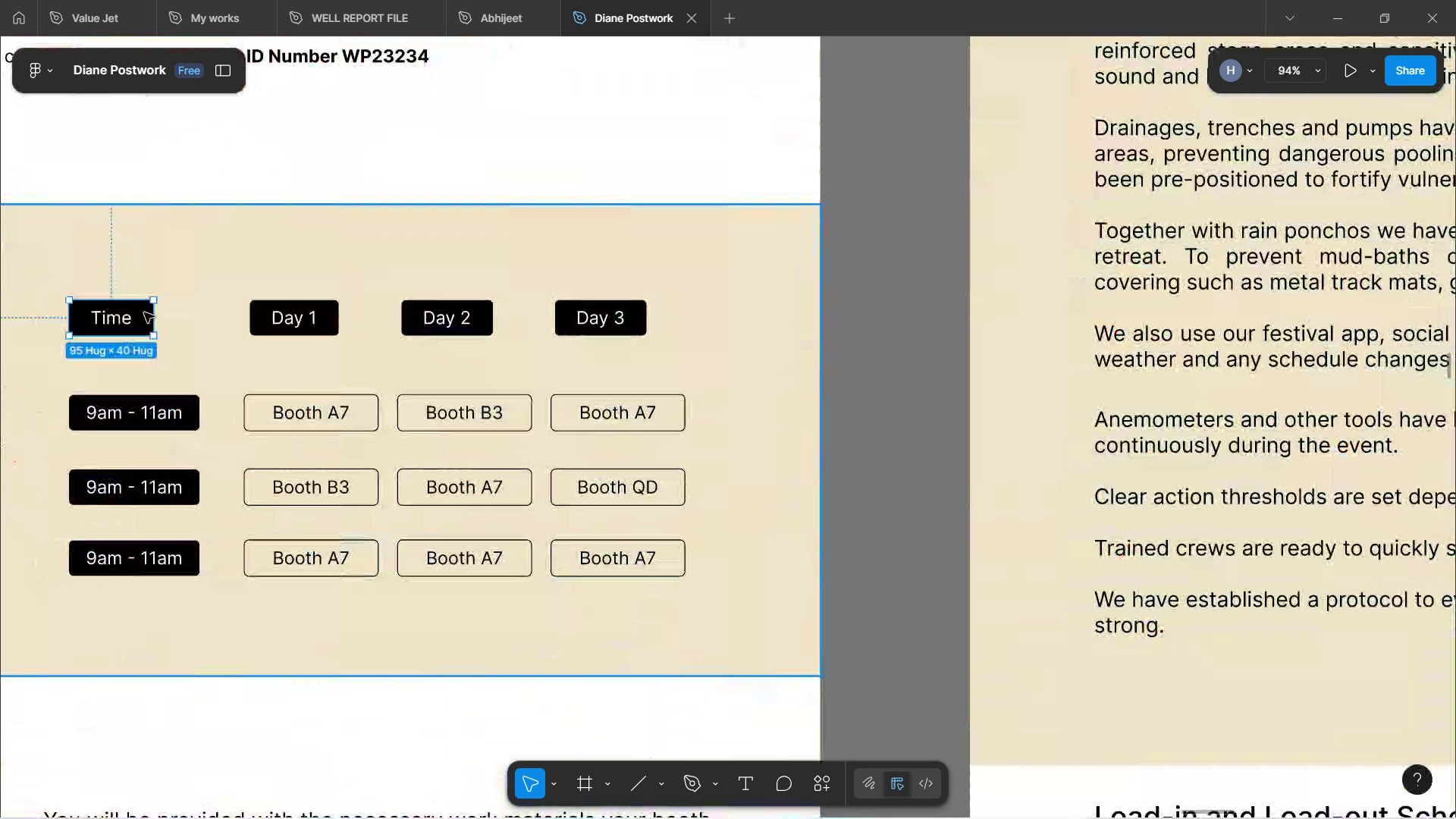 
scroll: coordinate [58, 196], scroll_direction: up, amount: 8.0
 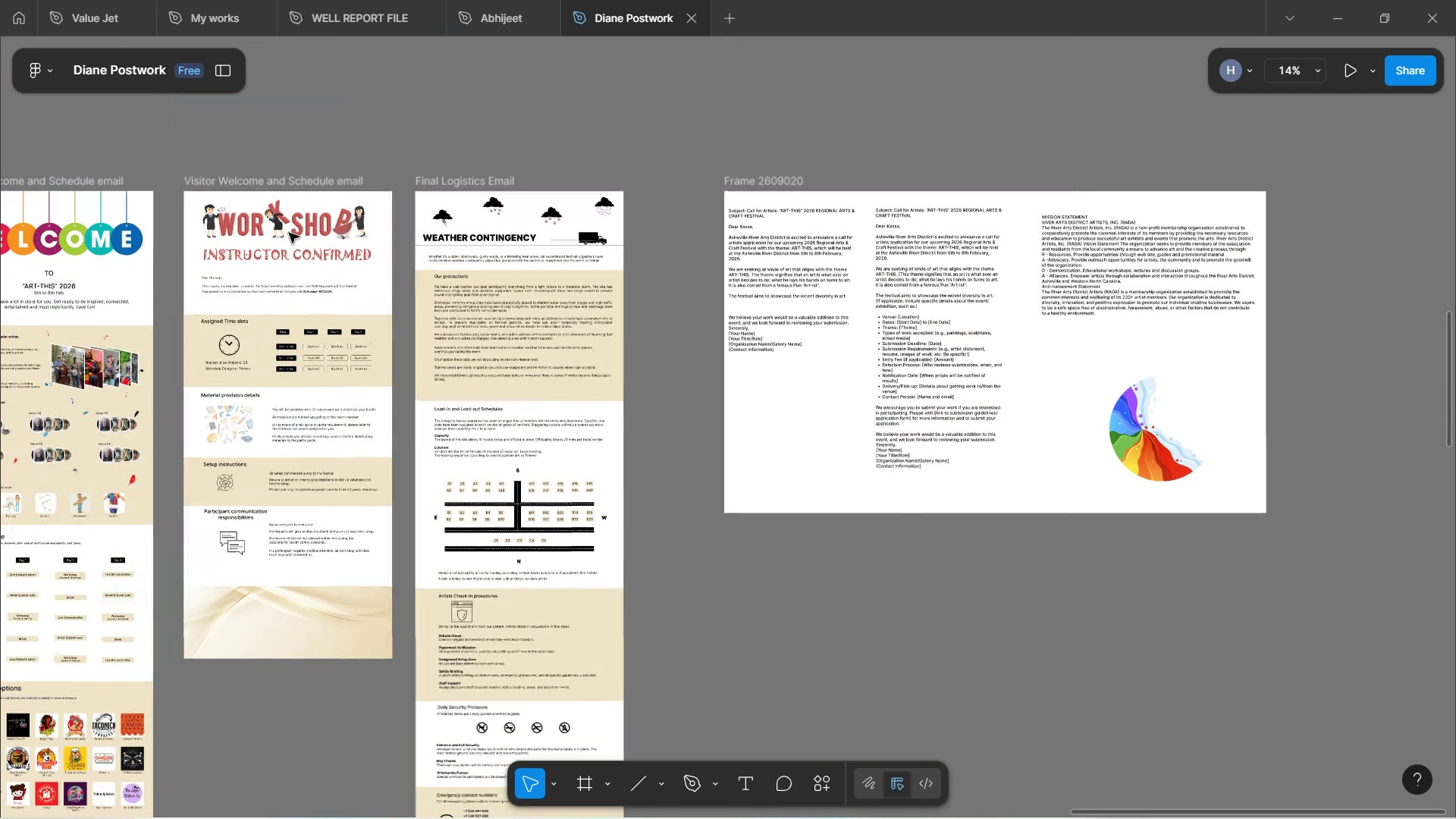 
hold_key(key=ShiftLeft, duration=0.79)
 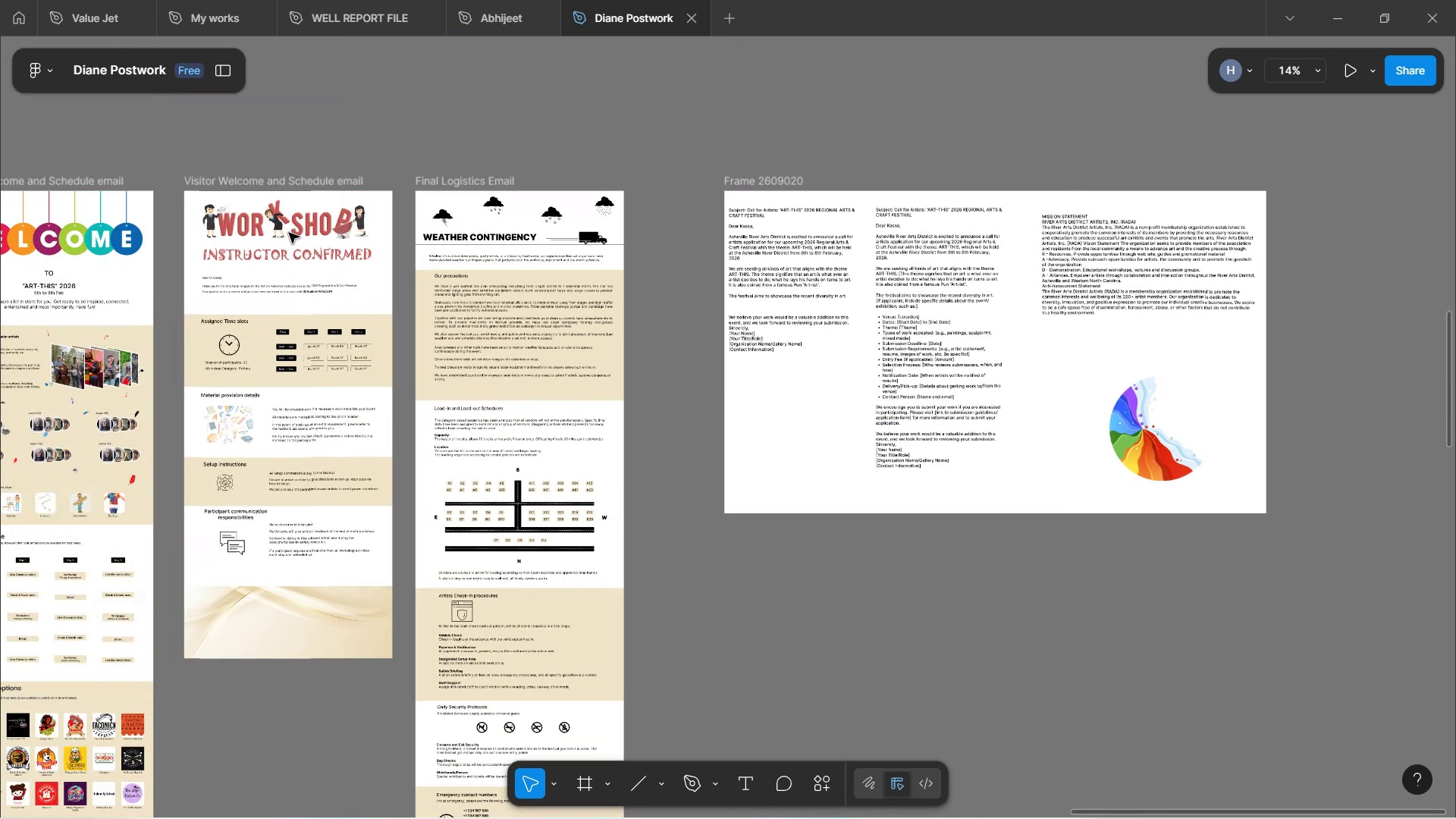 
hold_key(key=ControlLeft, duration=1.66)
scroll: coordinate [314, 334], scroll_direction: up, amount: 15.0
 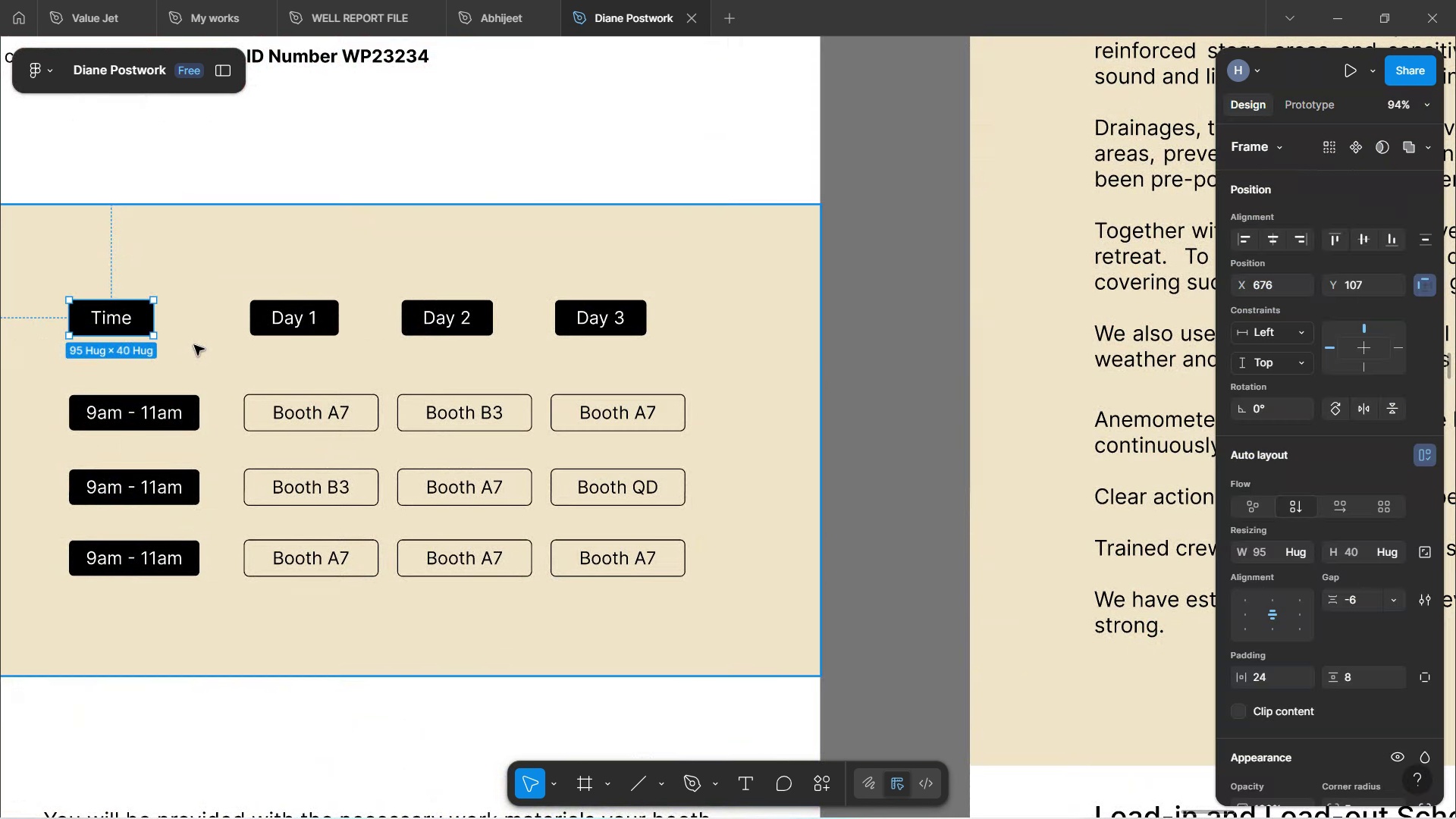 
hold_key(key=ControlLeft, duration=1.69)
 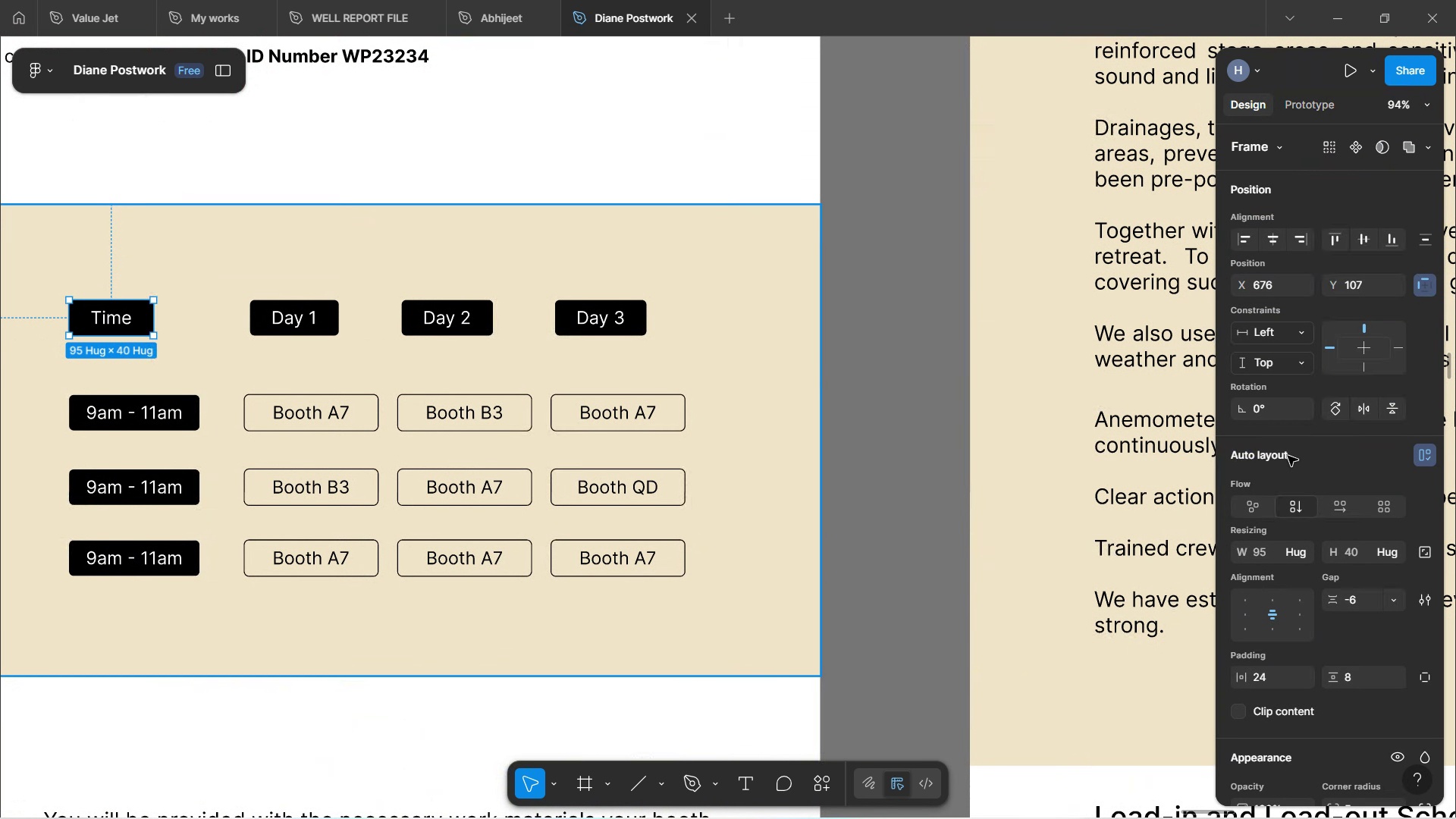 
double_click([144, 312])
 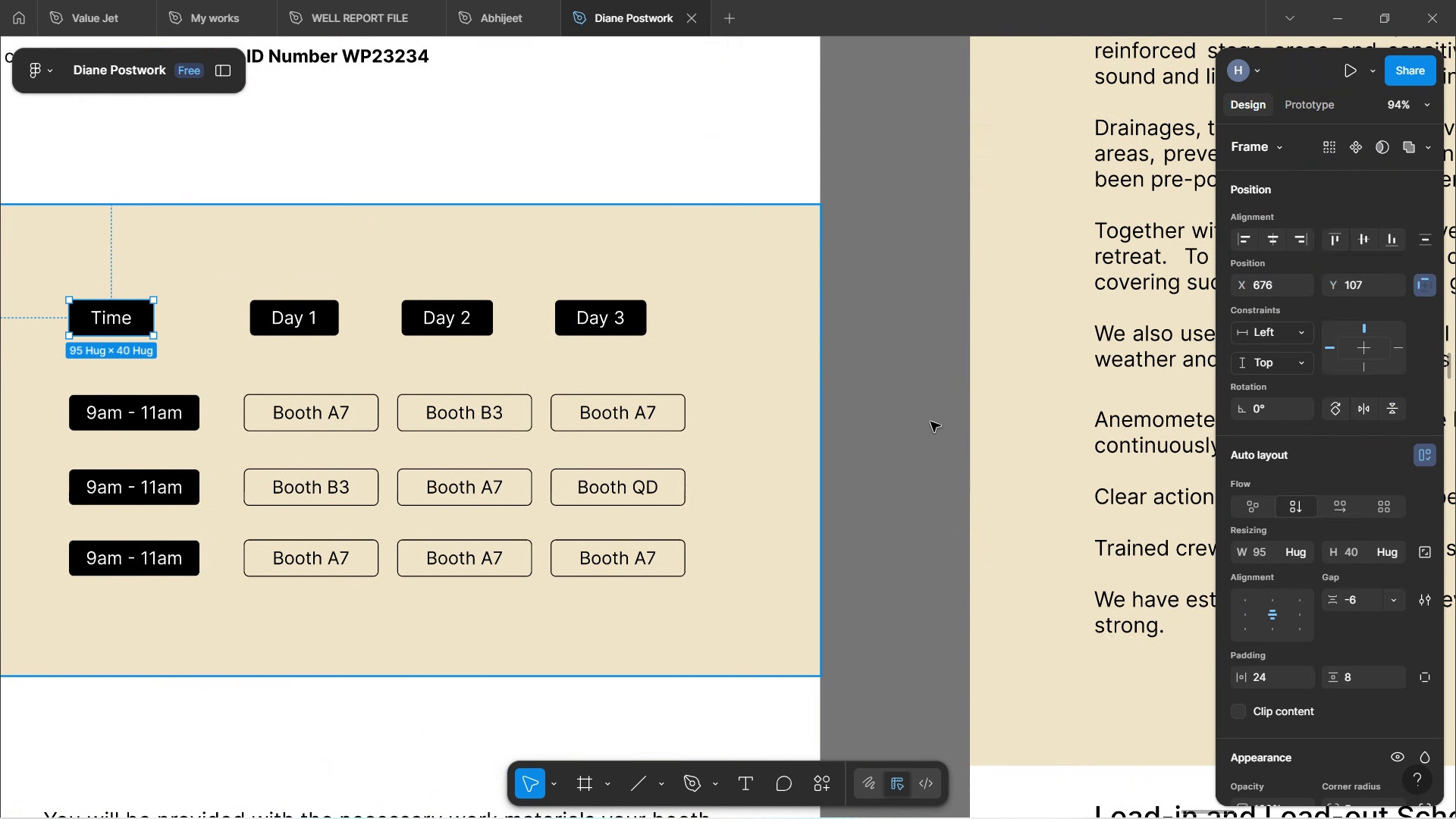 
key(Control+C)
 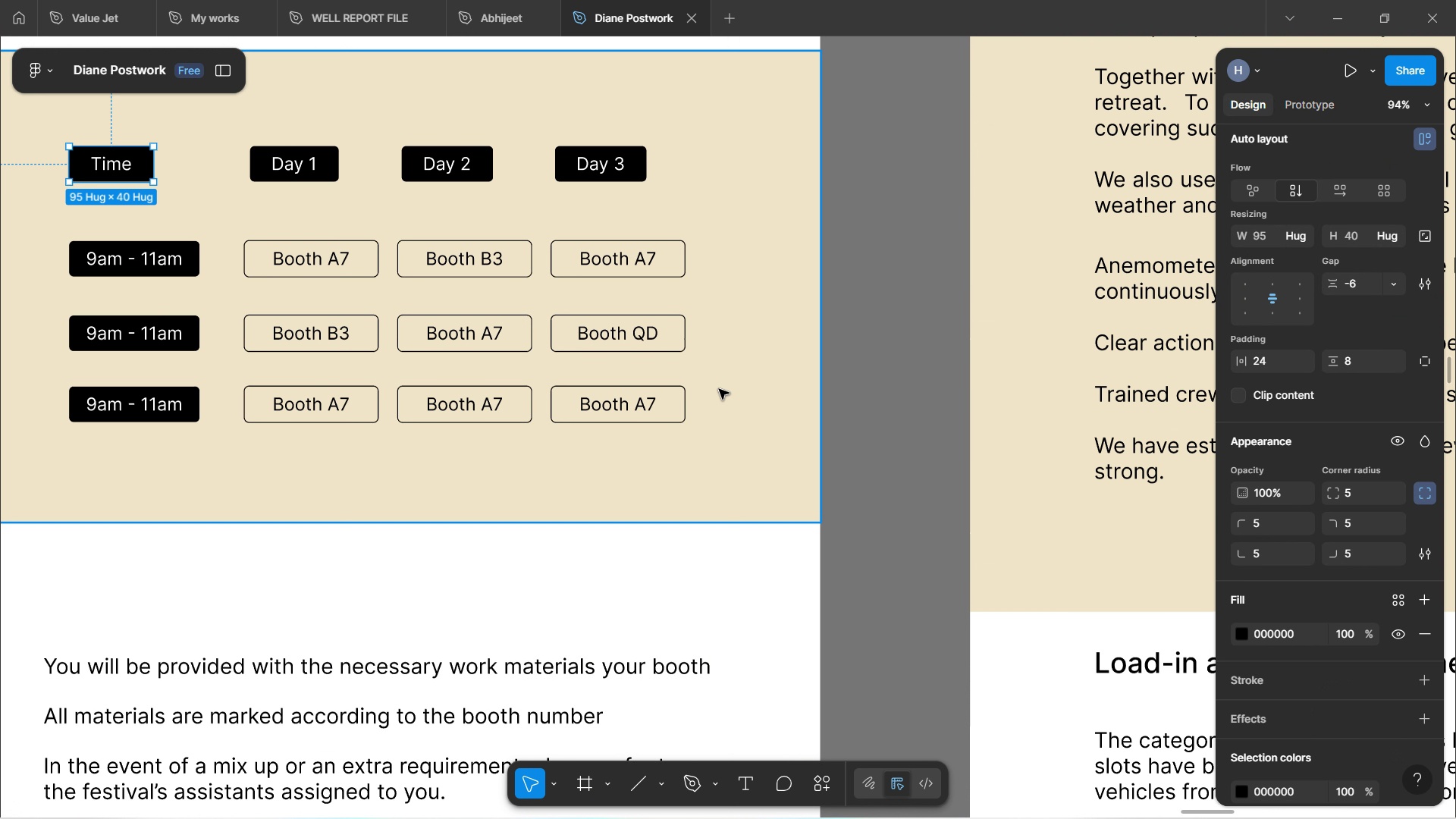 
scroll: coordinate [1301, 499], scroll_direction: down, amount: 15.0
 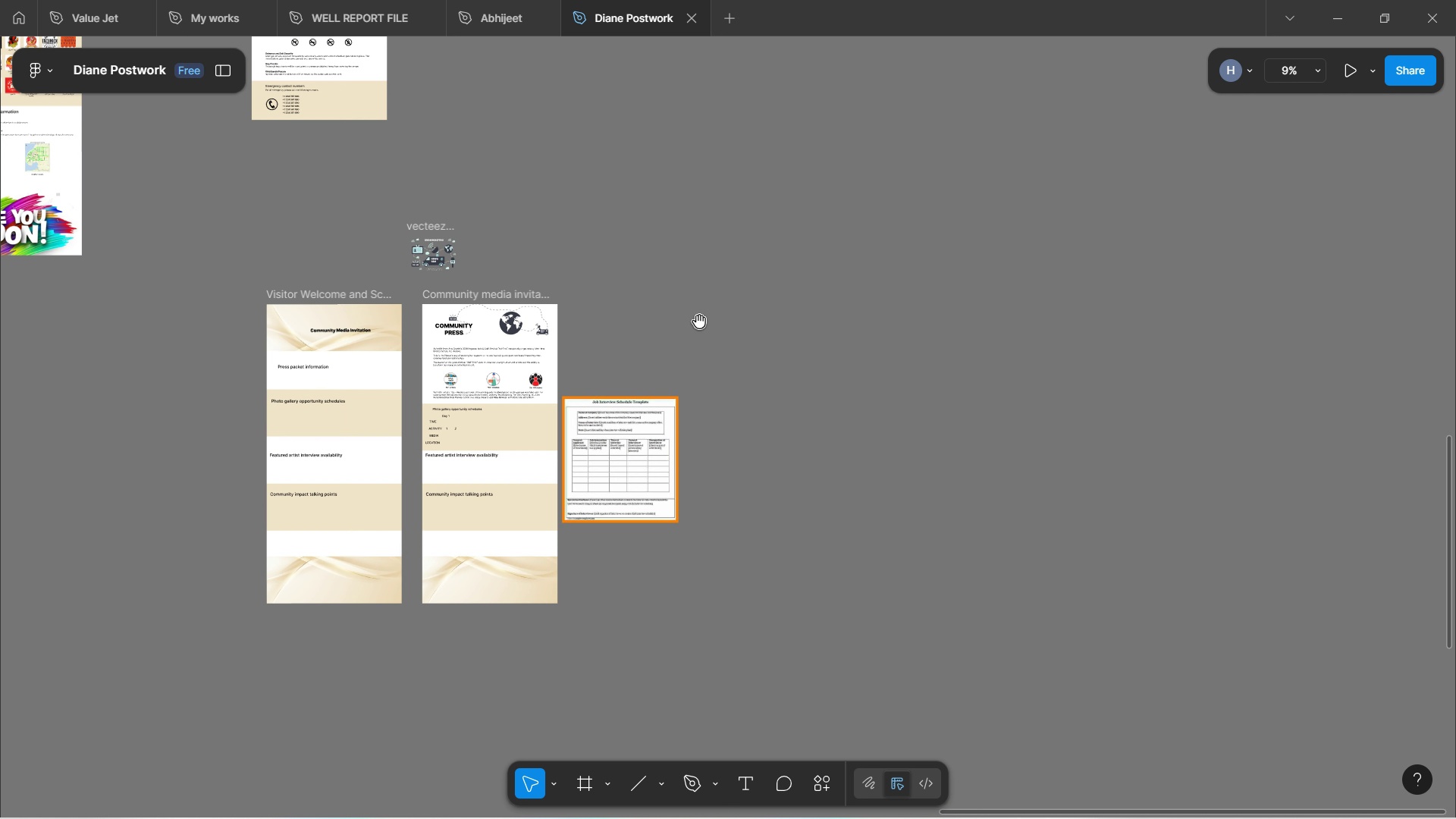 
wait(5.12)
 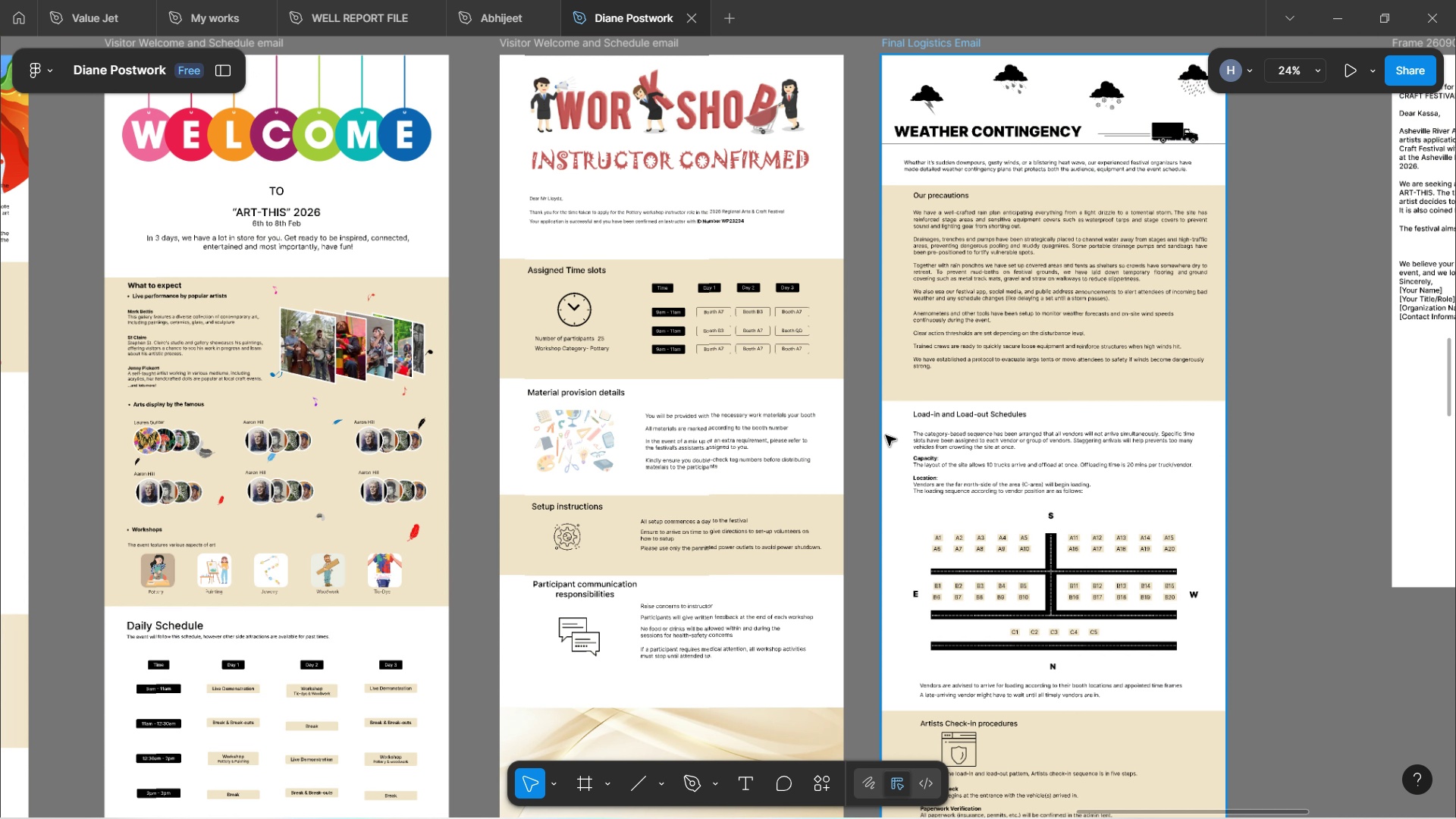 
left_click([849, 388])
 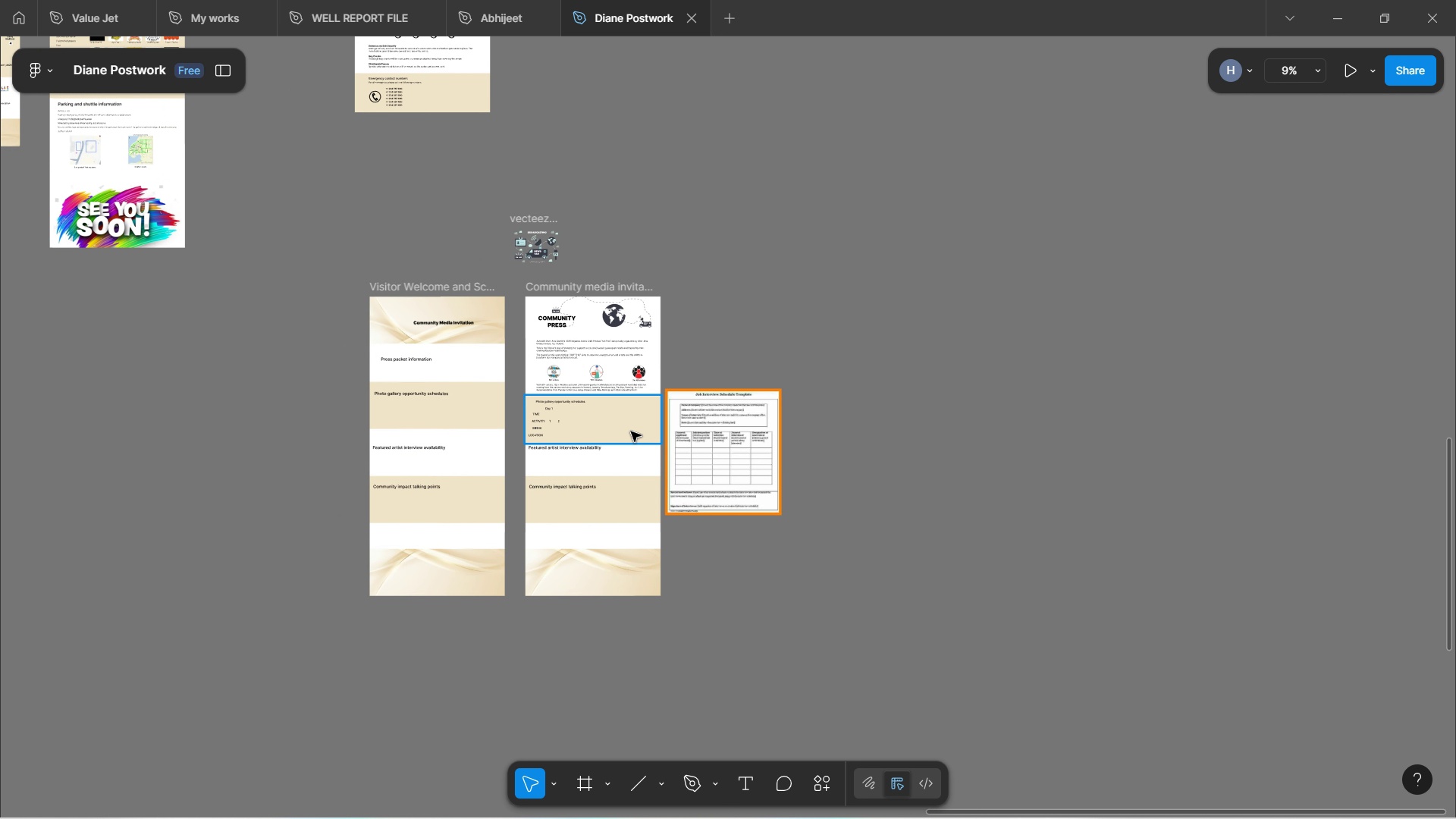 
hold_key(key=ControlLeft, duration=1.87)
scroll: coordinate [852, 383], scroll_direction: down, amount: 15.0
 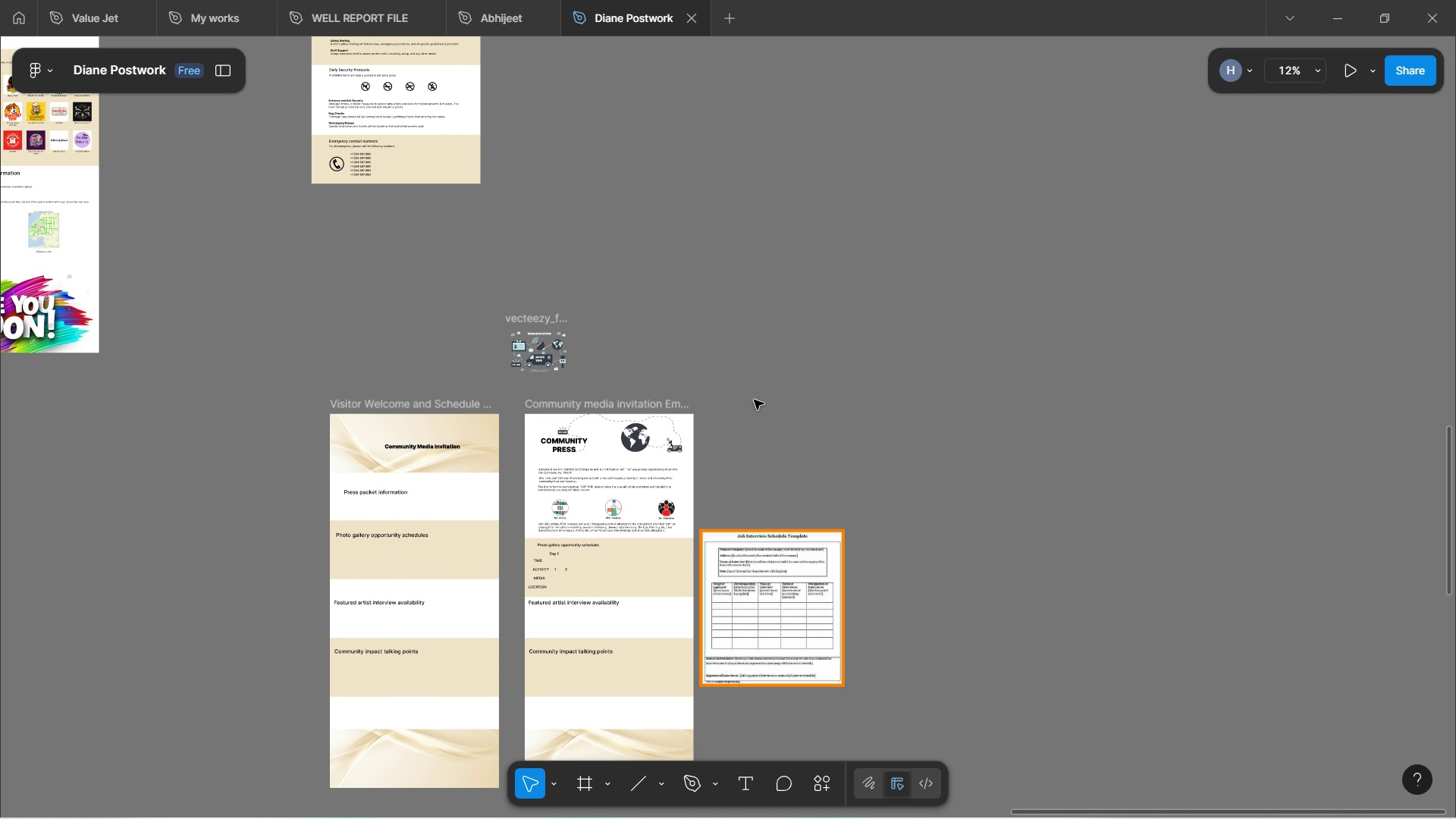 
hold_key(key=ControlLeft, duration=1.52)
scroll: coordinate [888, 433], scroll_direction: down, amount: 6.0
 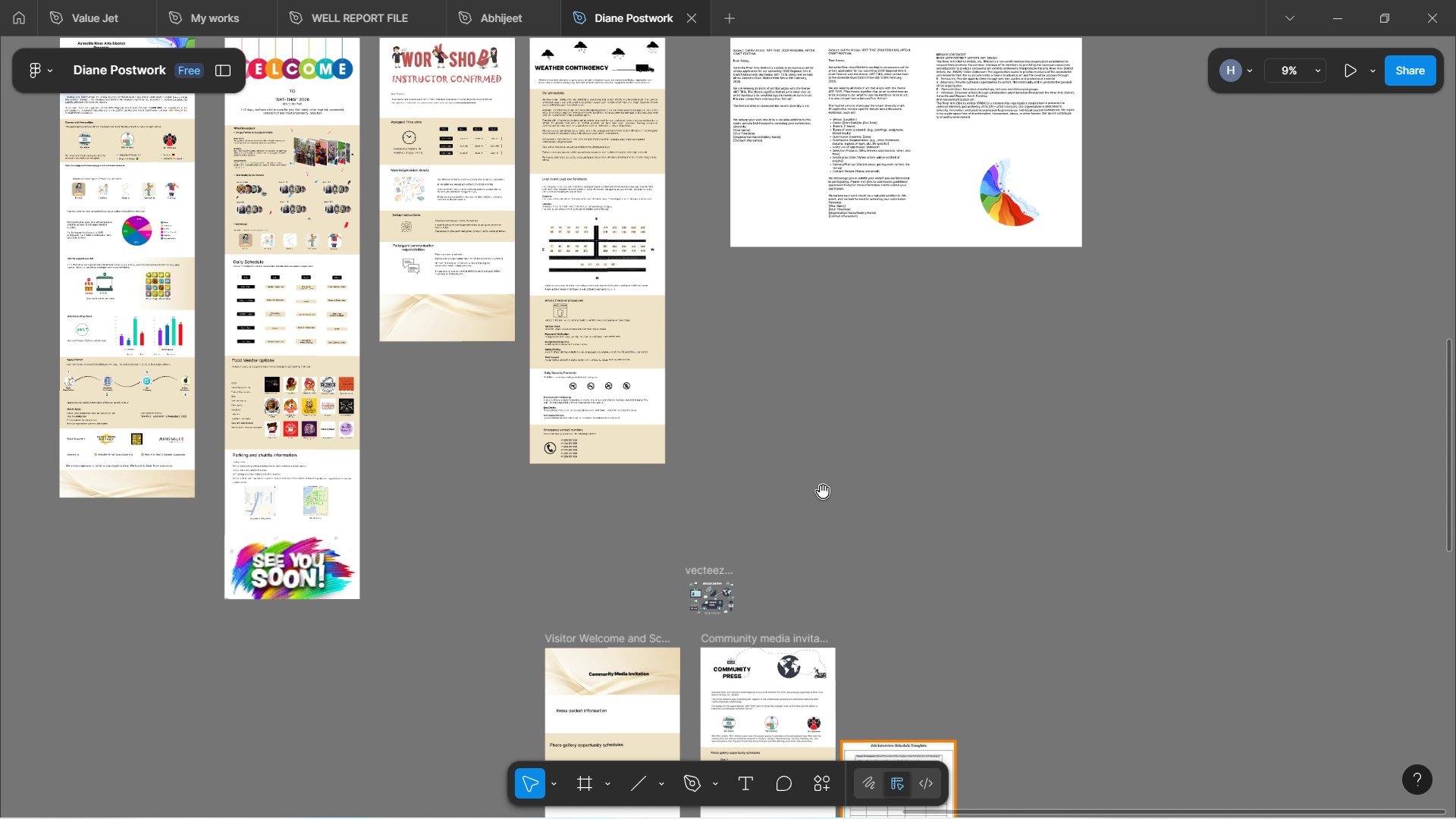 
key(Control+ControlLeft)
 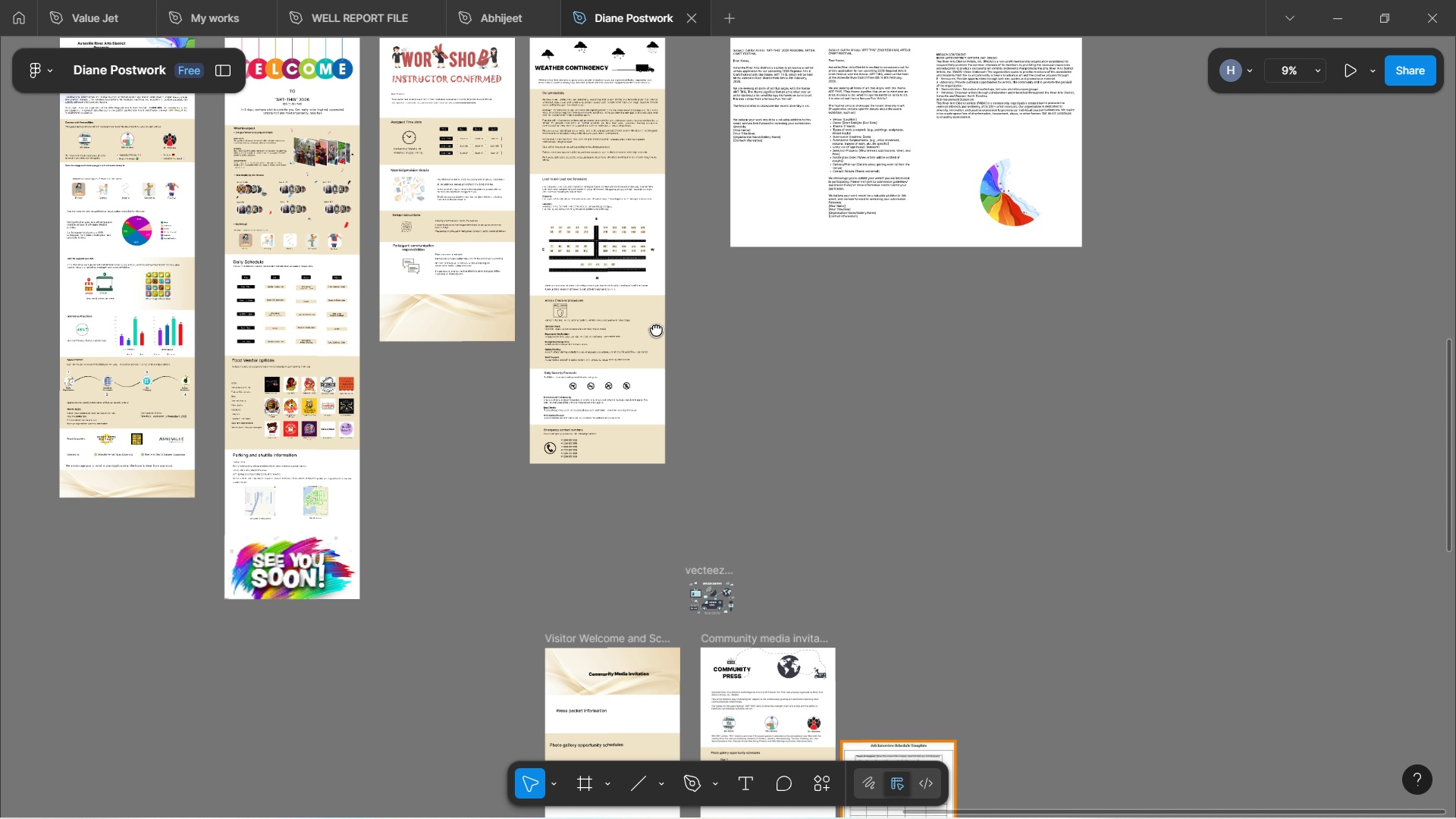 
key(Control+ControlLeft)
 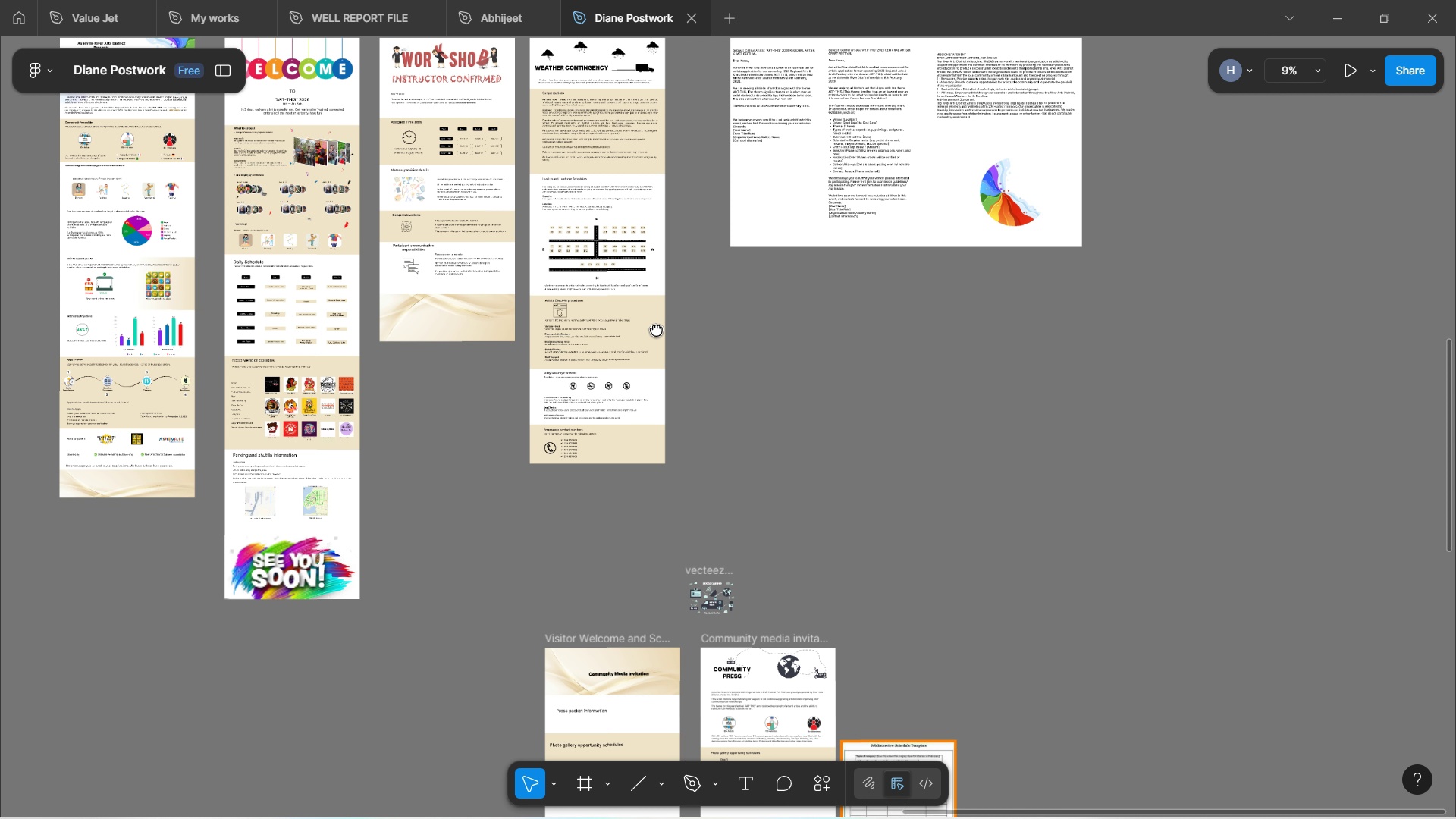 
key(Control+ControlLeft)
 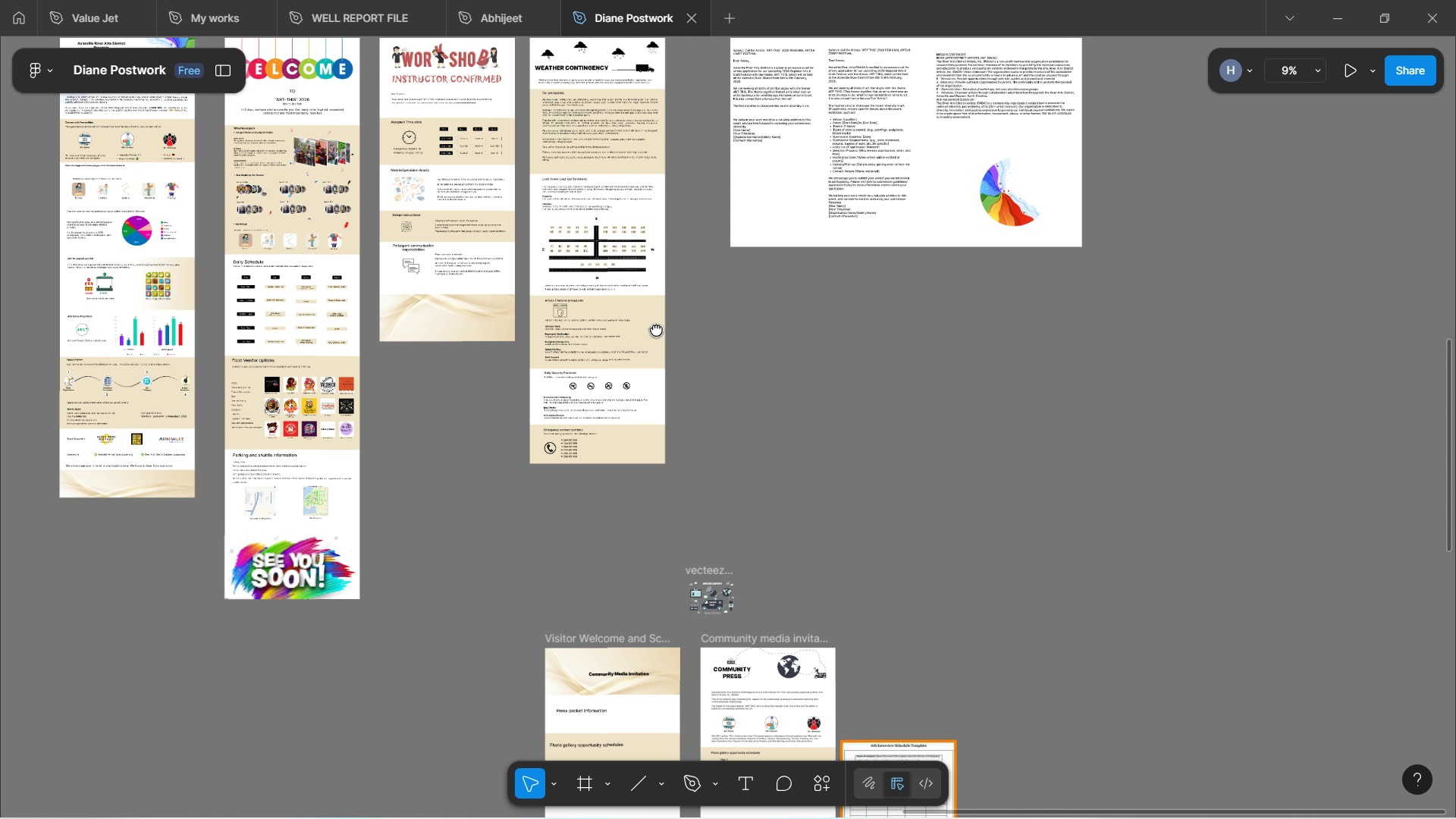 
hold_key(key=ControlLeft, duration=4.88)
 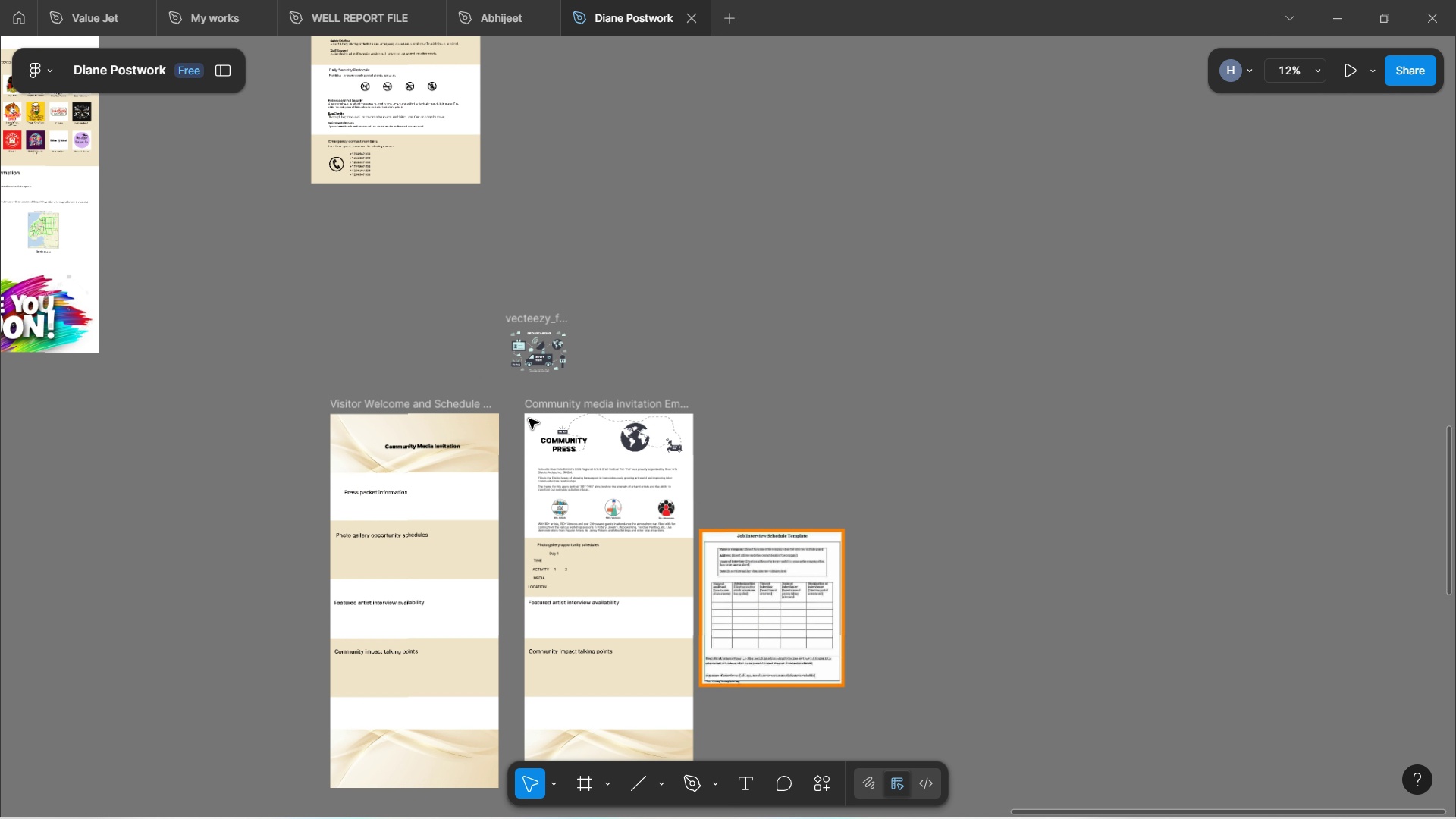 
hold_key(key=Space, duration=1.53)
 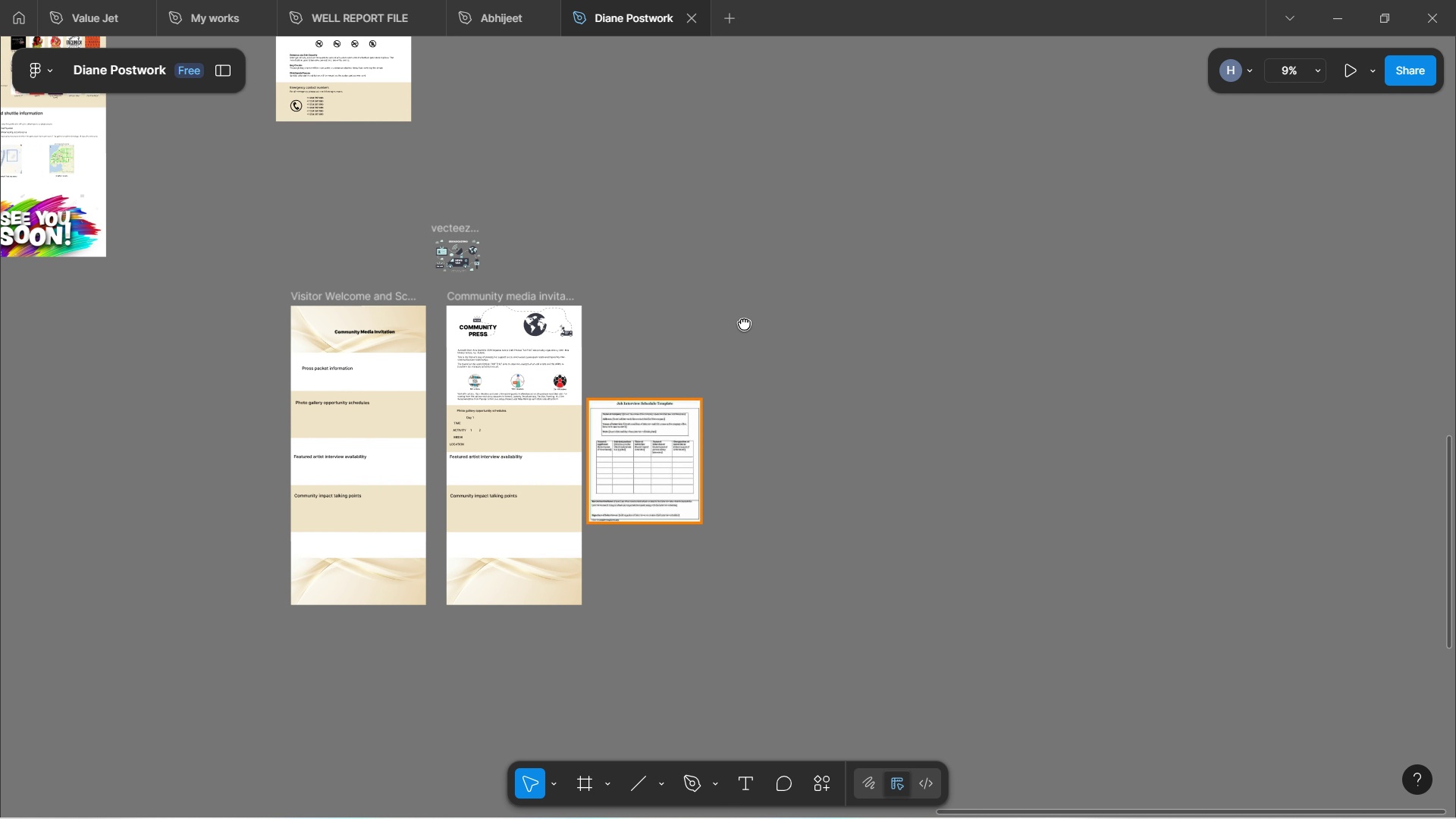 
left_click_drag(start_coordinate=[1065, 584], to_coordinate=[711, 338])
 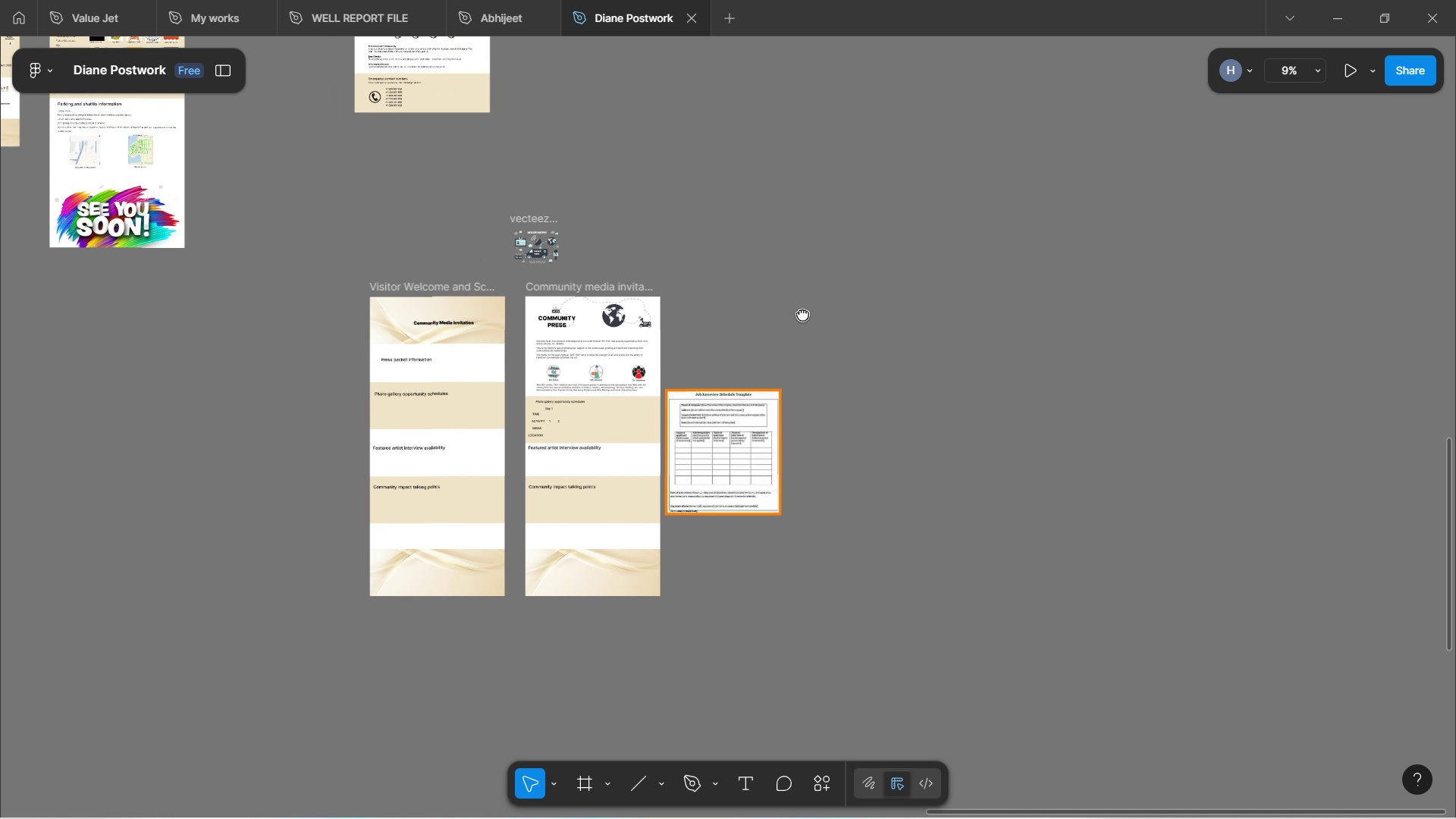 
left_click_drag(start_coordinate=[824, 491], to_coordinate=[468, 237])
 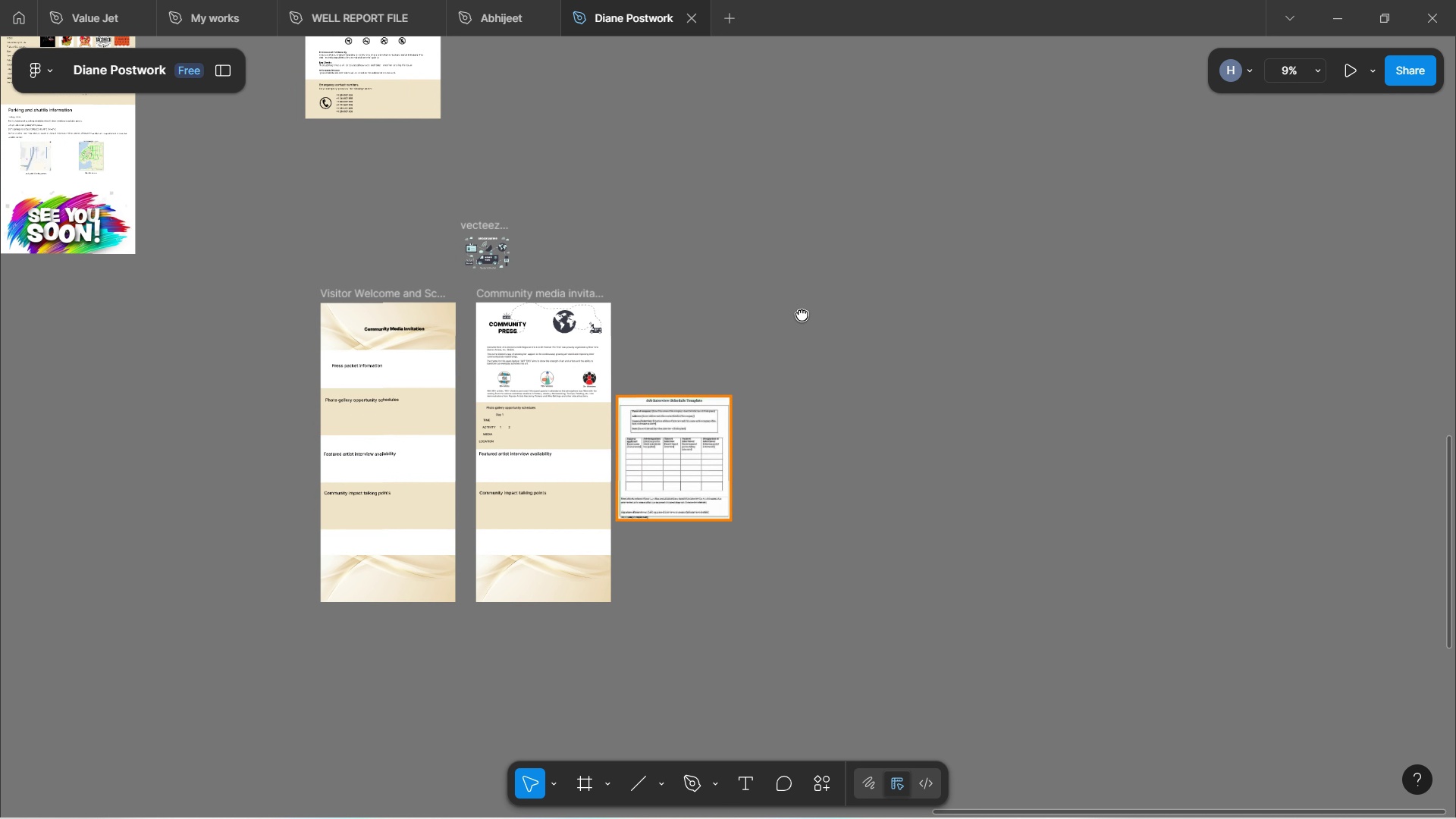 
hold_key(key=Space, duration=1.5)
 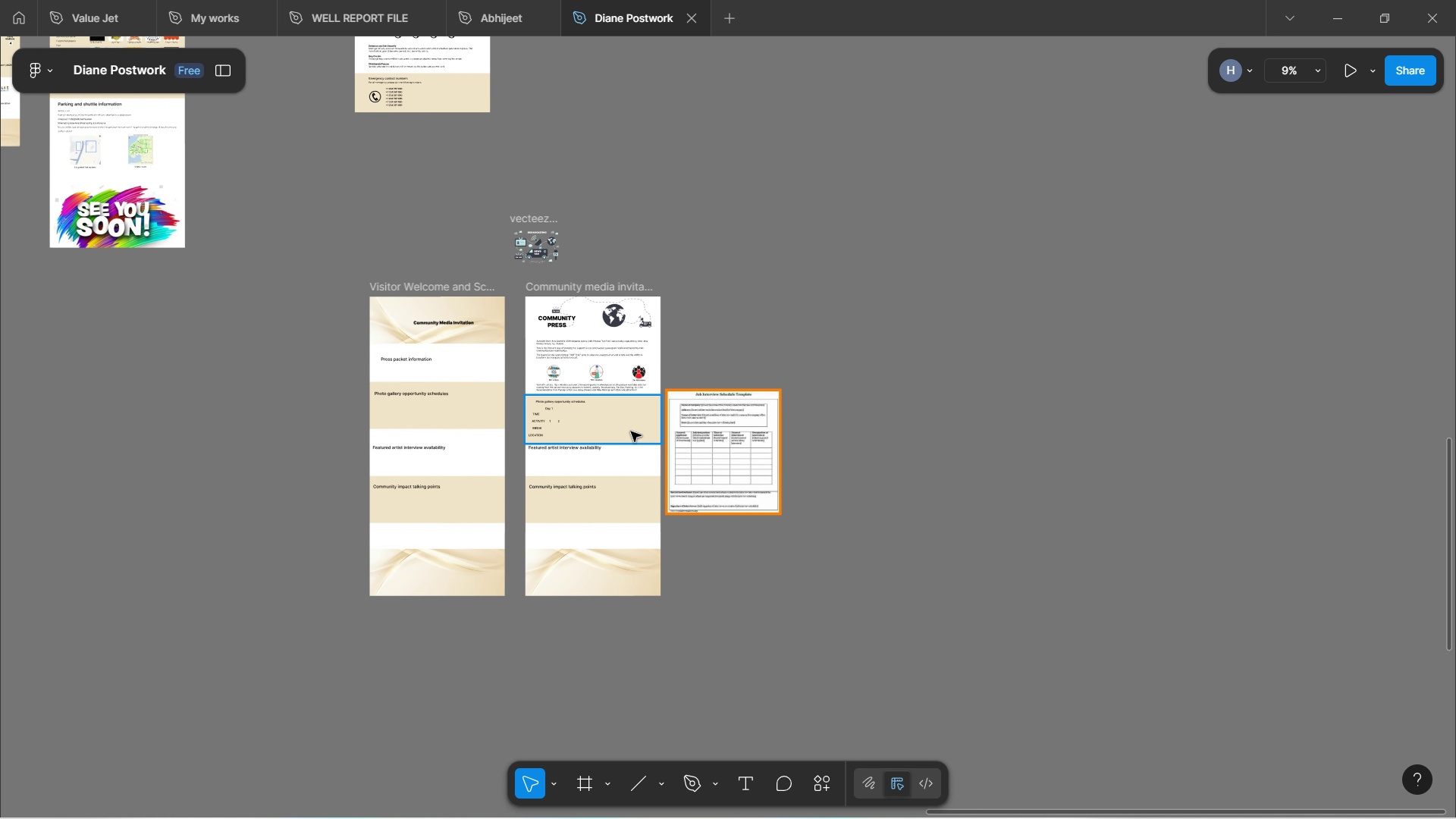 
left_click_drag(start_coordinate=[631, 370], to_coordinate=[708, 281])
 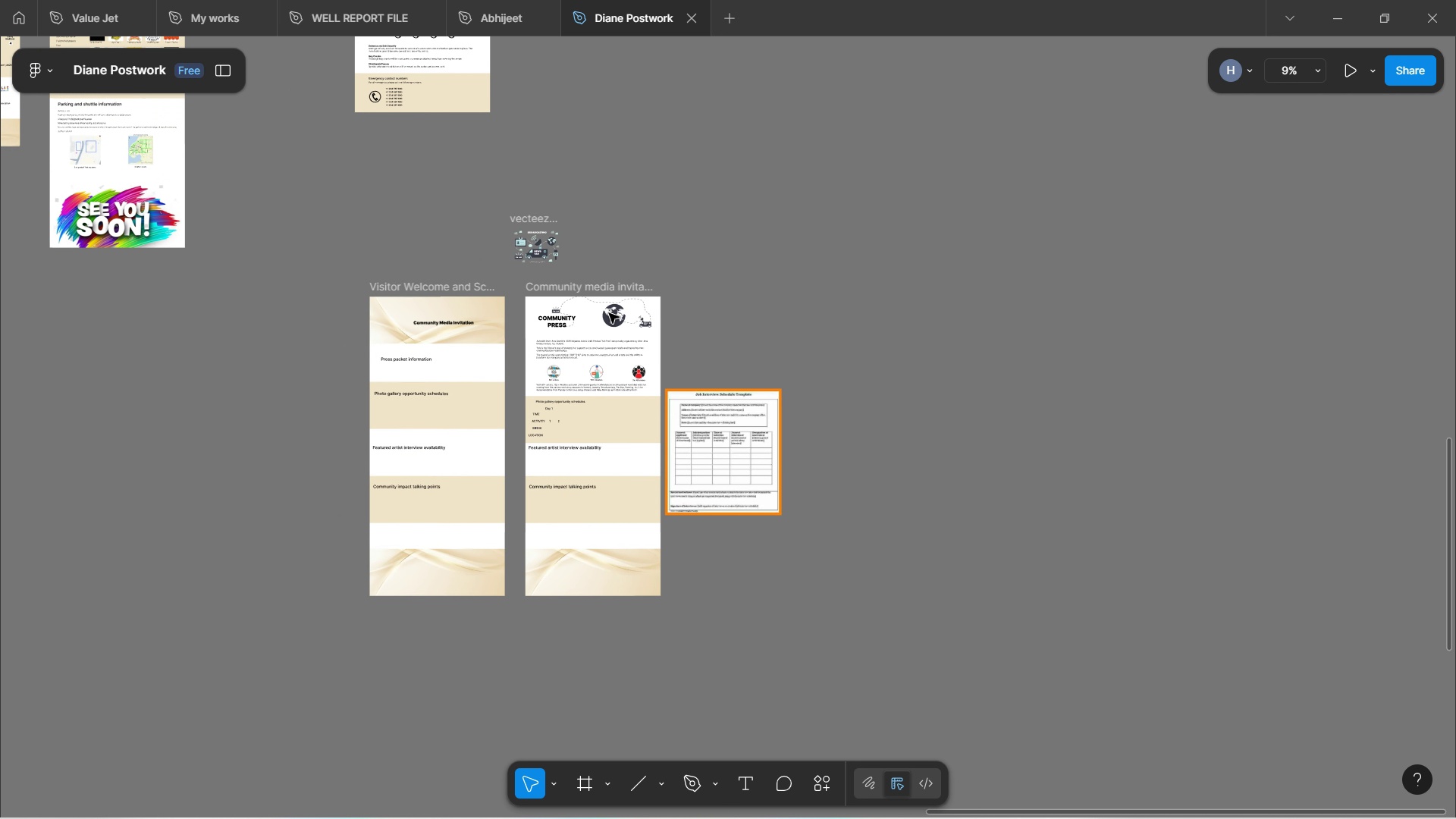 
hold_key(key=Space, duration=0.63)
 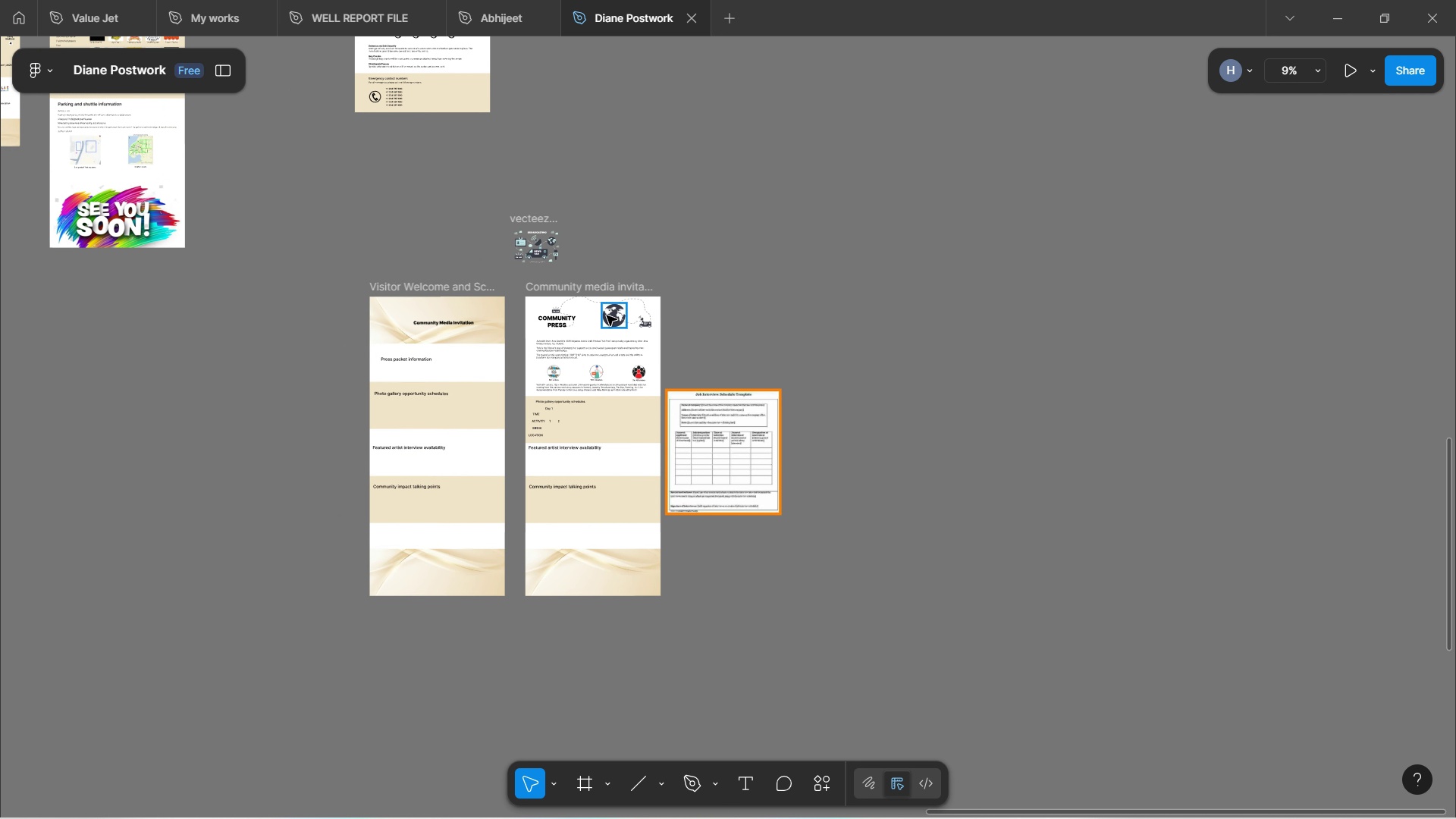 
left_click_drag(start_coordinate=[699, 322], to_coordinate=[802, 314])
 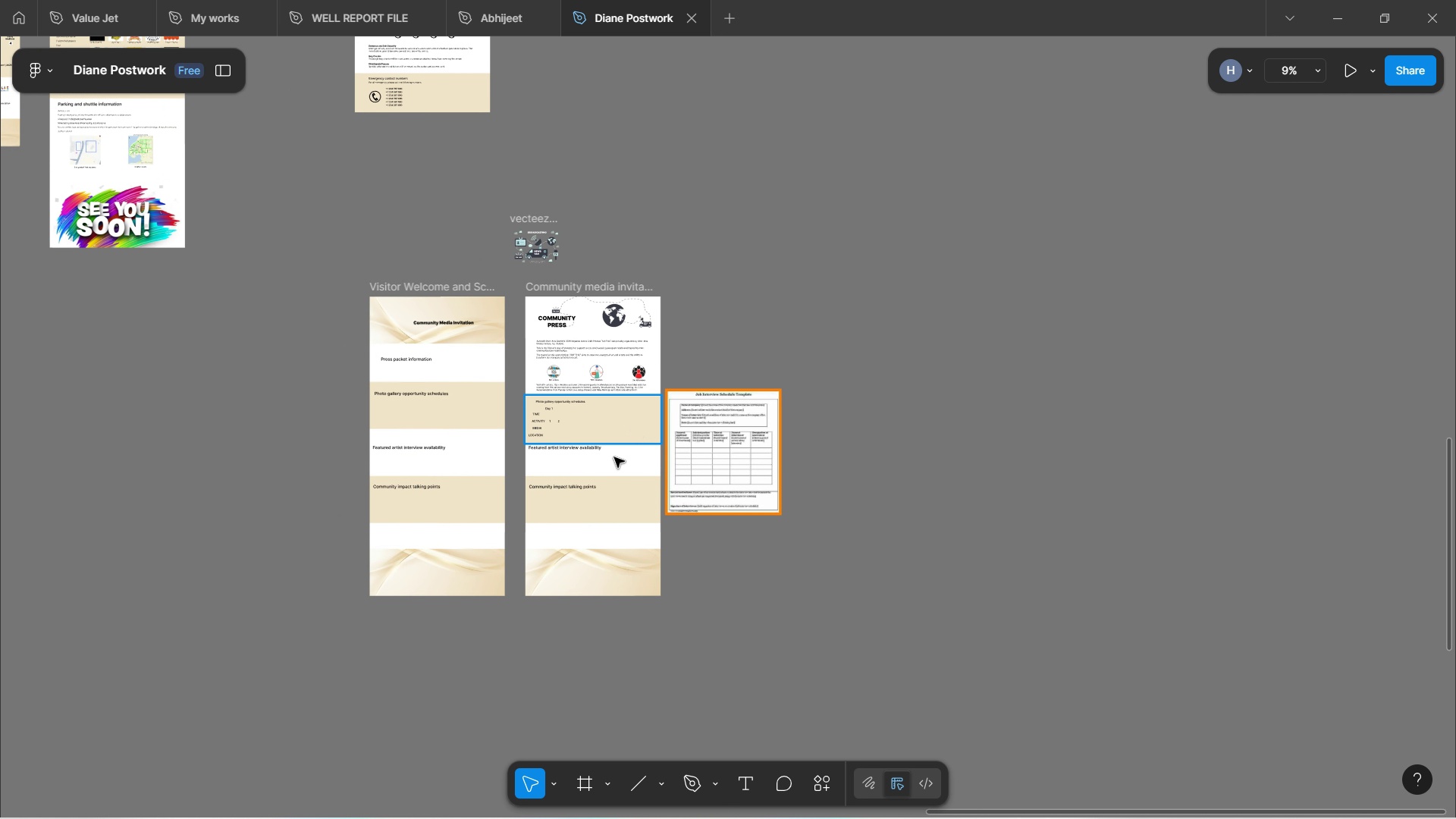 
hold_key(key=ControlLeft, duration=0.84)
scroll: coordinate [529, 419], scroll_direction: up, amount: 4.0
 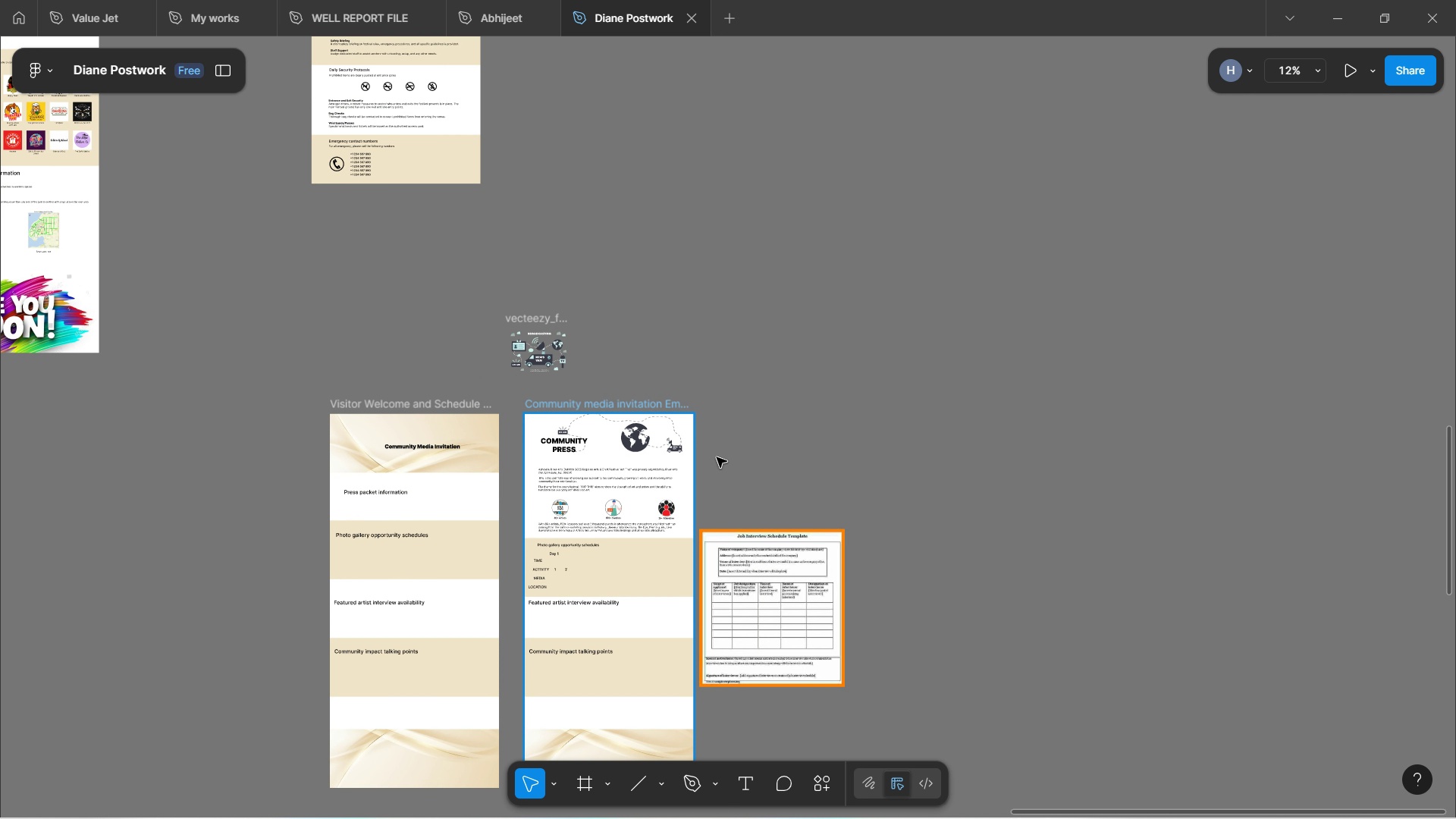 
scroll: coordinate [754, 400], scroll_direction: down, amount: 5.0
 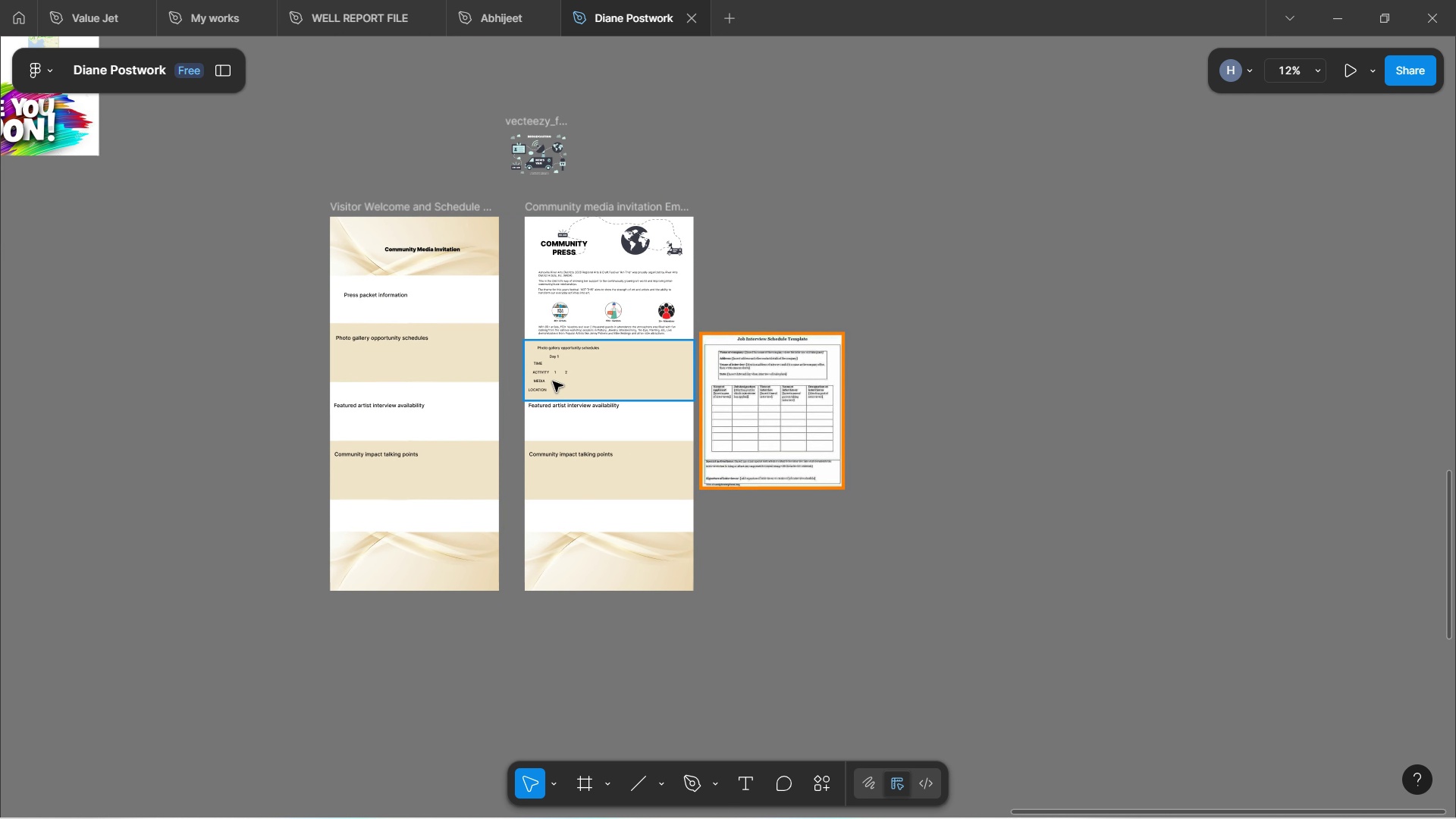 
hold_key(key=ControlLeft, duration=1.61)
scroll: coordinate [542, 371], scroll_direction: up, amount: 15.0
 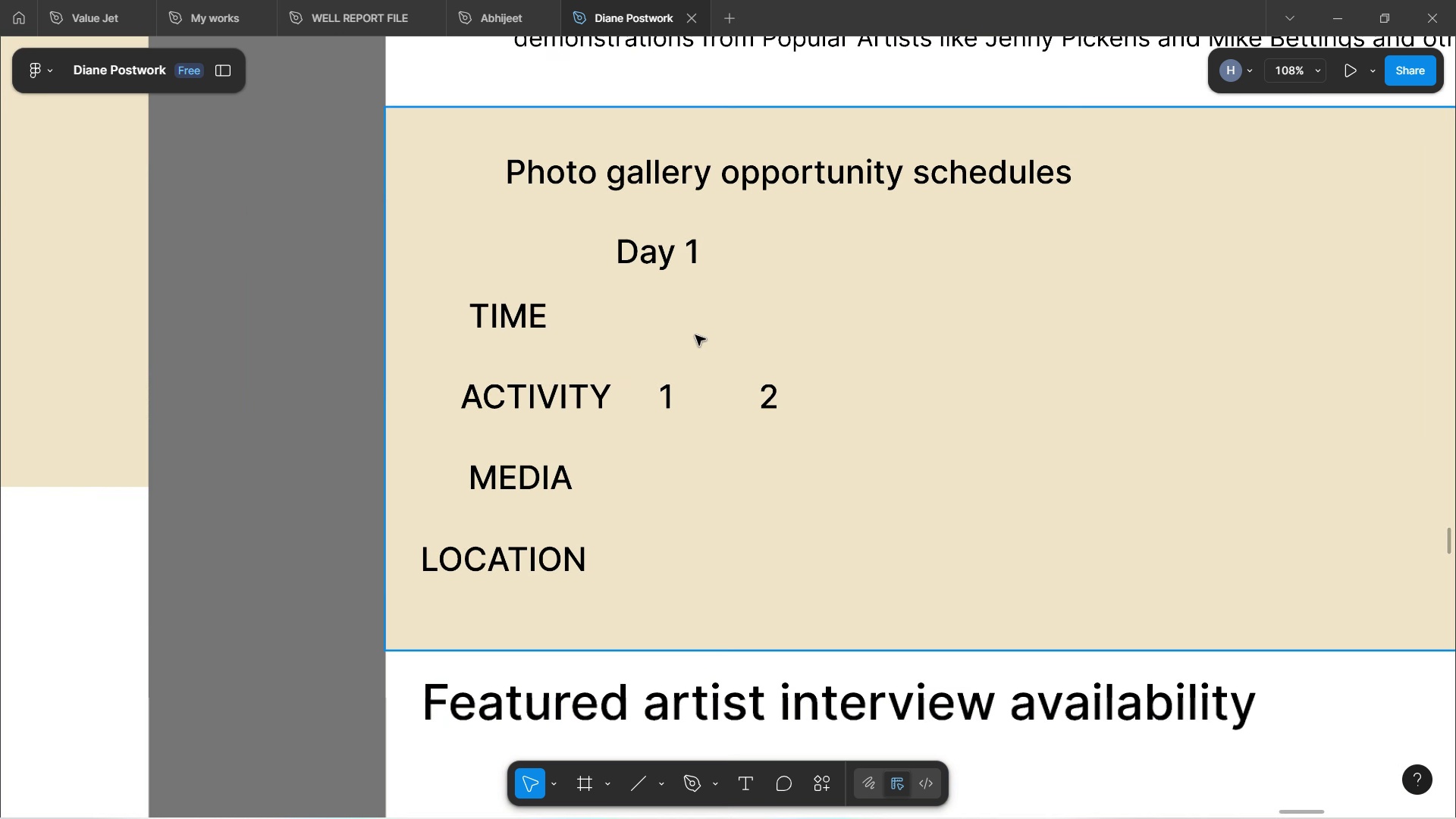 
key(Control+V)
 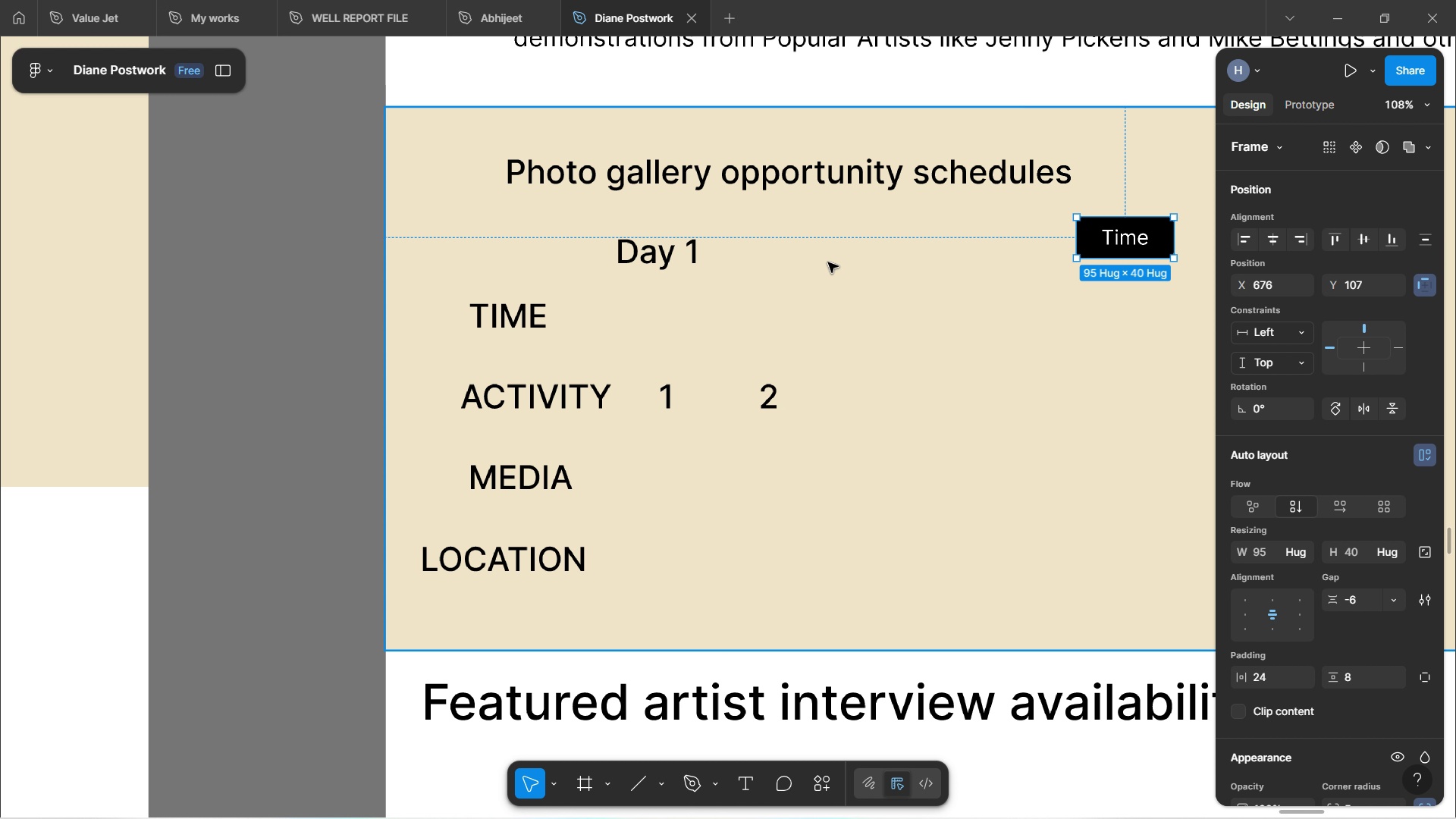 
left_click_drag(start_coordinate=[1124, 249], to_coordinate=[795, 276])
 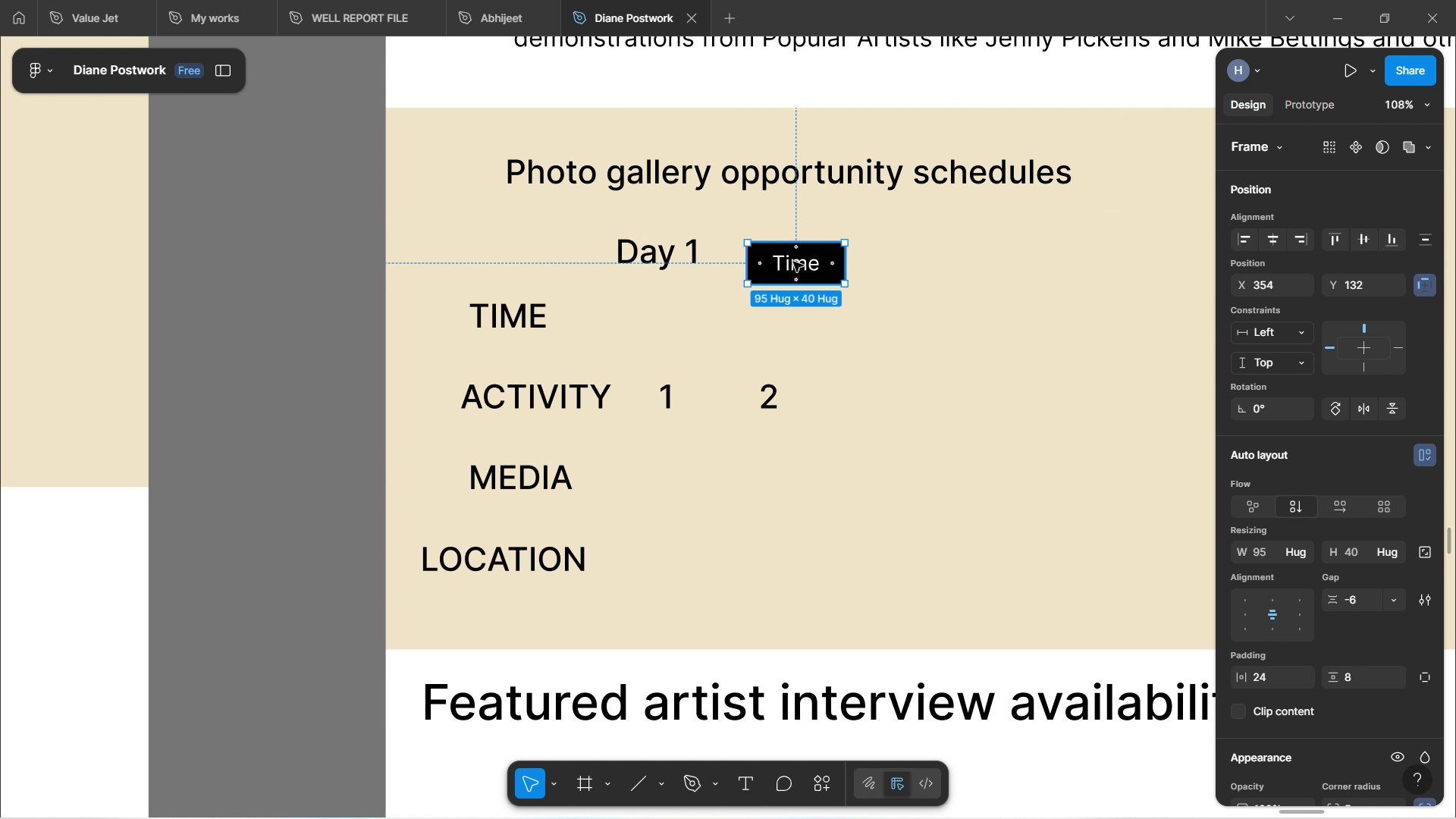 
hold_key(key=AltLeft, duration=1.69)
left_click_drag(start_coordinate=[795, 262], to_coordinate=[547, 271])
 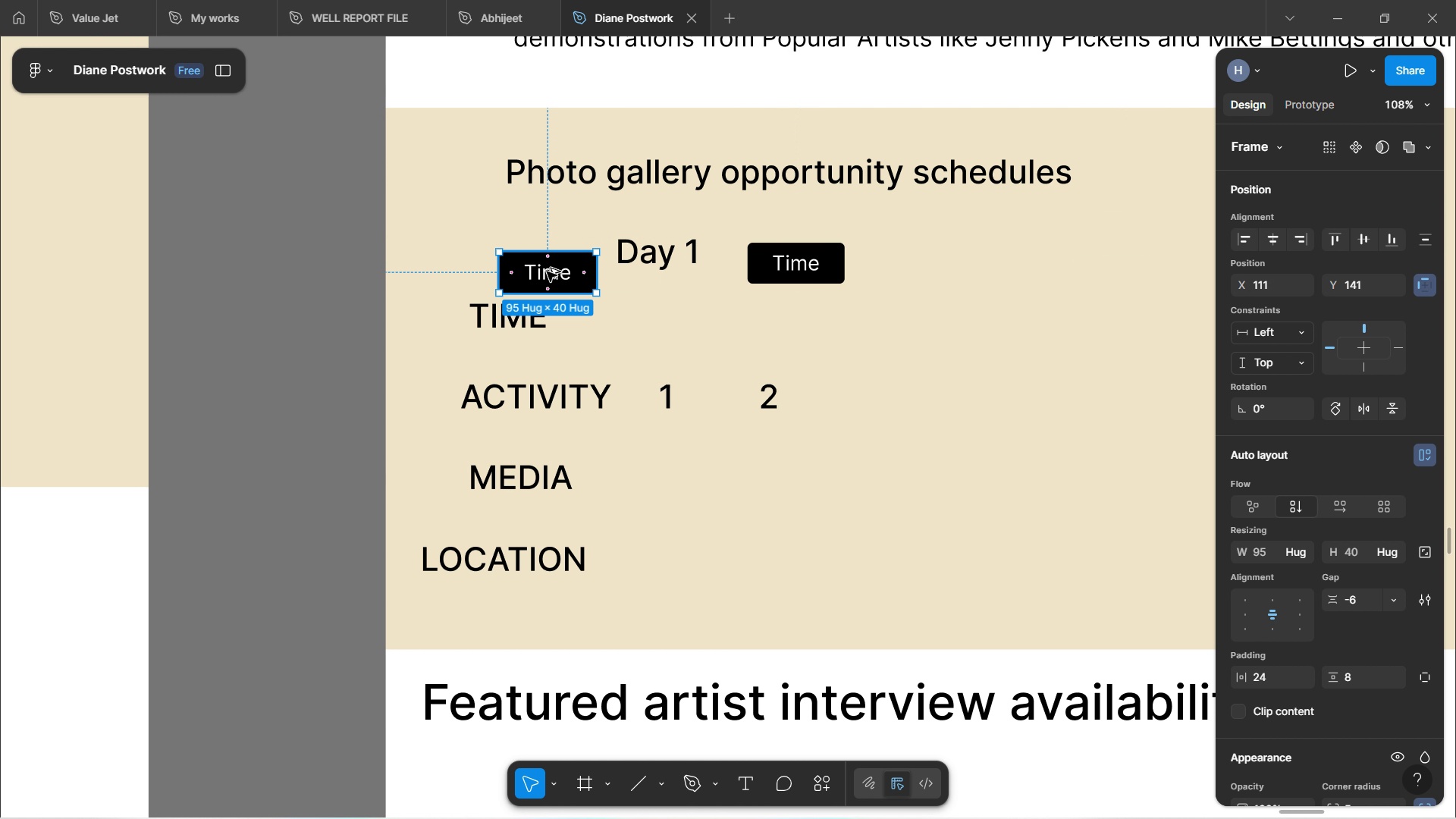 
hold_key(key=AltLeft, duration=1.53)
 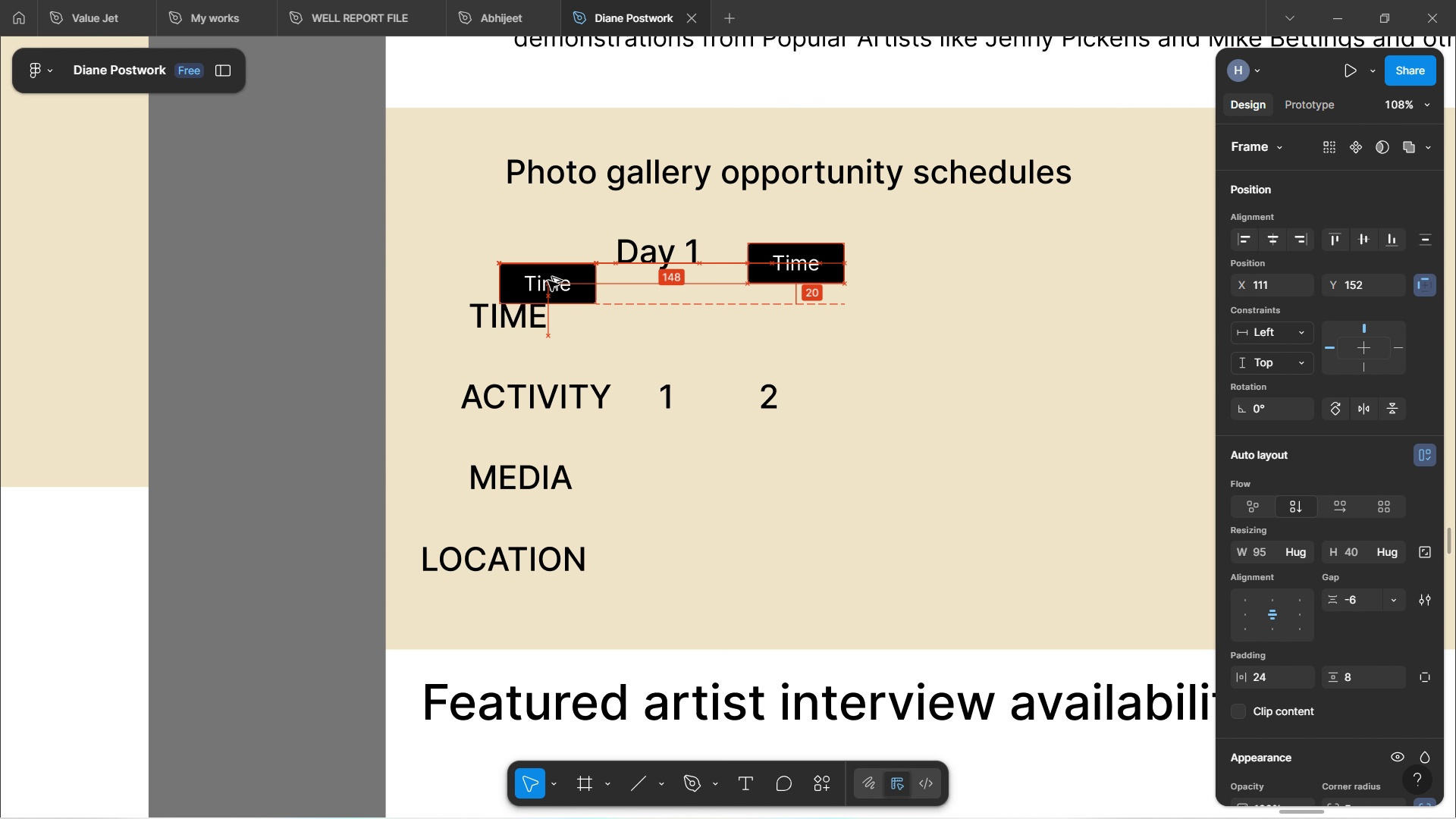 
hold_key(key=AltLeft, duration=1.5)
 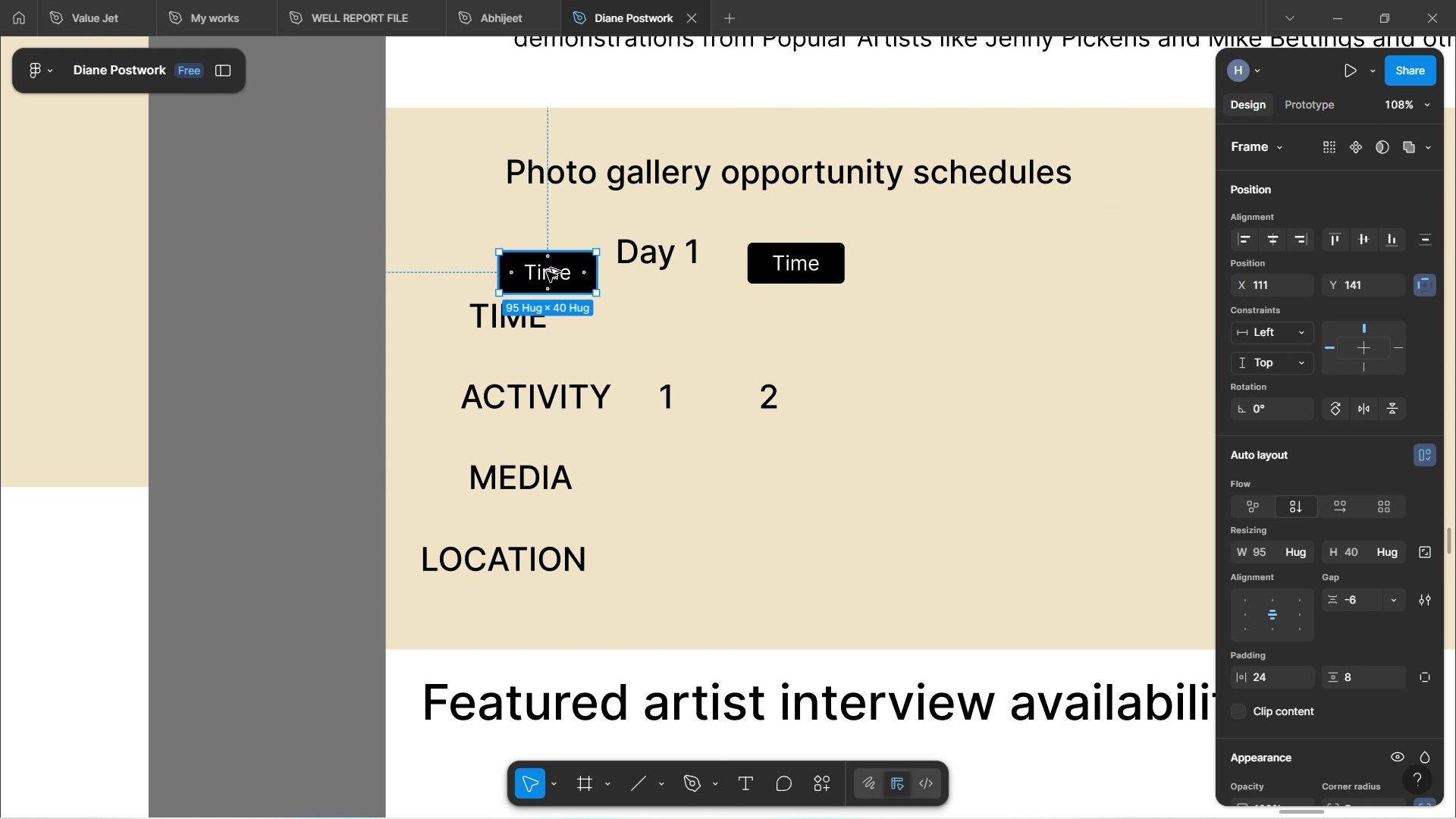 
hold_key(key=AltLeft, duration=1.1)
 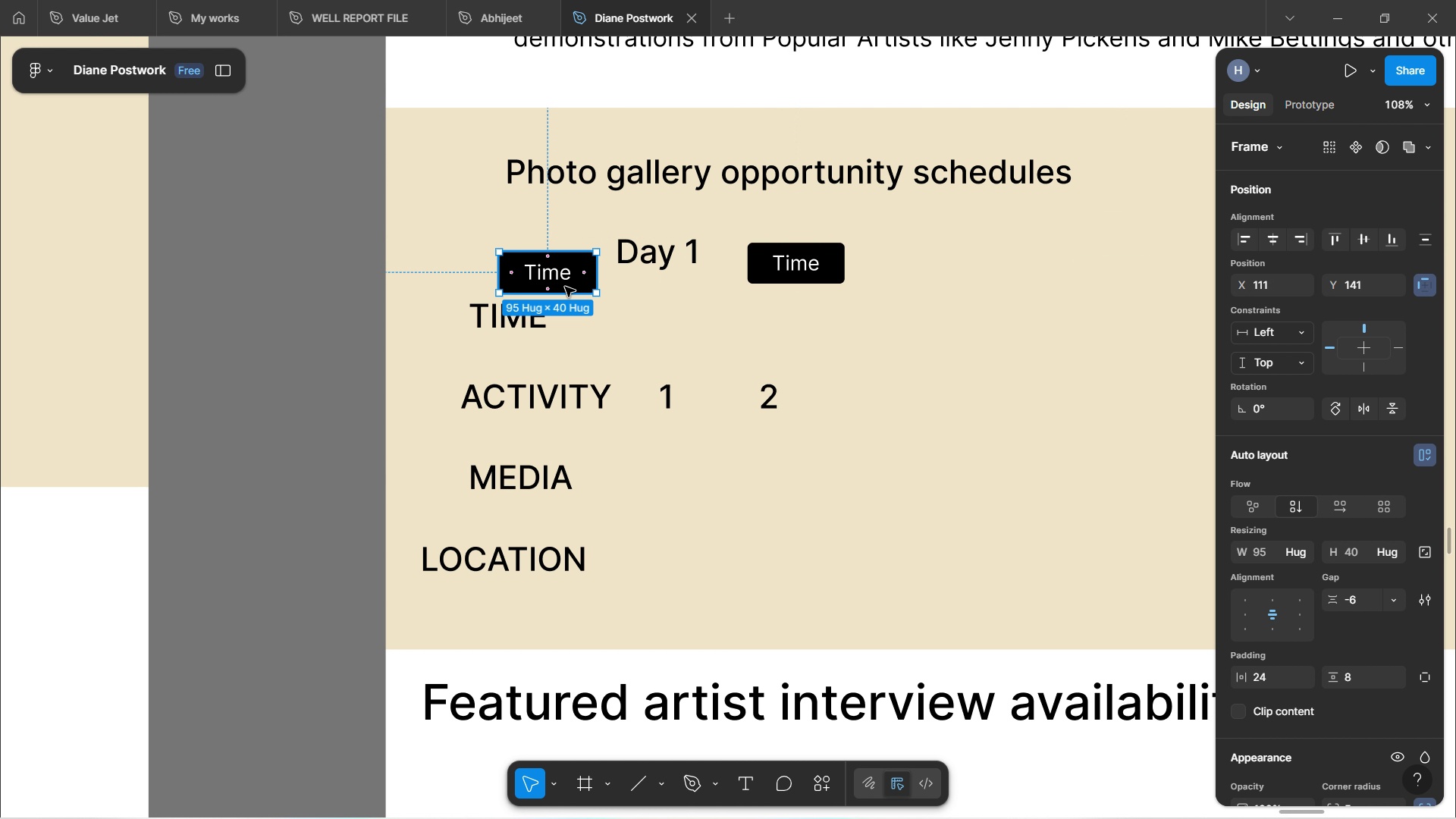 
left_click_drag(start_coordinate=[559, 278], to_coordinate=[511, 265])
 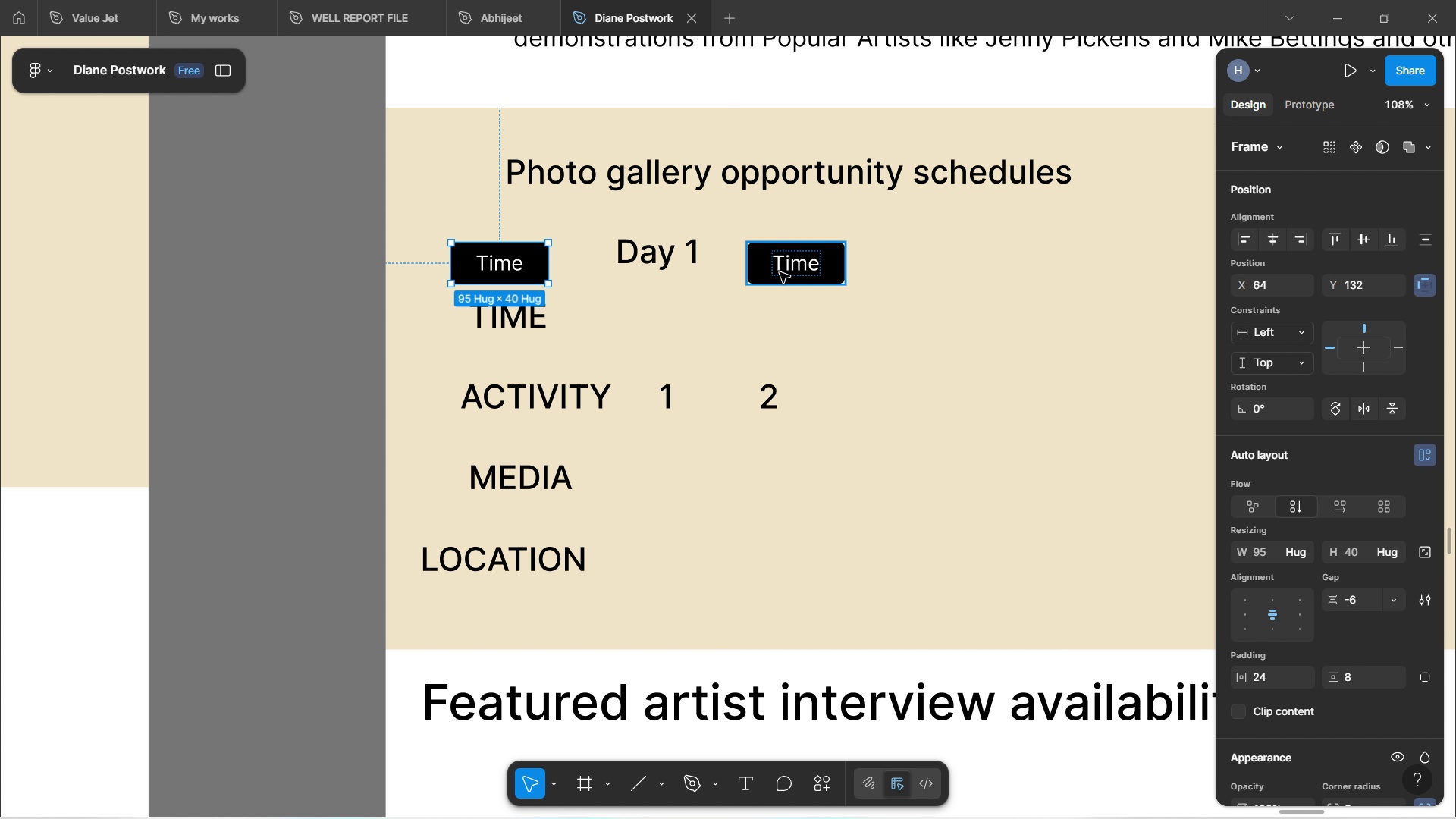 
wait(7.5)
 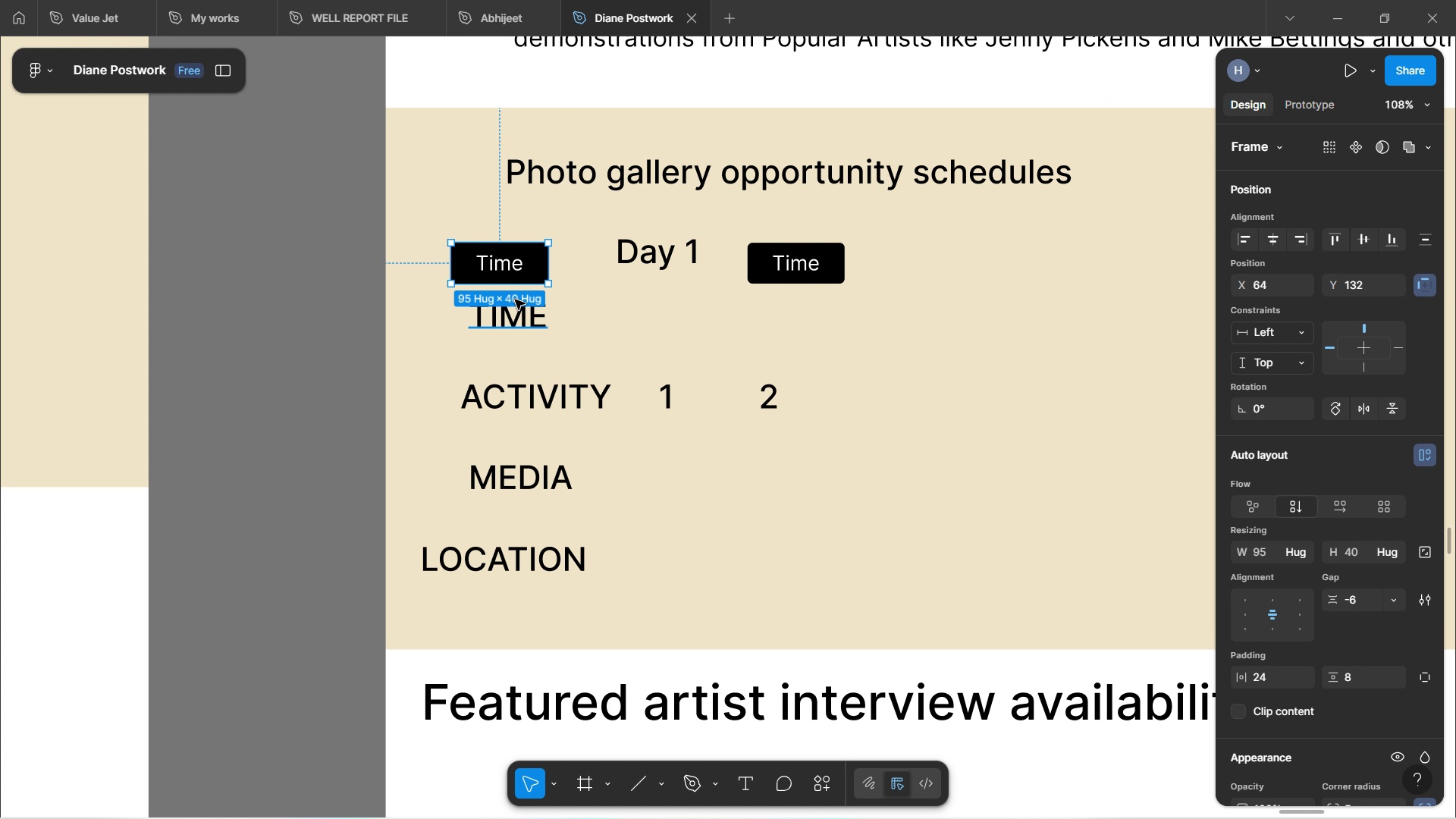 
double_click([784, 264])
 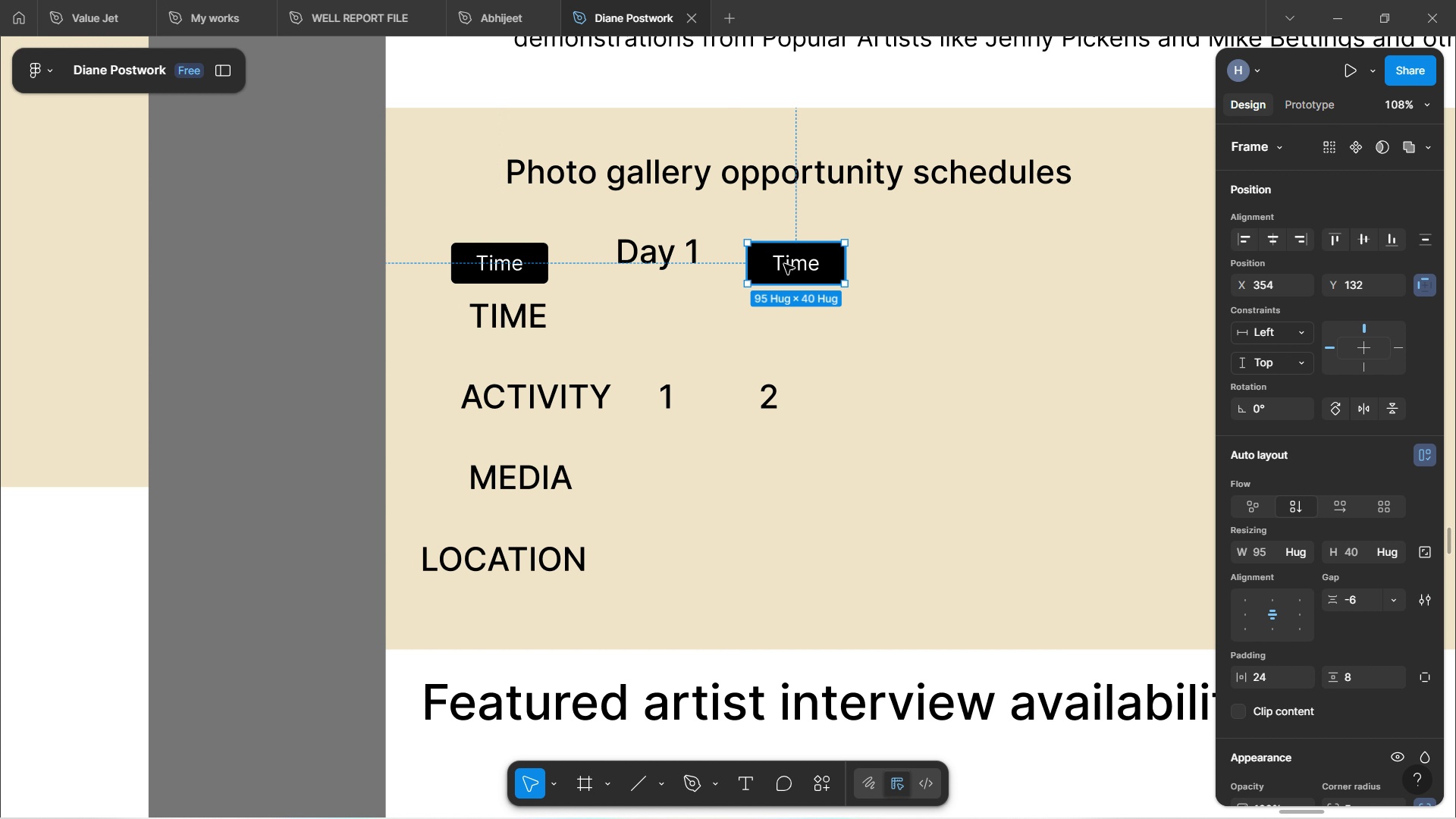 
triple_click([784, 264])
 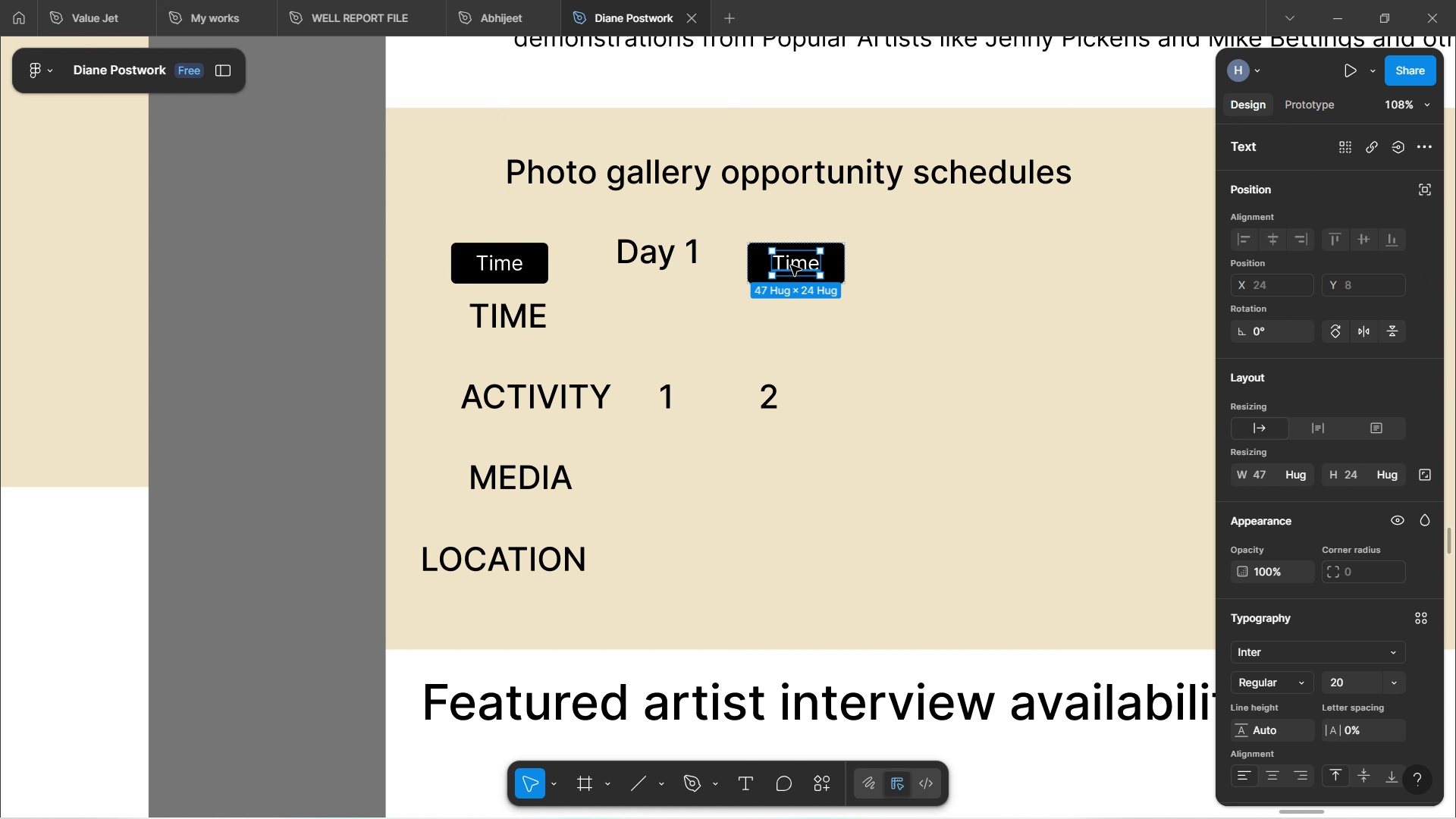 
double_click([791, 265])
 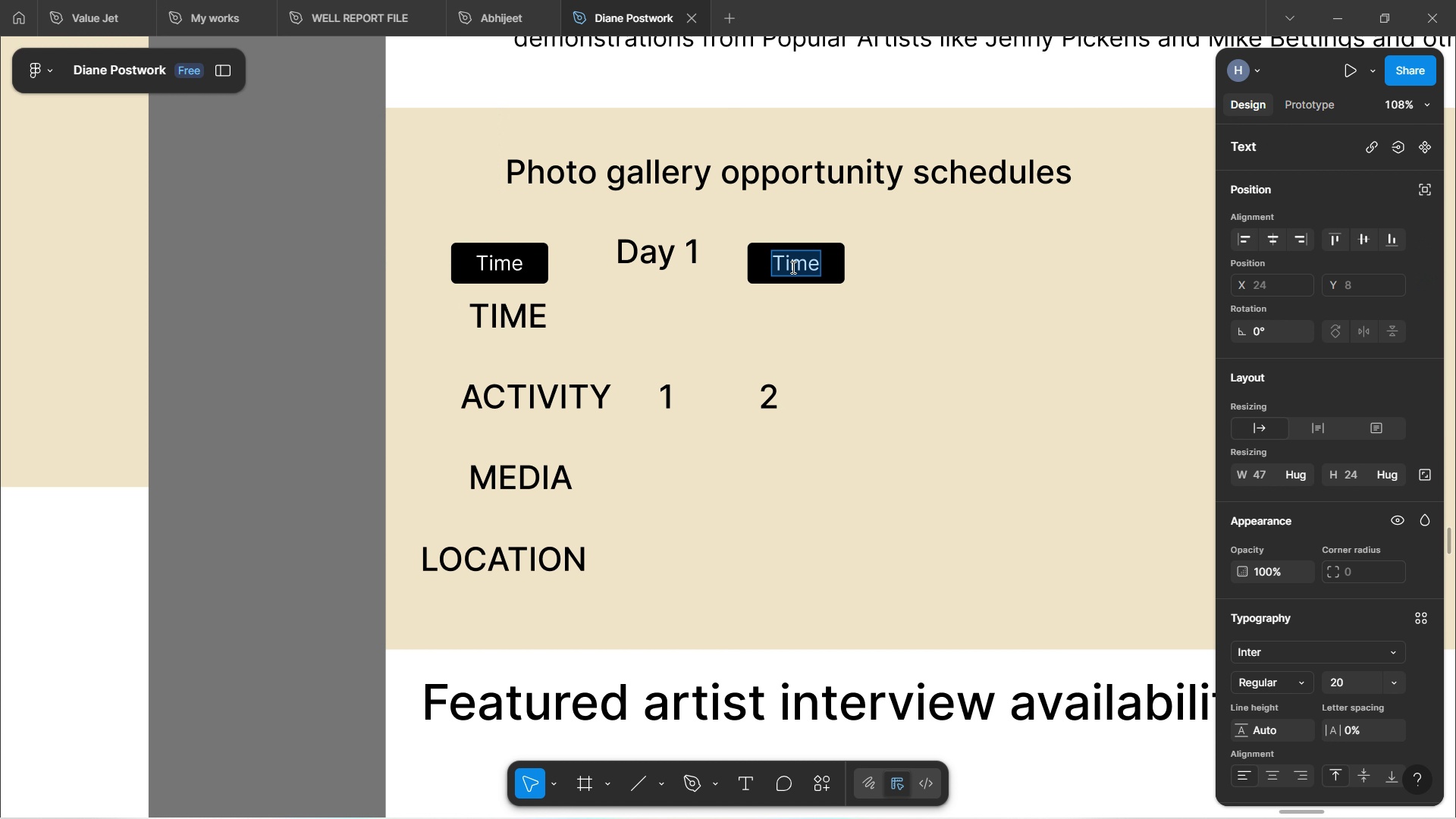 
hold_key(key=D, duration=0.3)
 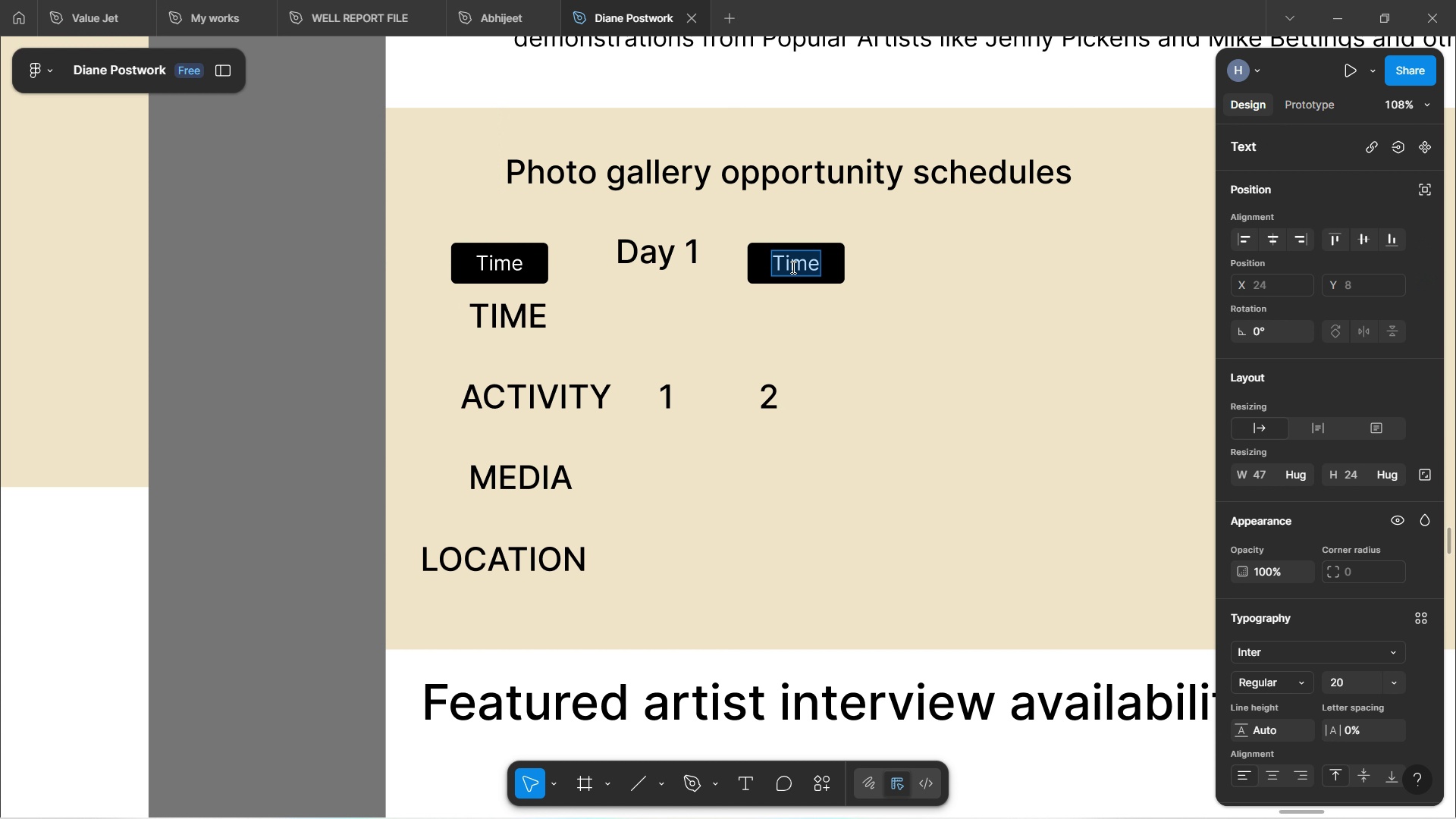 
key(CapsLock)
 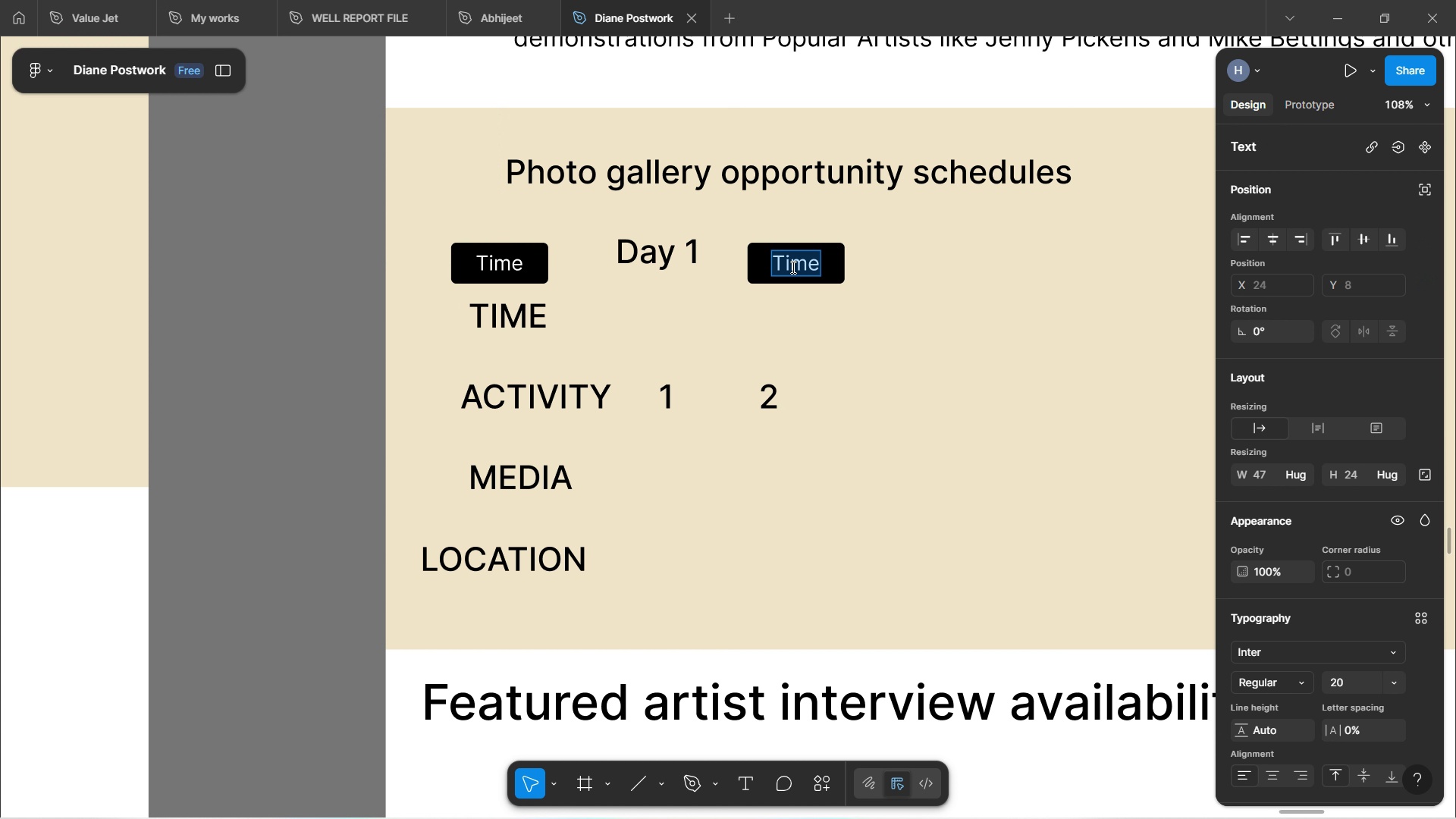 
key(A)
 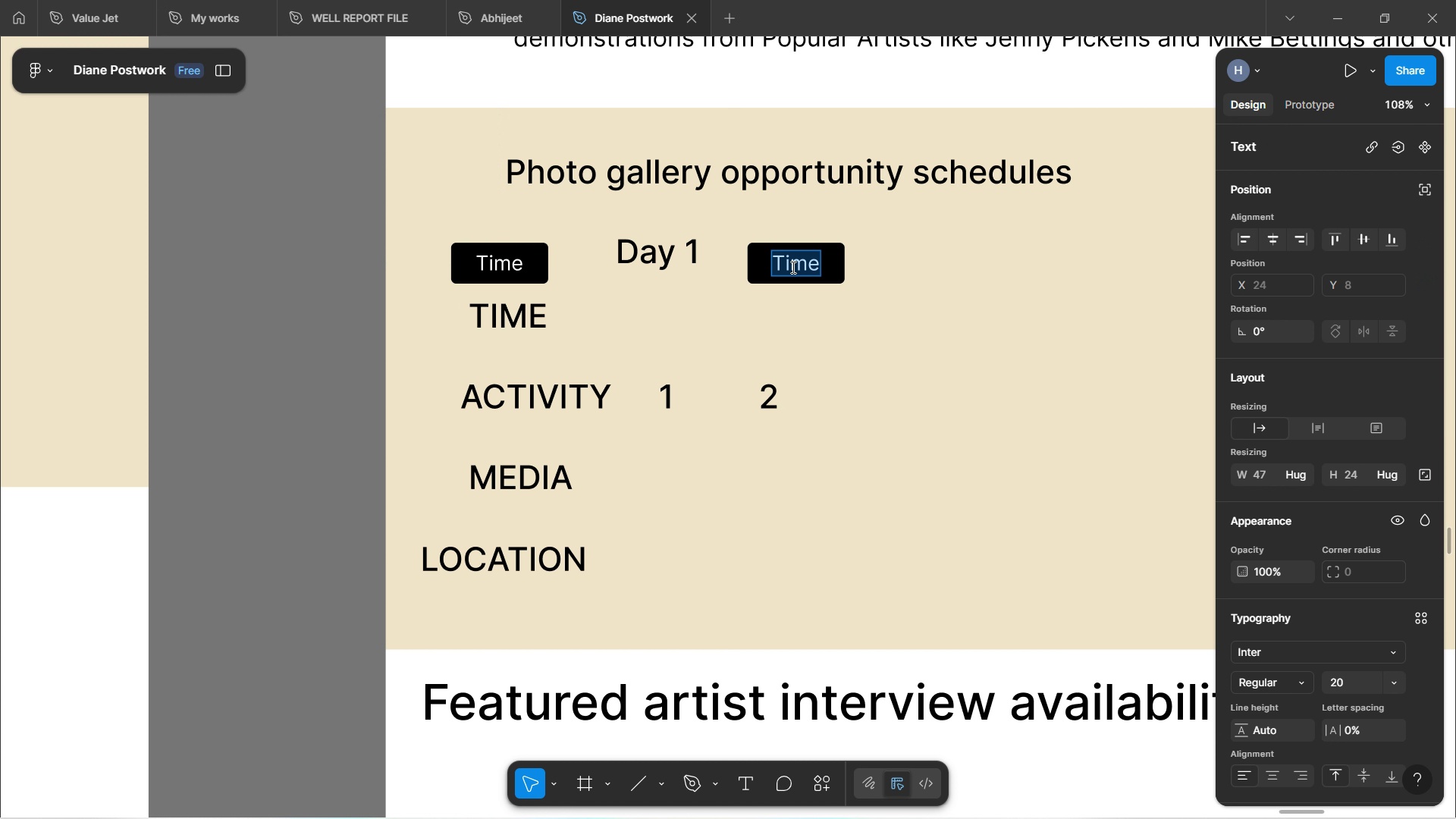 
hold_key(key=Y, duration=0.61)
 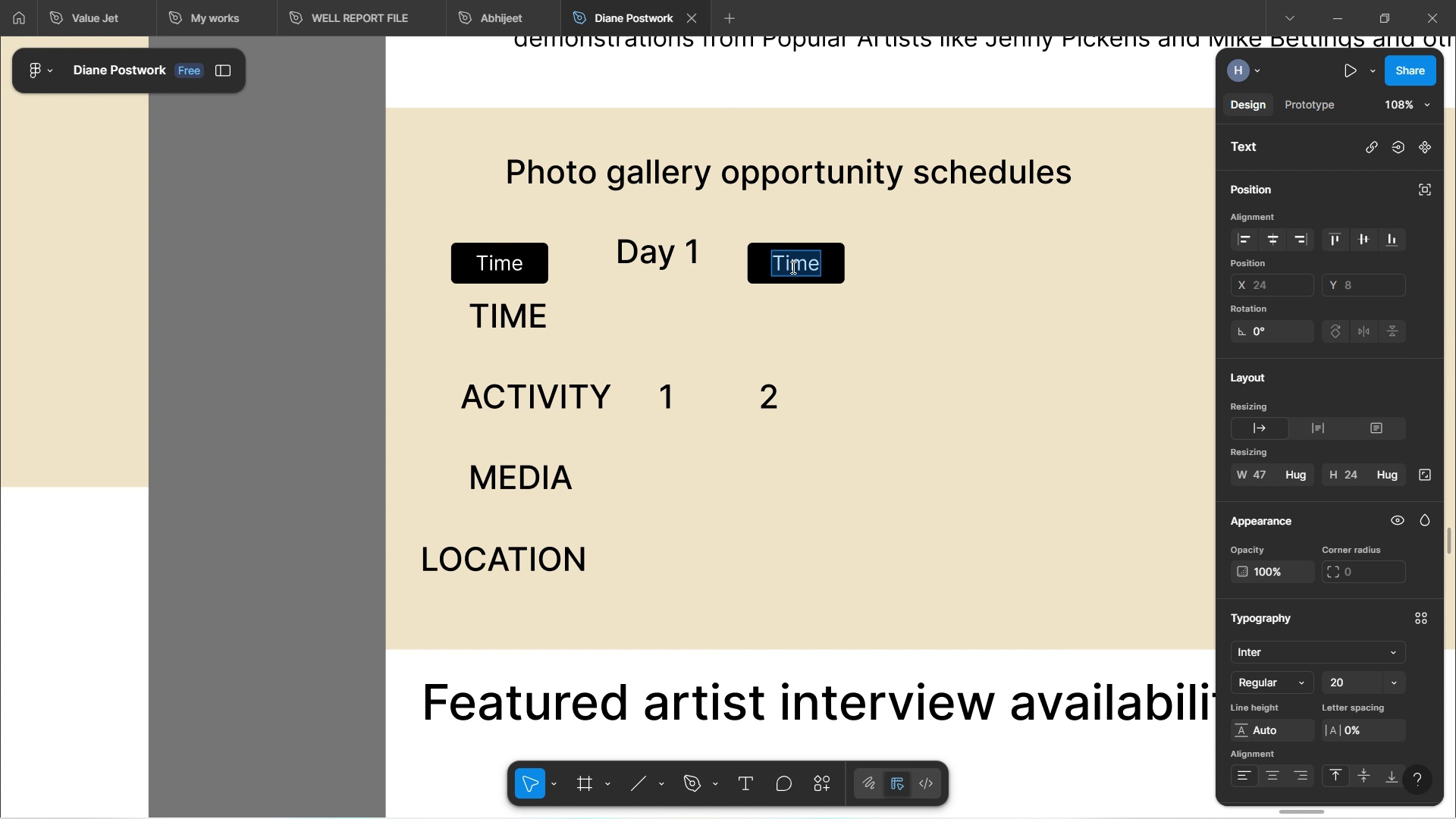 
hold_key(key=Space, duration=0.62)
 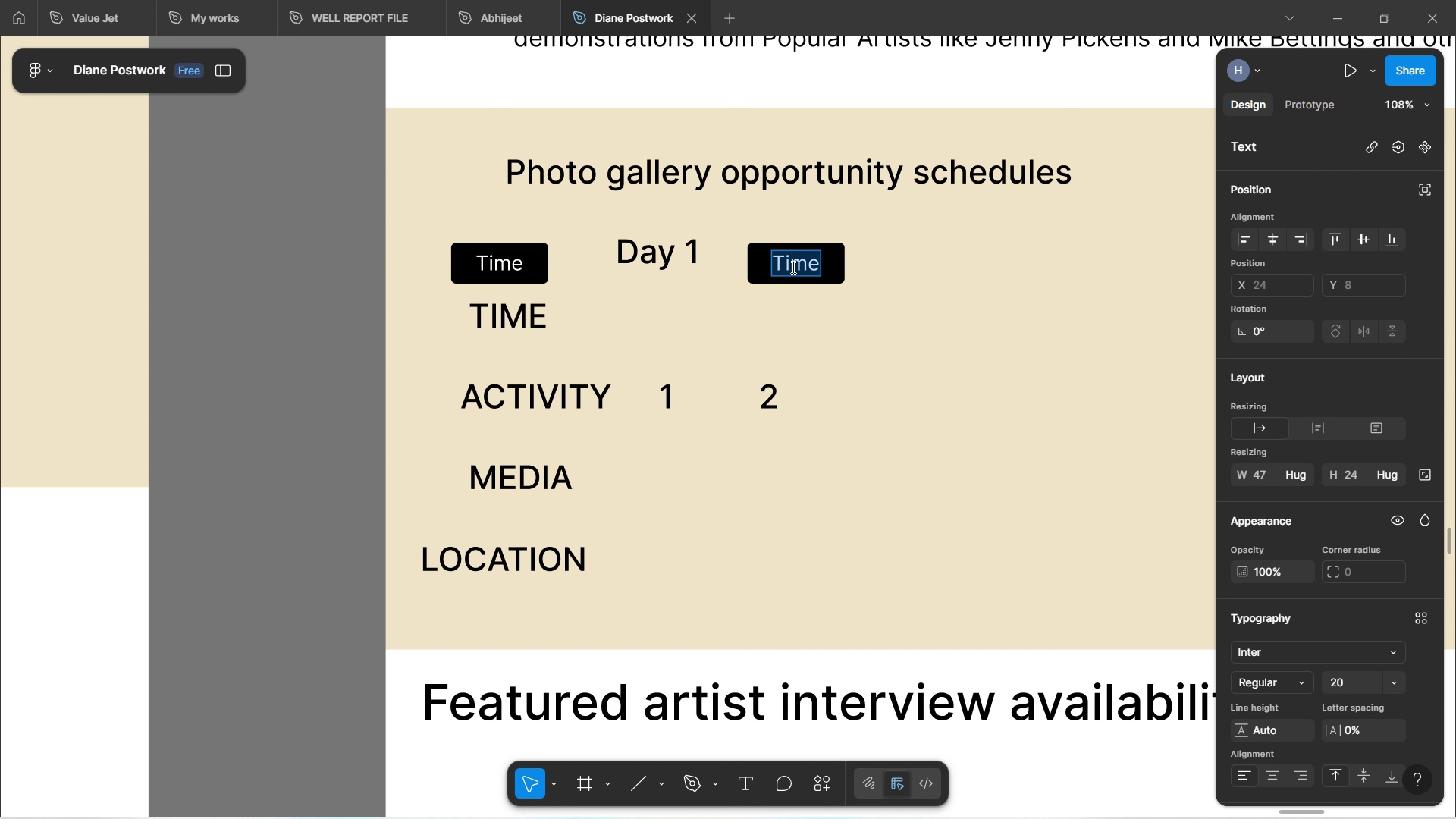 
hold_key(key=1, duration=0.31)
 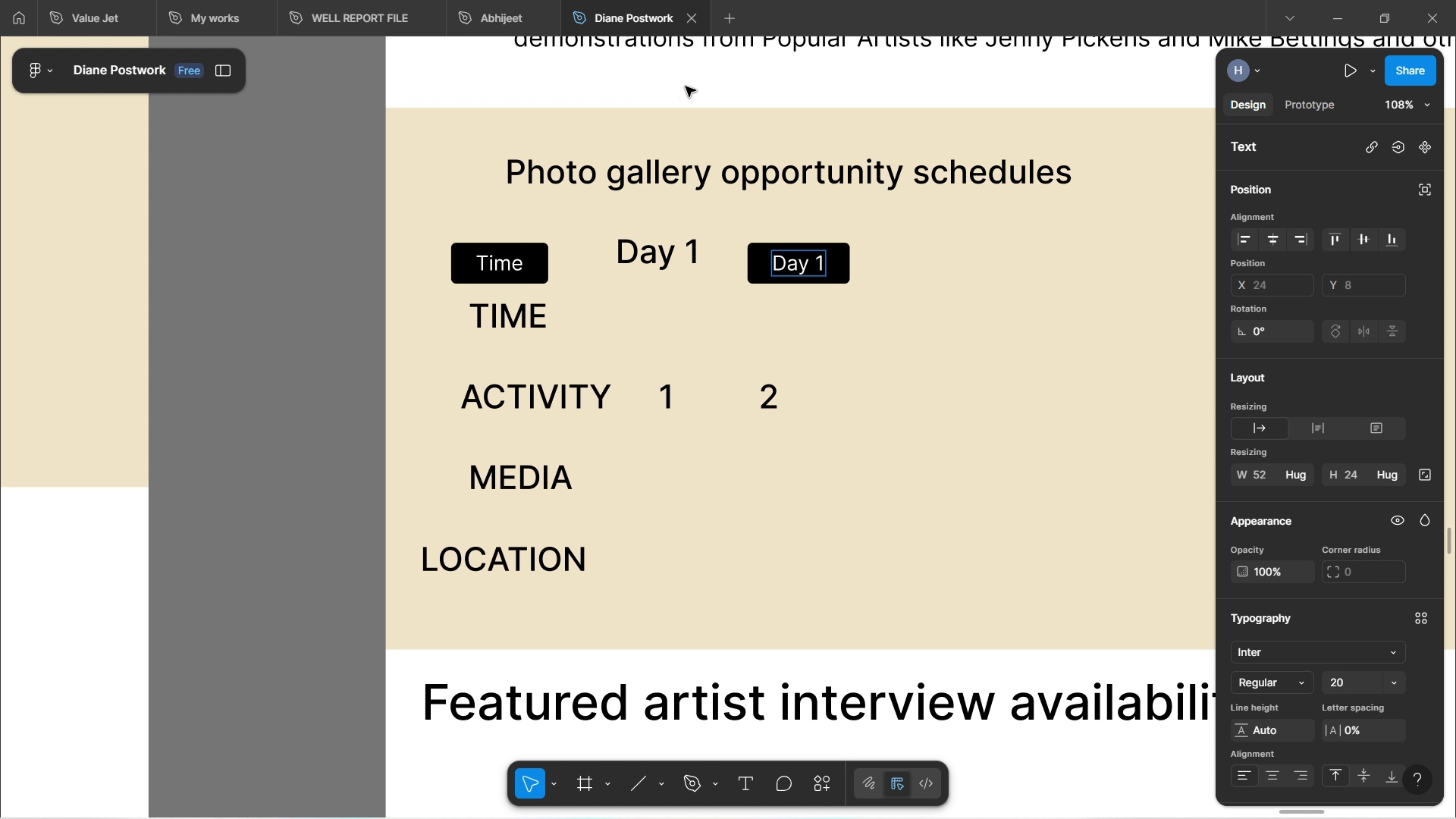 
left_click([686, 83])
 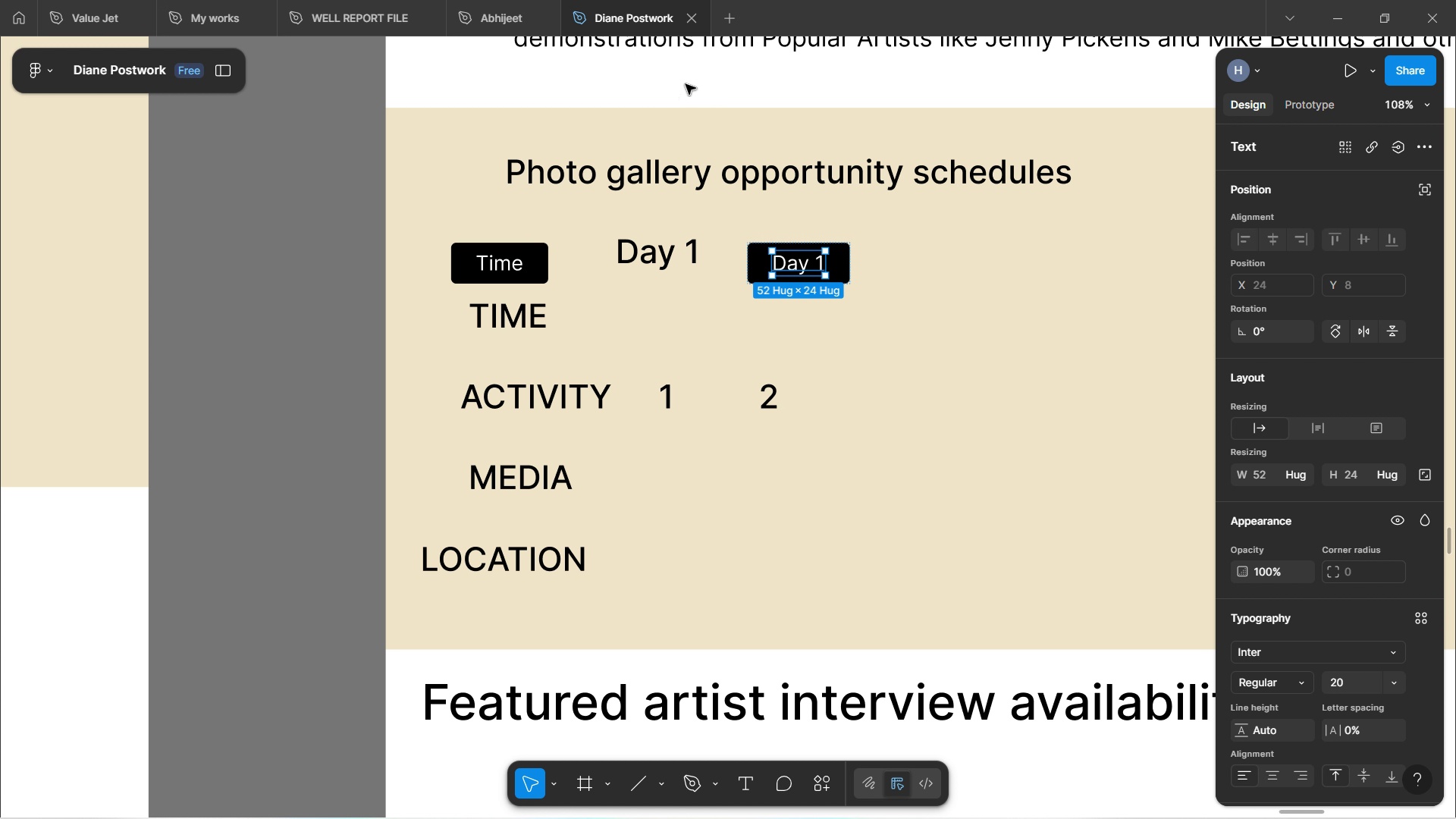 
left_click([686, 86])
 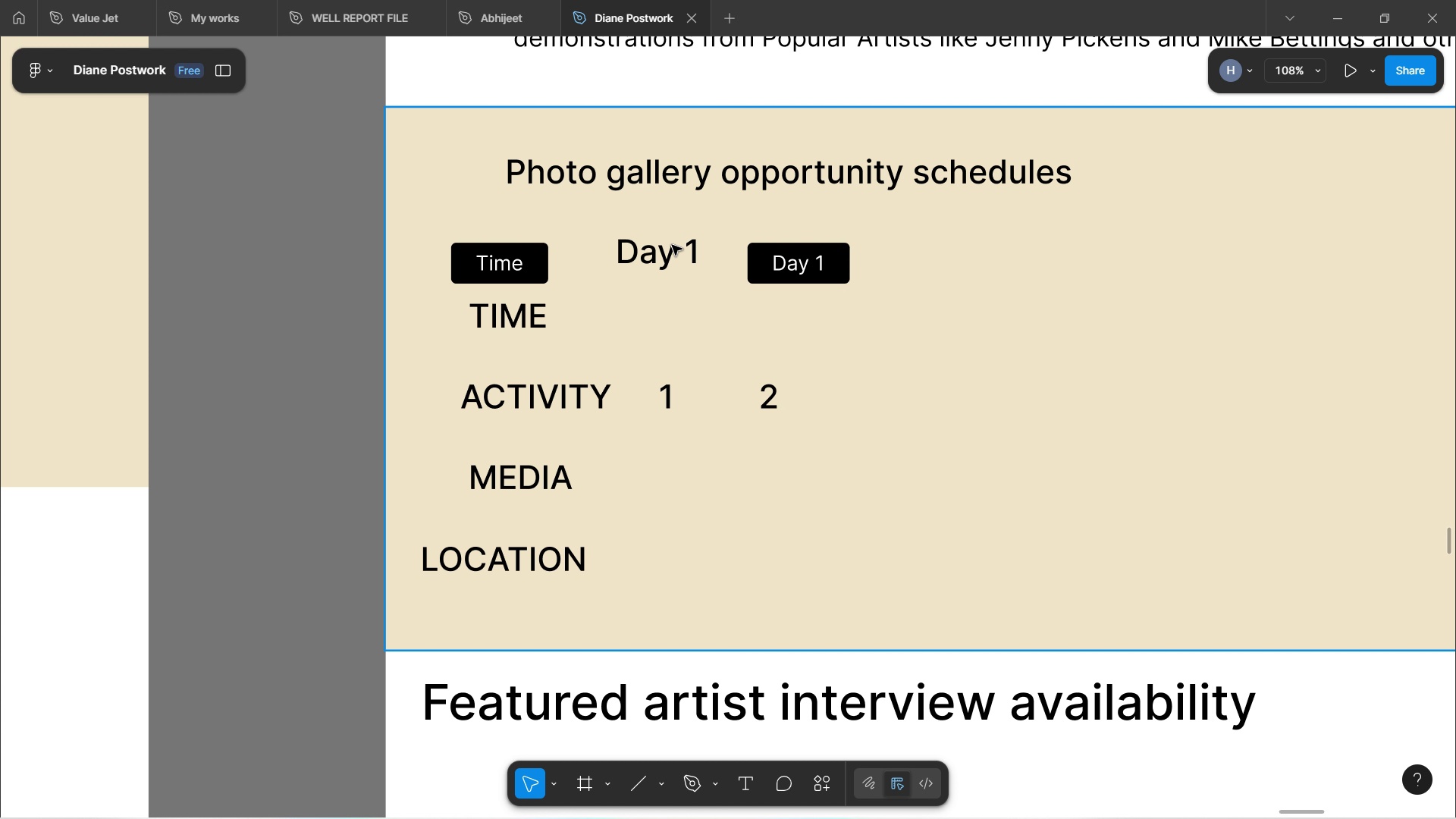 
left_click([670, 246])
 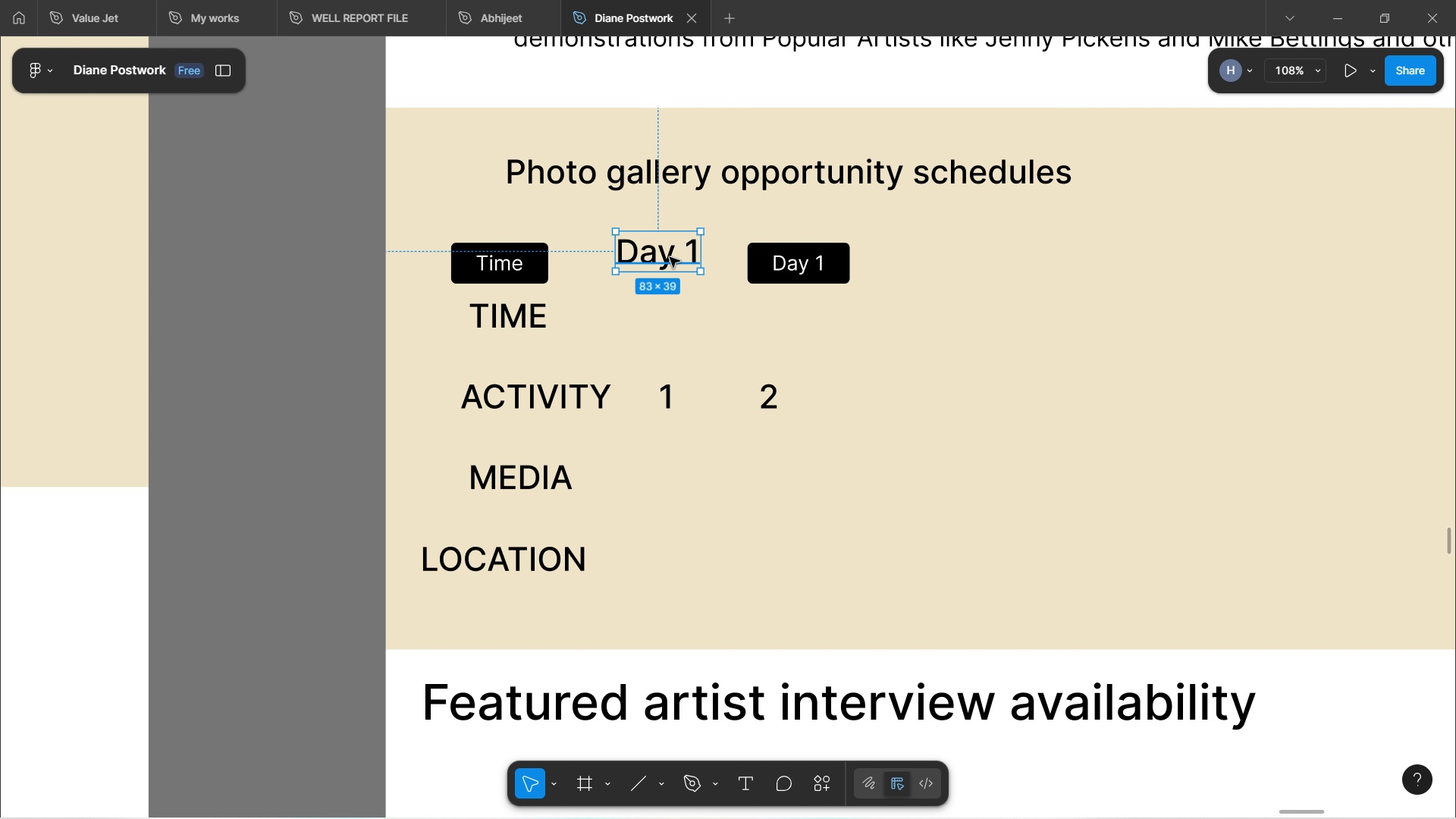 
key(Backspace)
 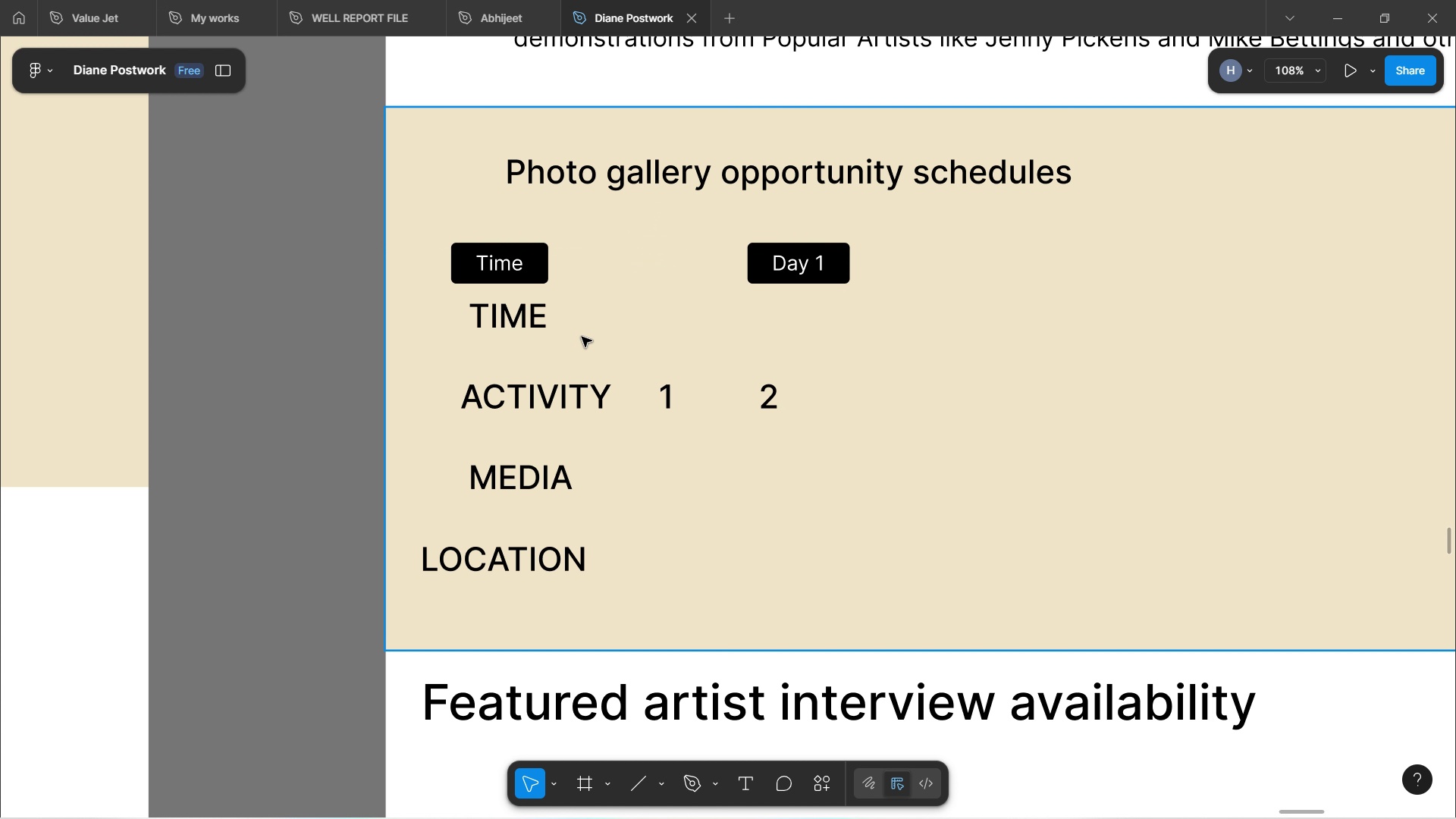 
double_click([516, 322])
 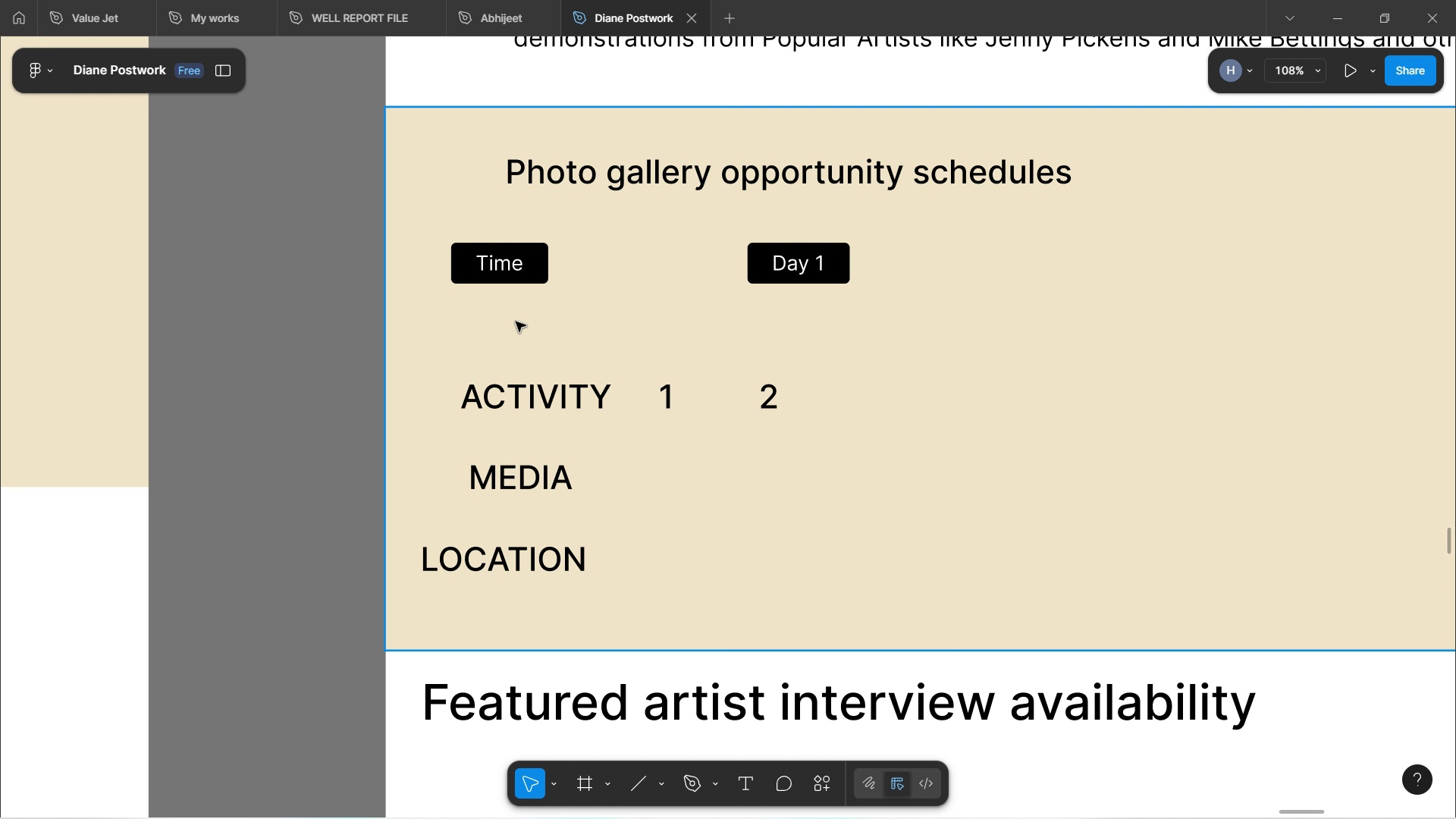 
key(Backspace)
 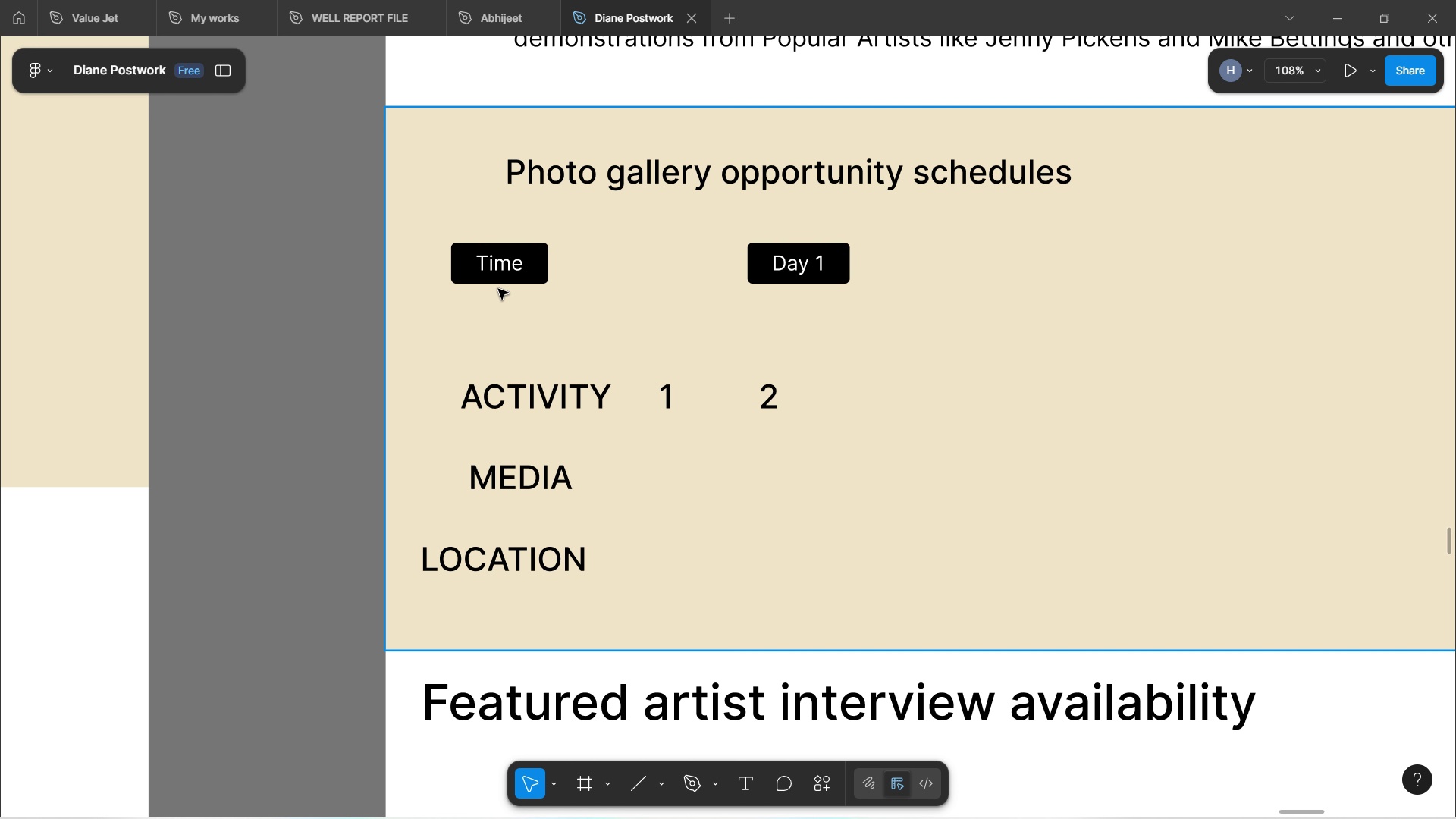 
double_click([513, 278])
 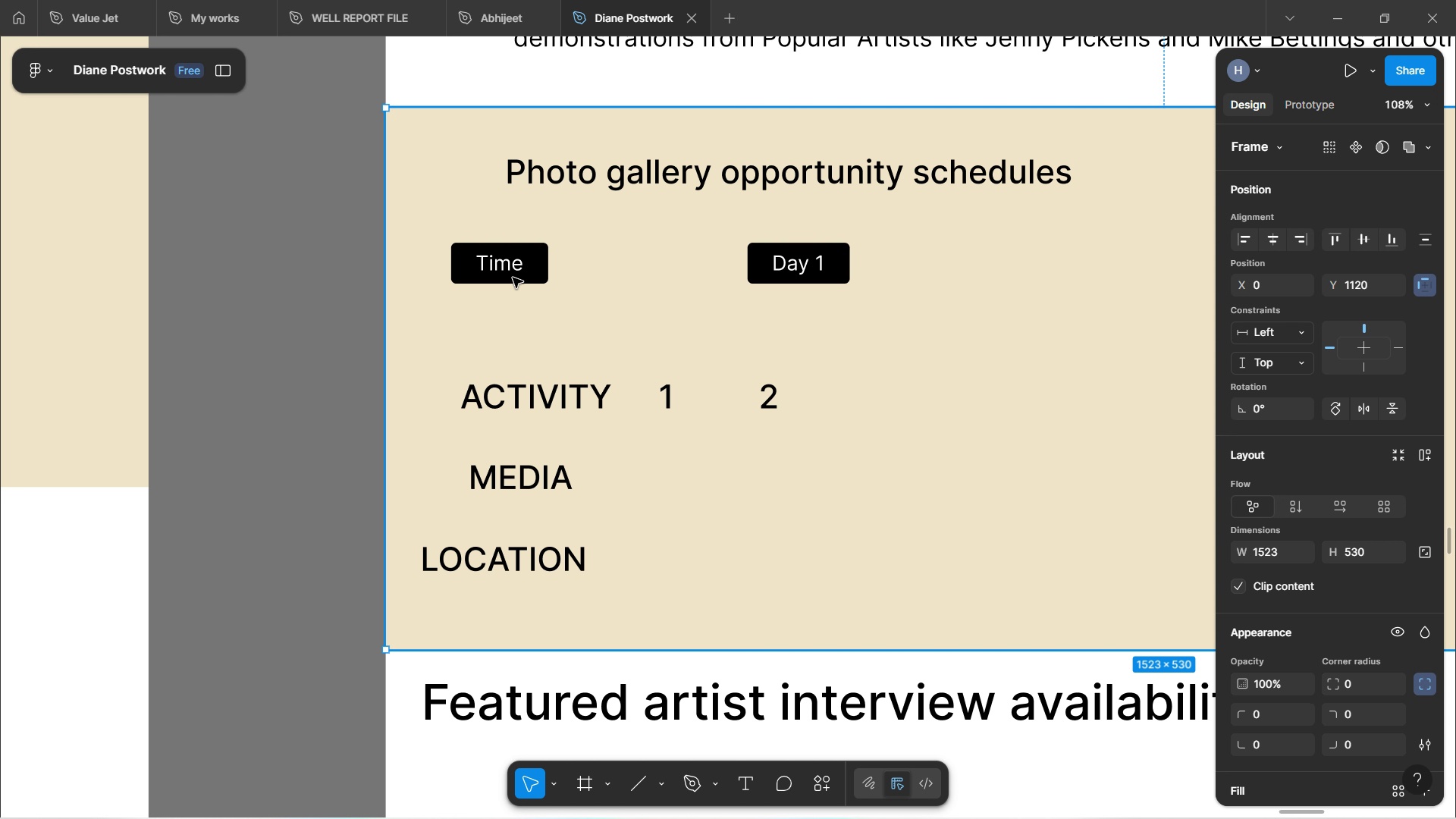 
triple_click([513, 278])
 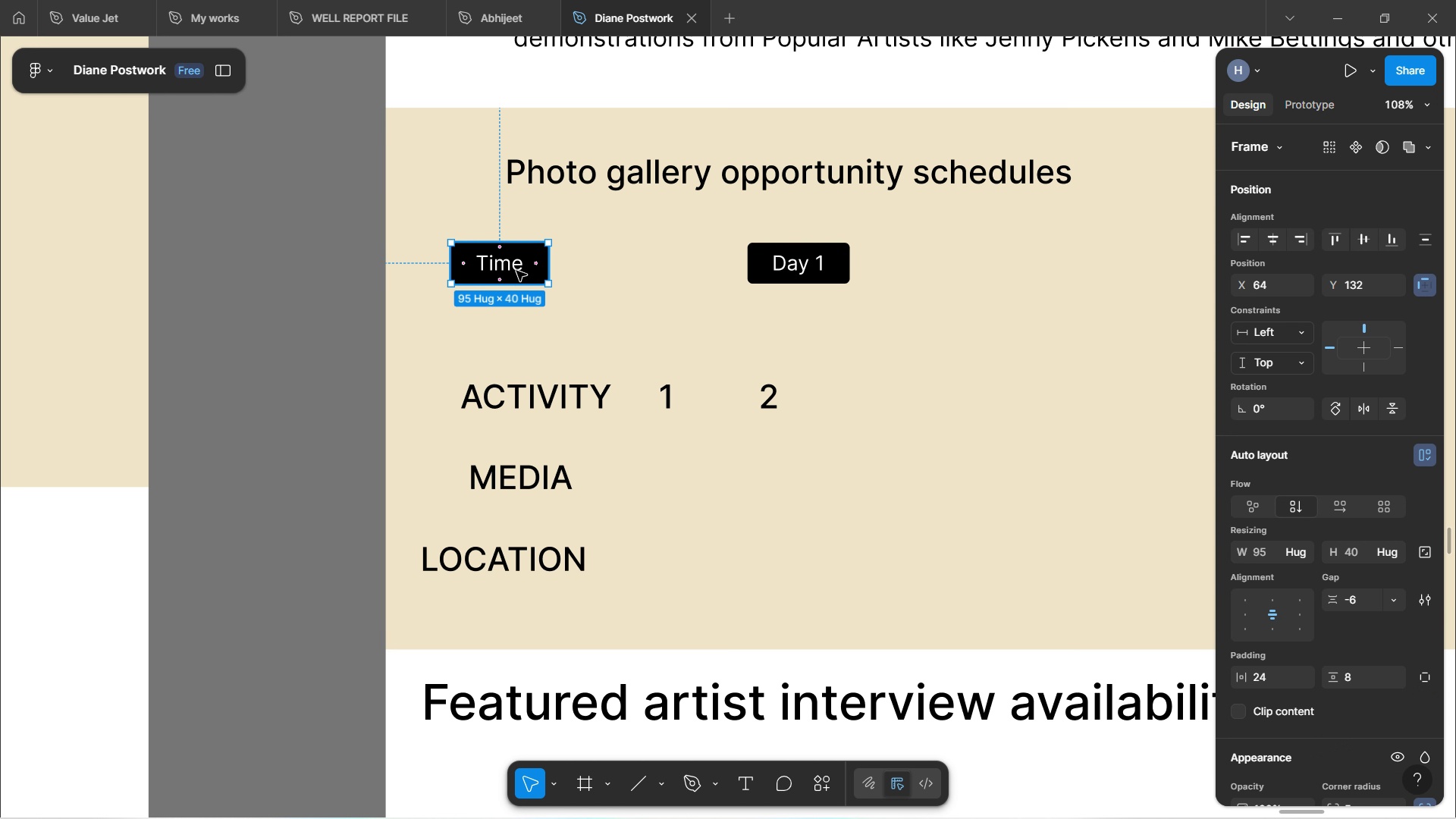 
left_click_drag(start_coordinate=[516, 268], to_coordinate=[533, 315])
 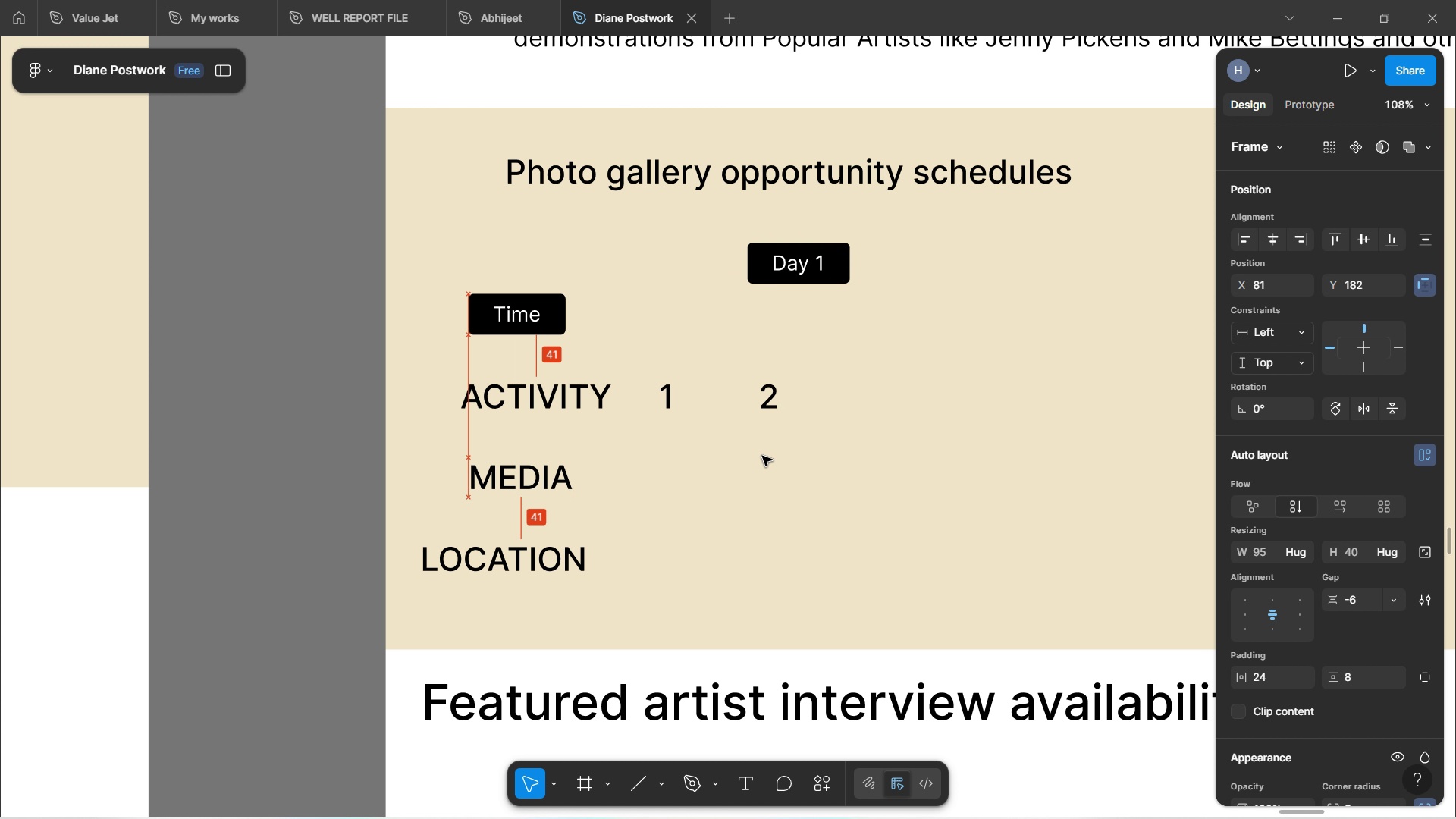 
scroll: coordinate [756, 460], scroll_direction: down, amount: 3.0
 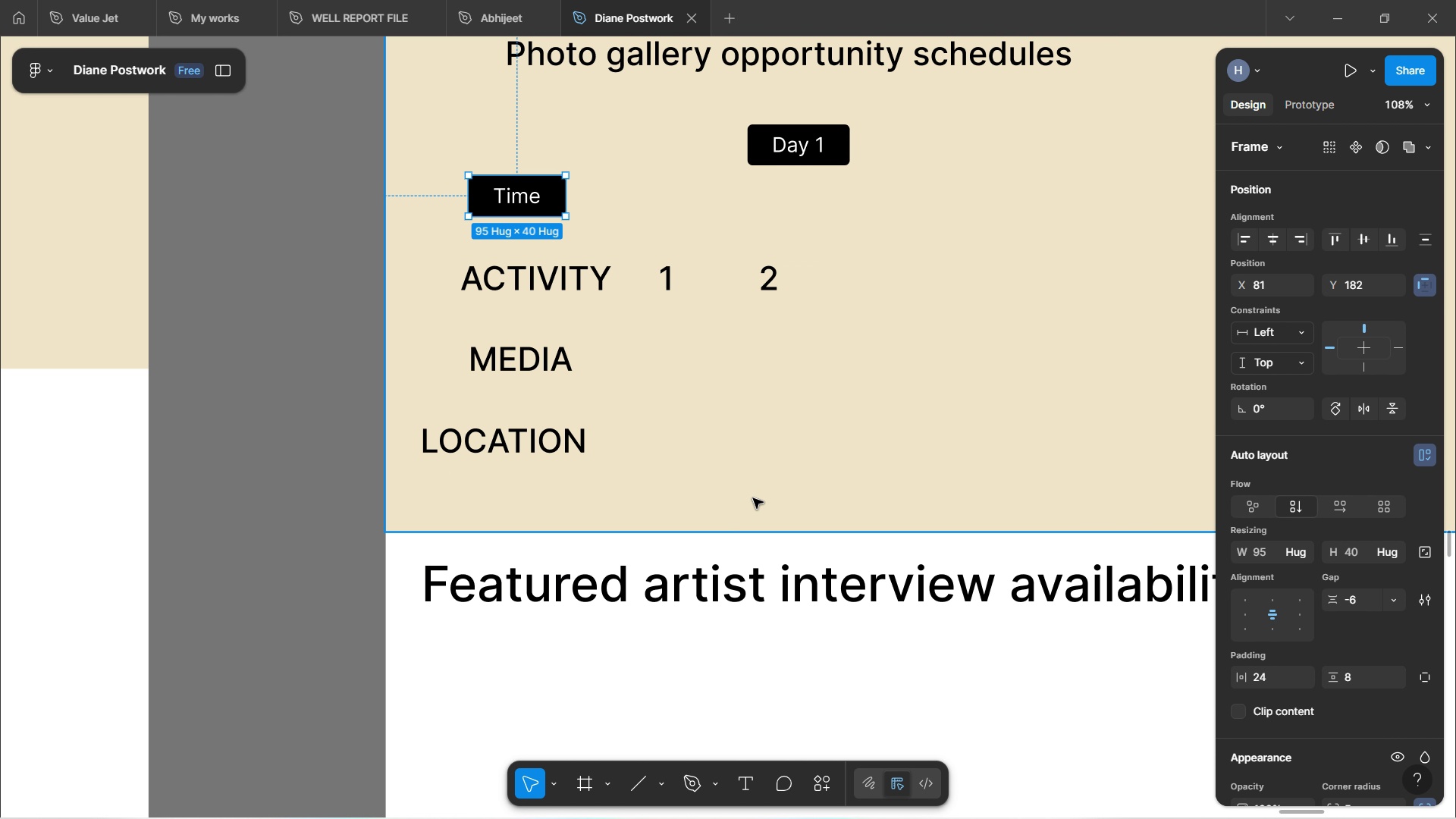 
scroll: coordinate [748, 449], scroll_direction: up, amount: 3.0
 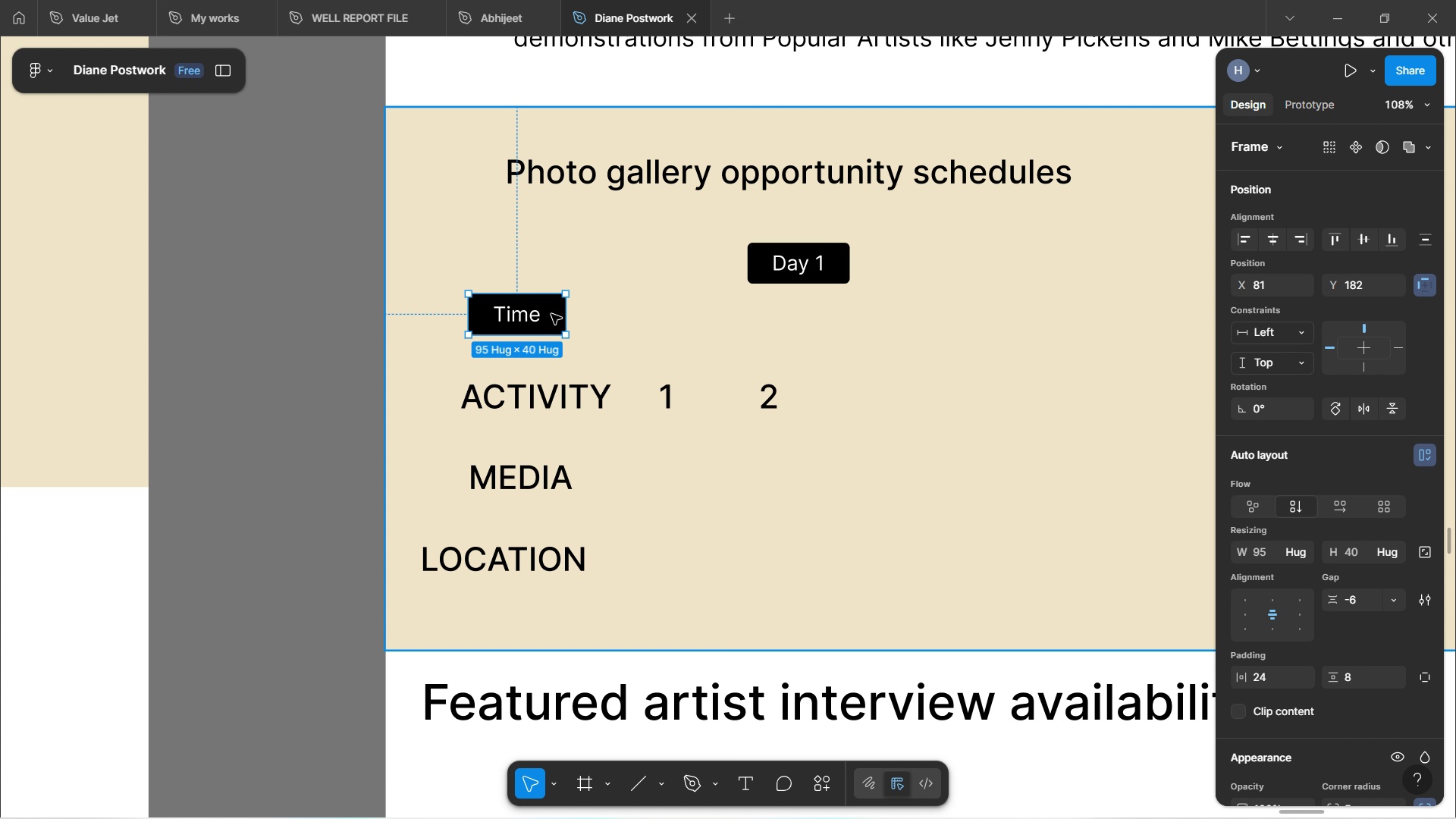 
hold_key(key=AltLeft, duration=1.15)
left_click_drag(start_coordinate=[551, 314], to_coordinate=[765, 519])
 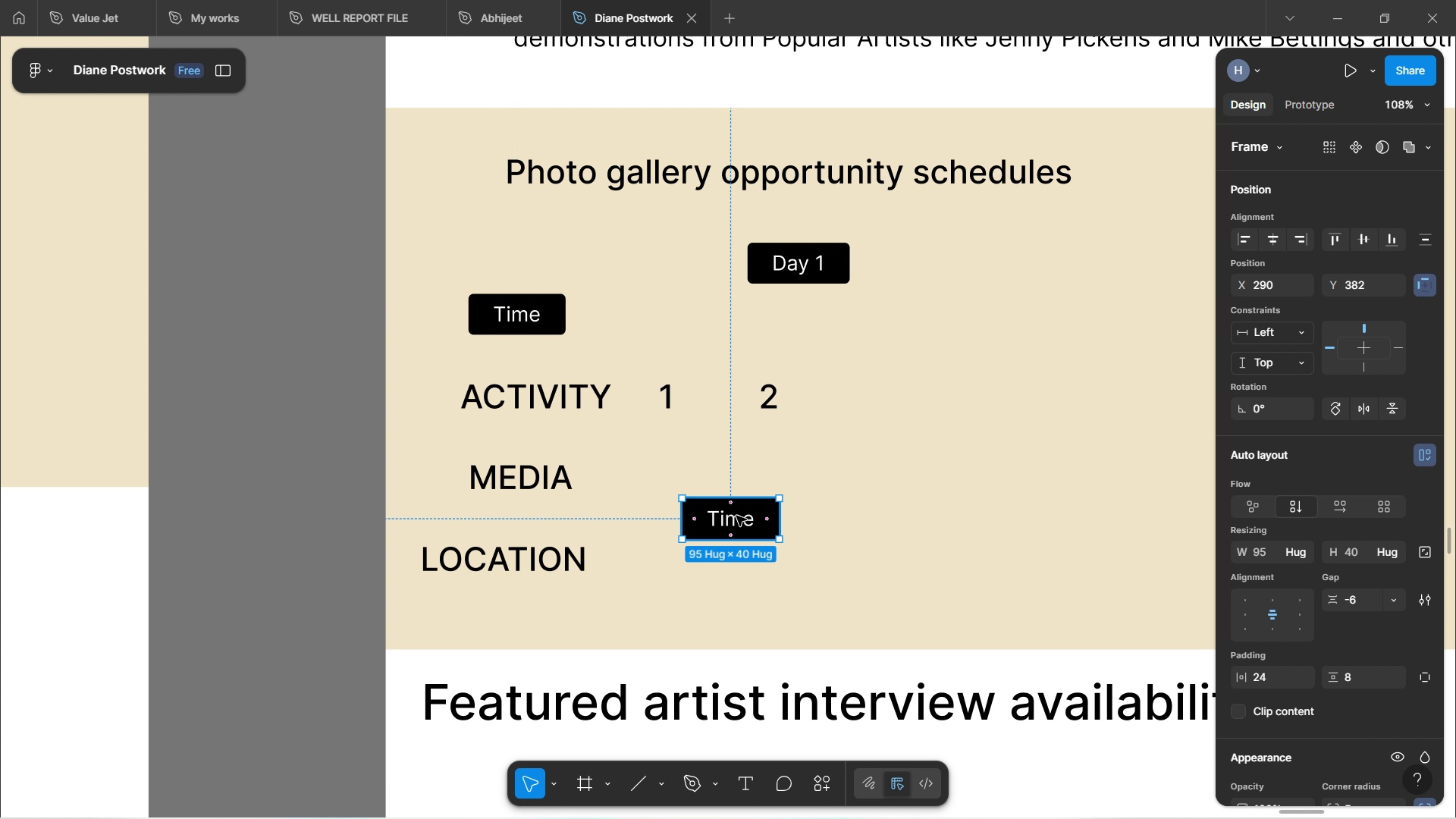 
double_click([736, 516])
 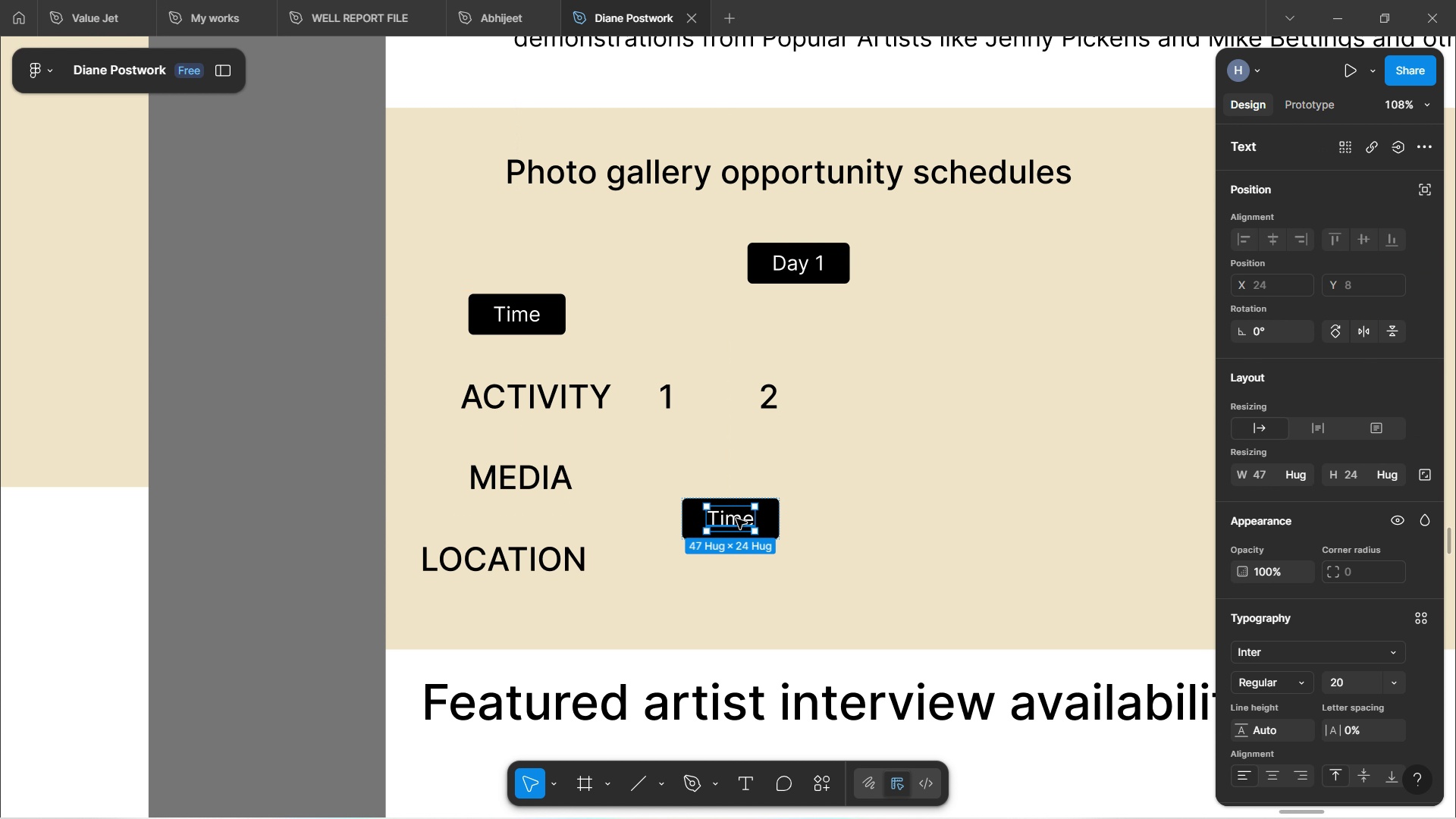 
double_click([736, 519])
 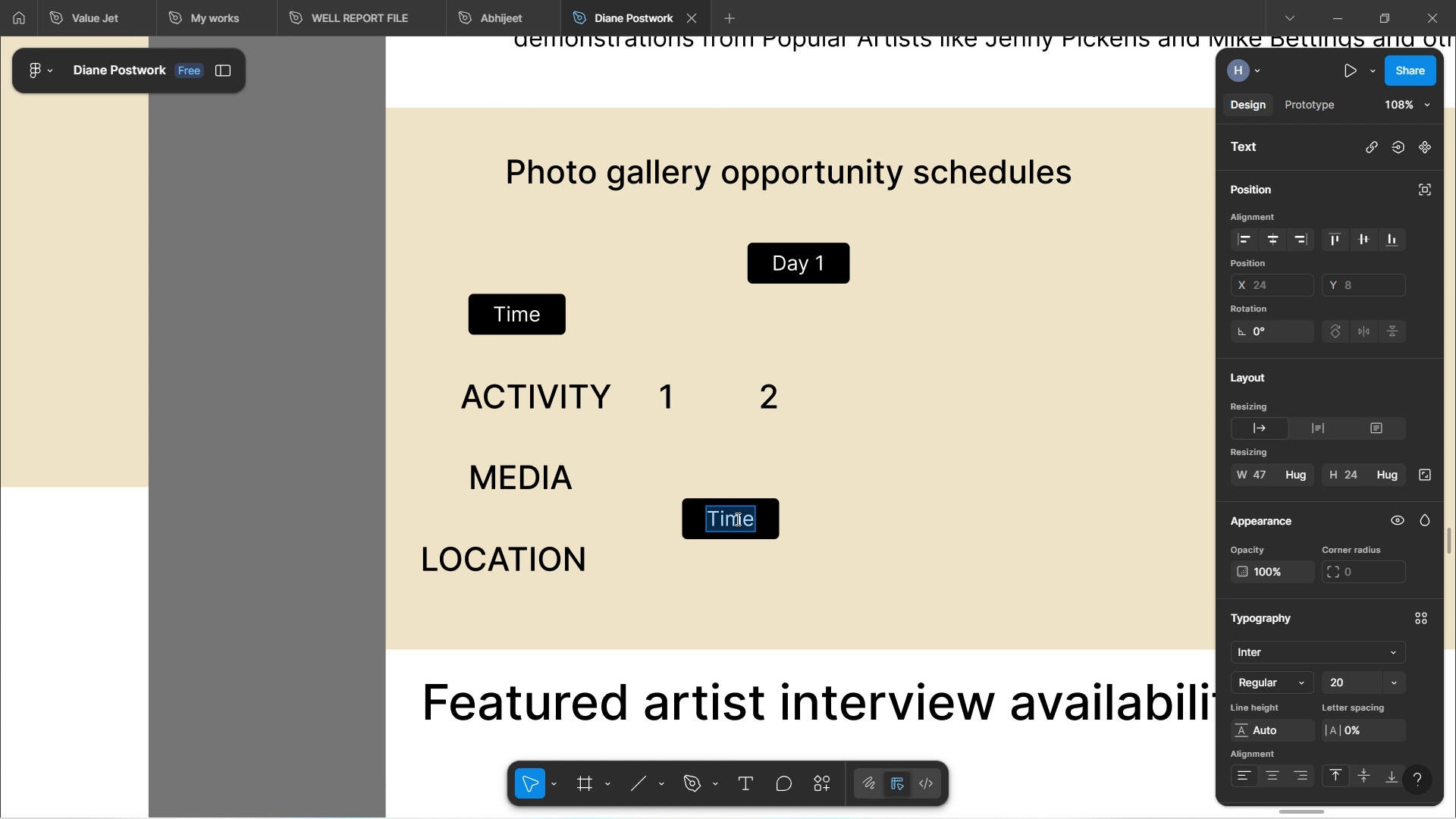 
type(Activity)
 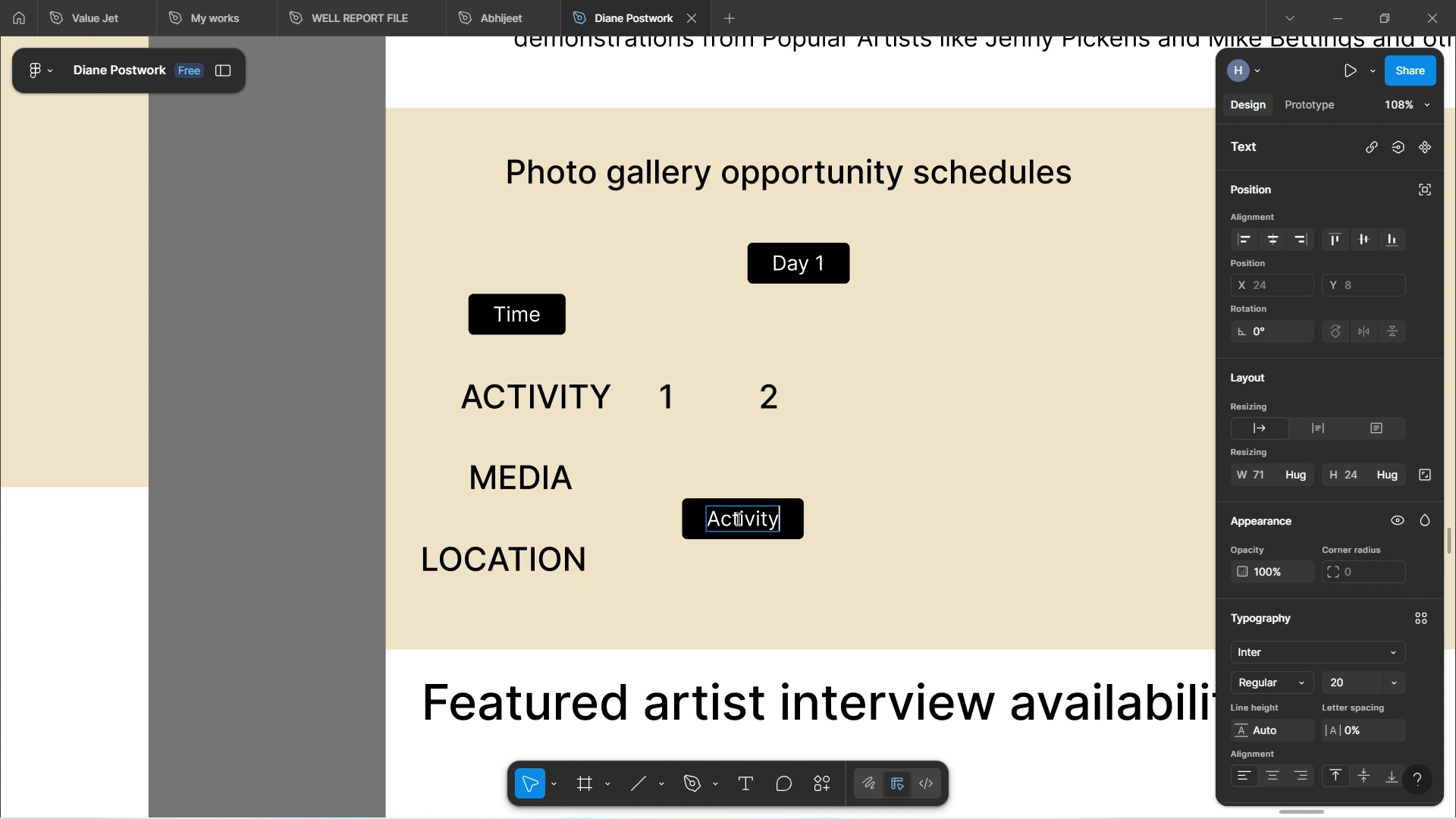 
left_click([756, 598])
 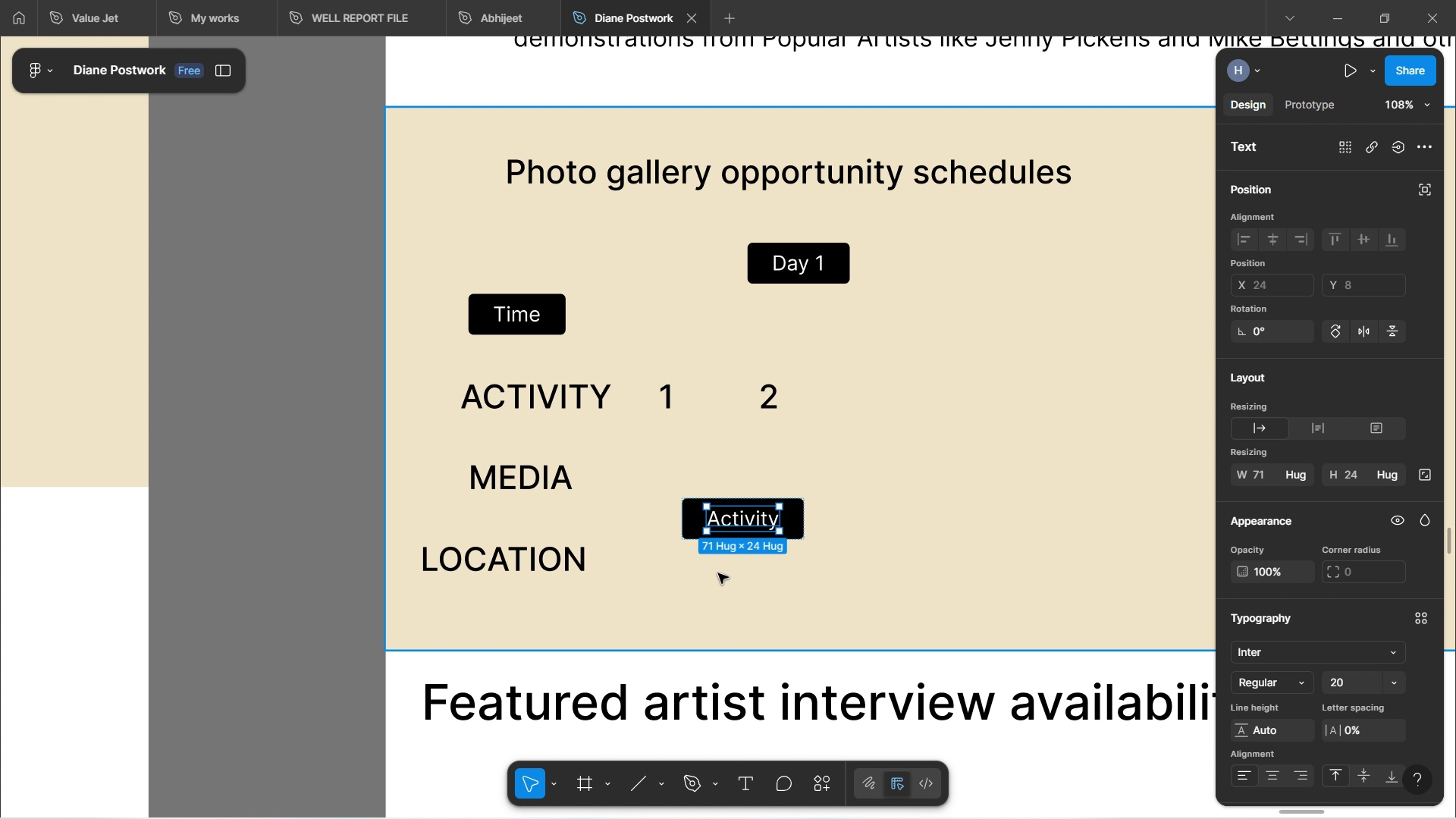 
left_click([756, 598])
 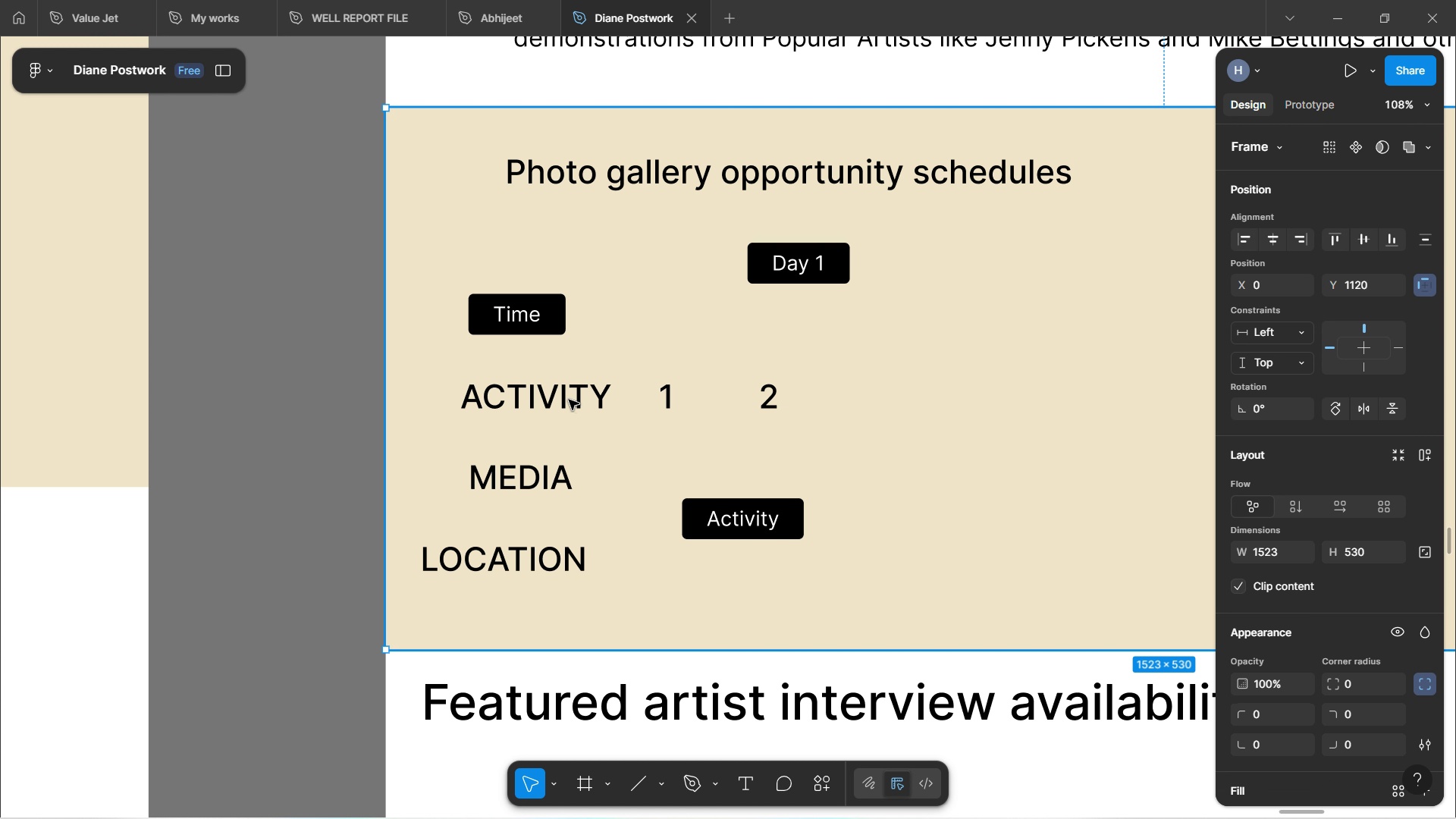 
double_click([569, 400])
 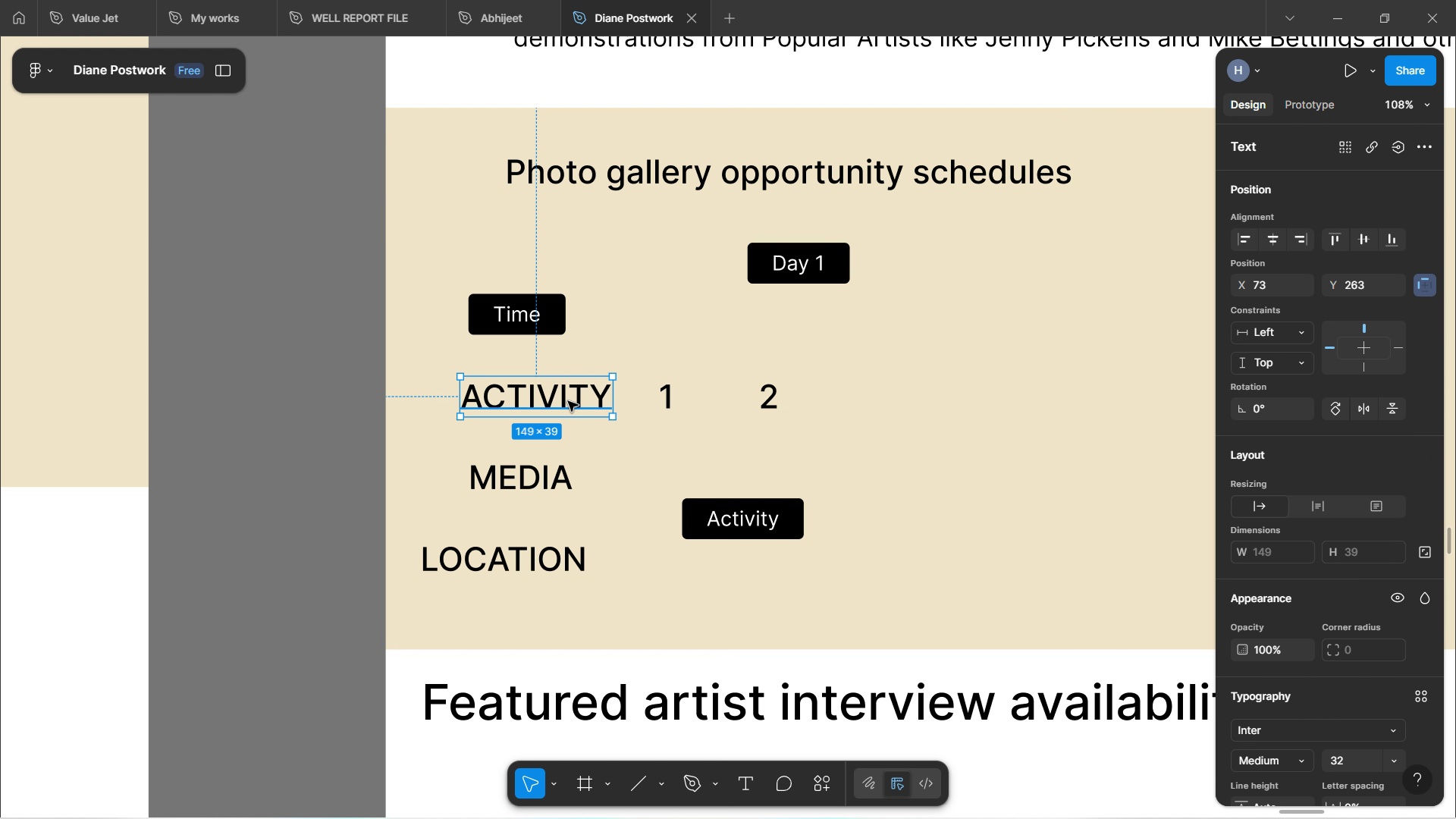 
key(Backspace)
 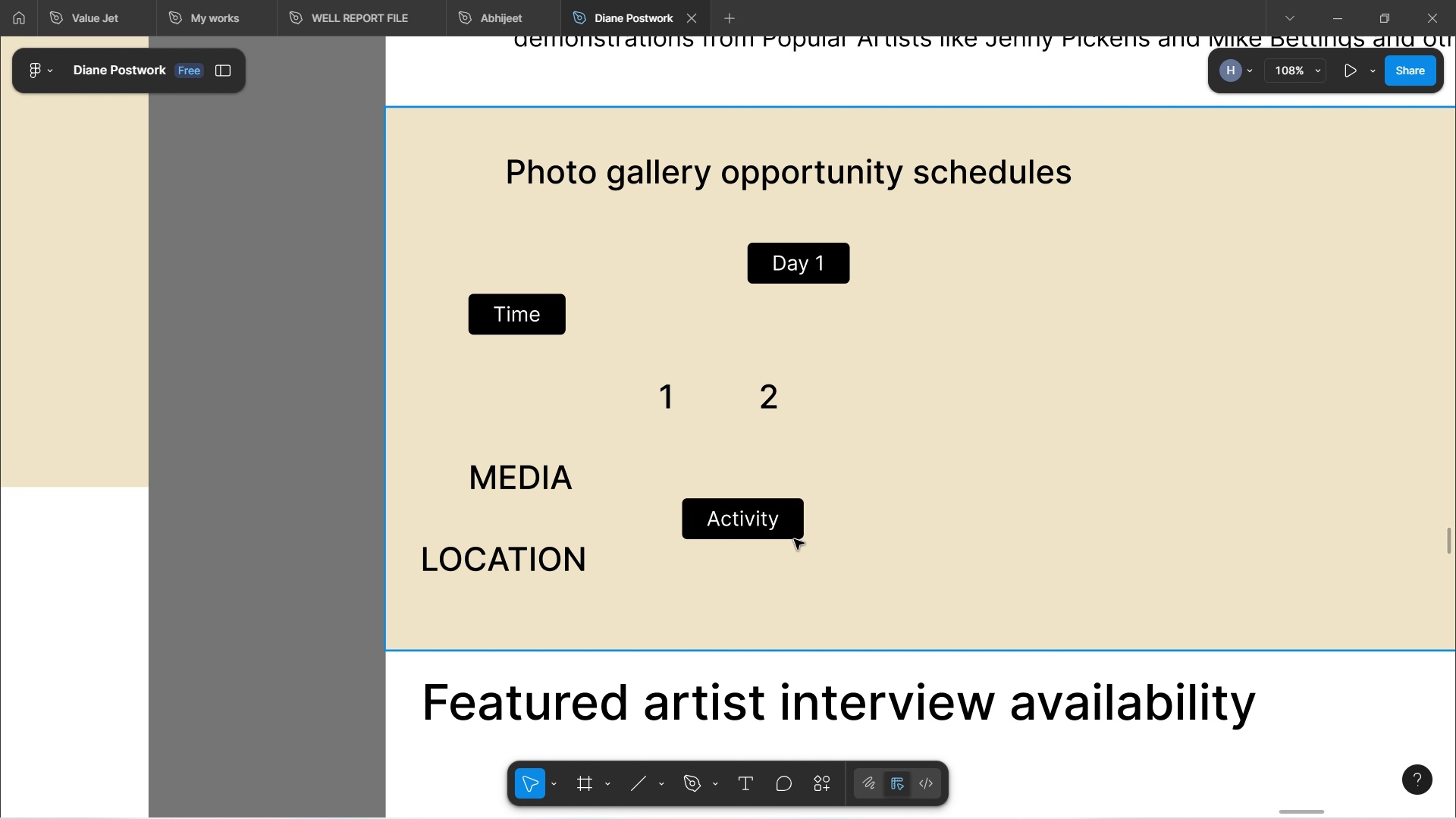 
double_click([783, 528])
 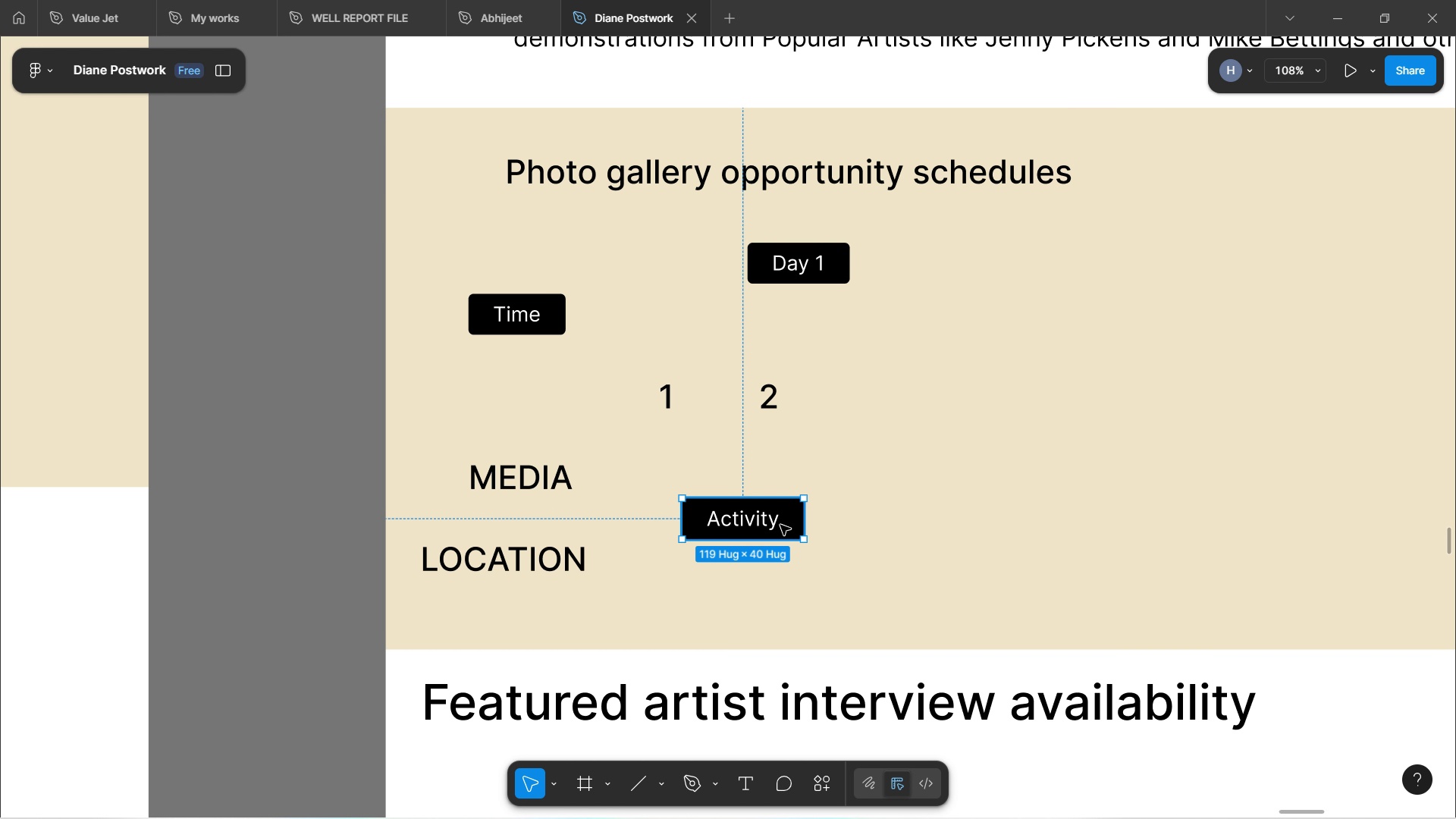 
left_click_drag(start_coordinate=[773, 522], to_coordinate=[541, 403])
 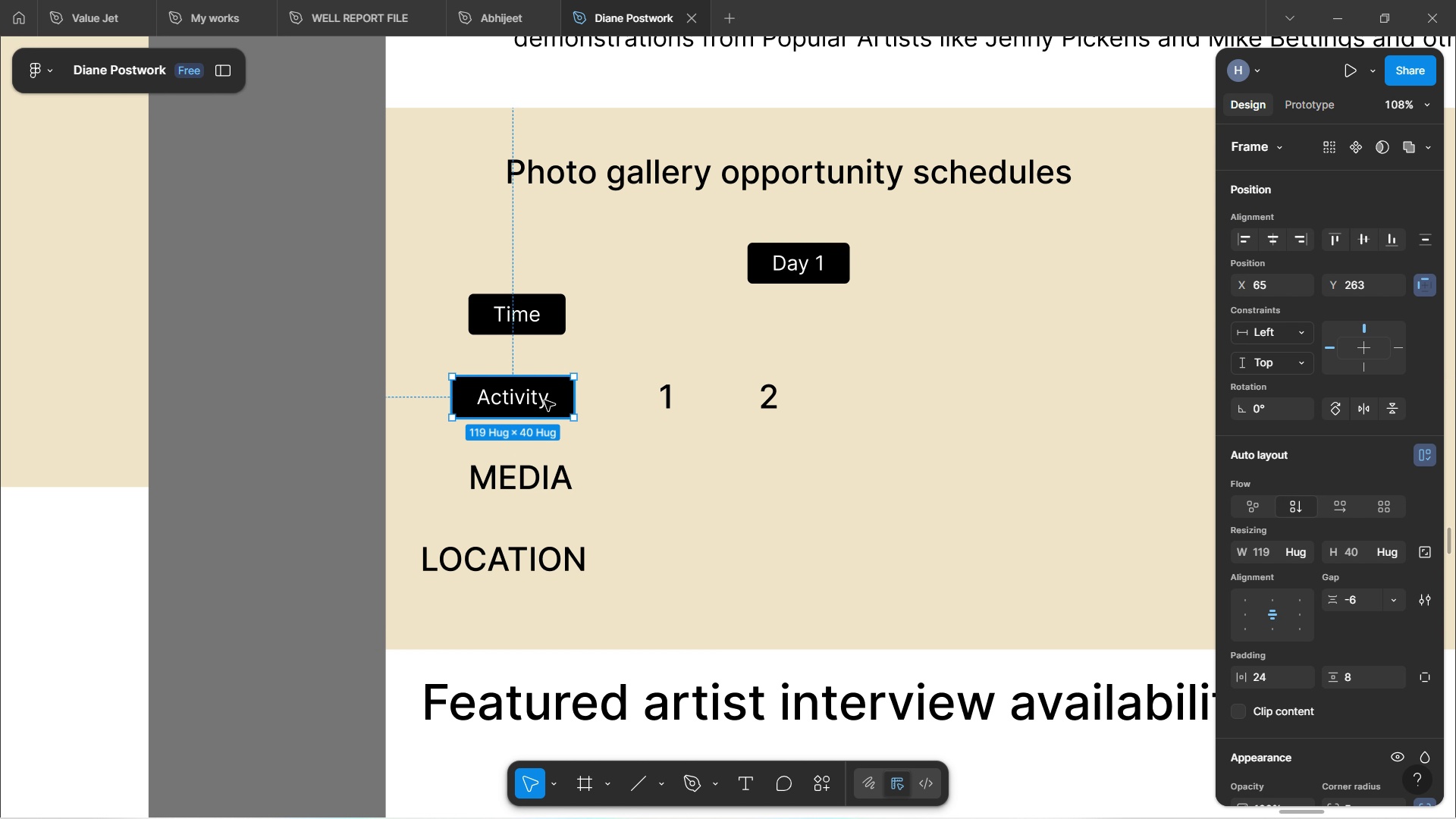 
hold_key(key=AltLeft, duration=1.52)
left_click_drag(start_coordinate=[544, 400], to_coordinate=[663, 481])
 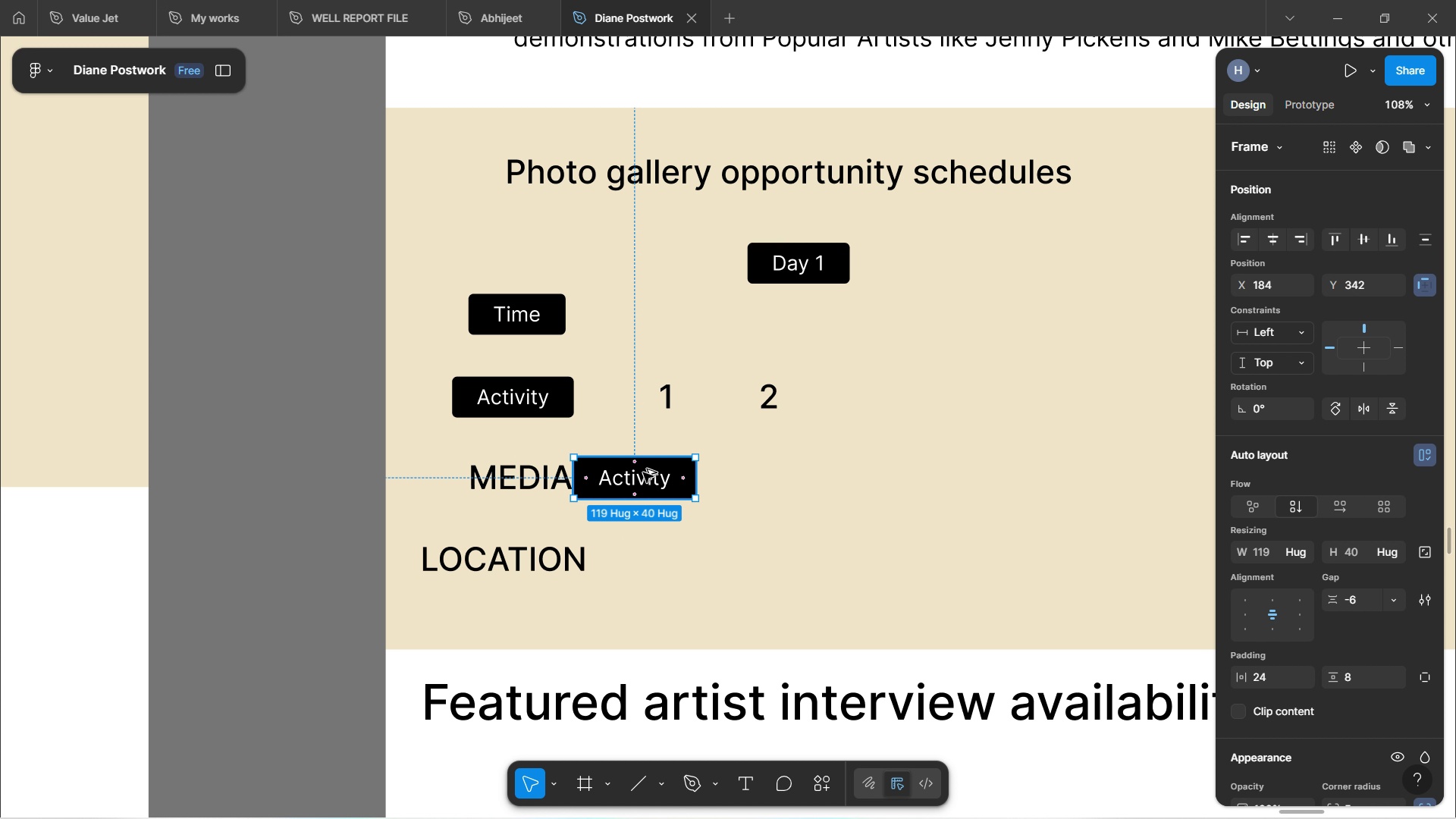 
hold_key(key=AltLeft, duration=1.5)
 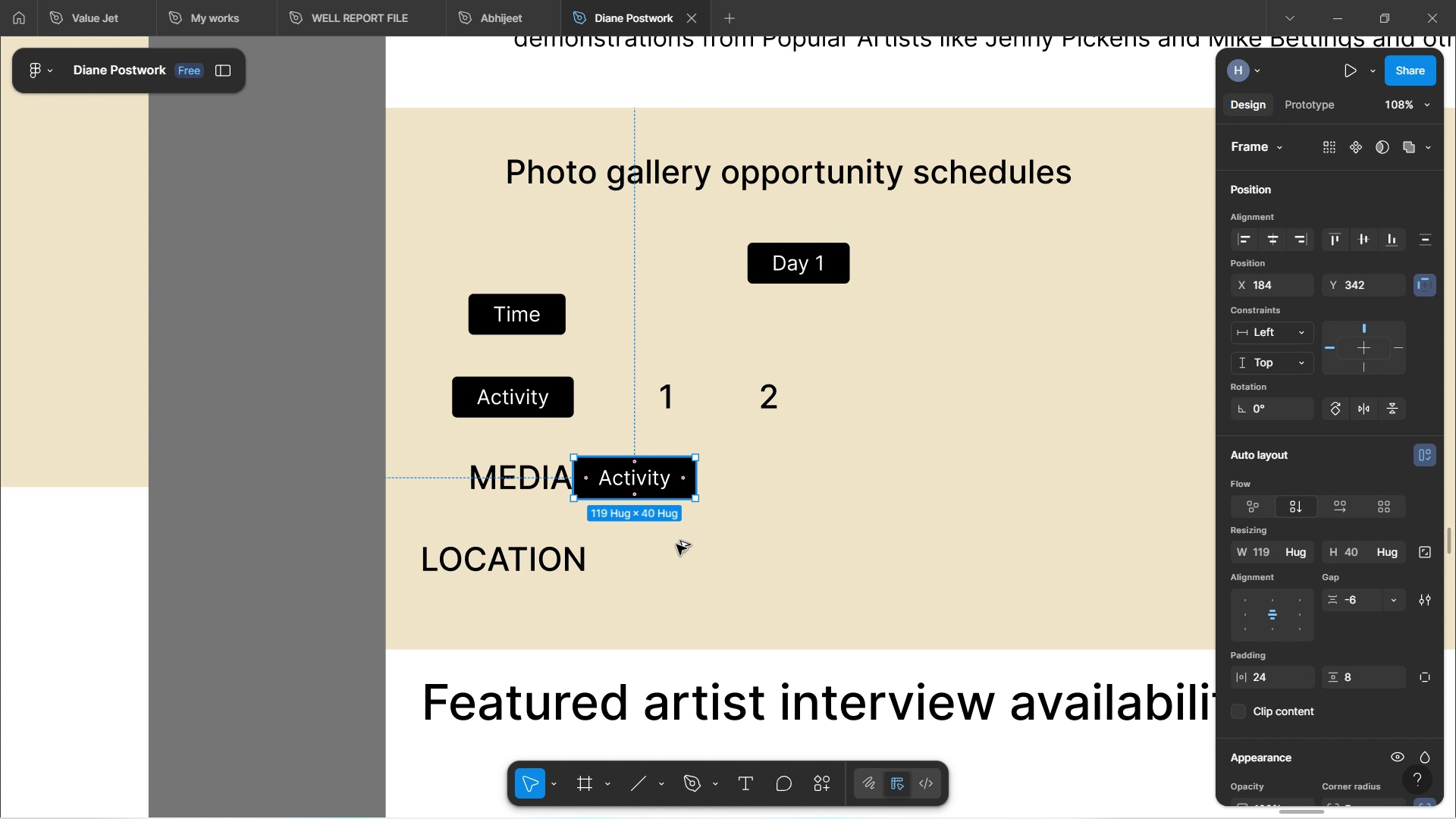 
hold_key(key=AltLeft, duration=1.35)
left_click_drag(start_coordinate=[642, 475], to_coordinate=[686, 562])
 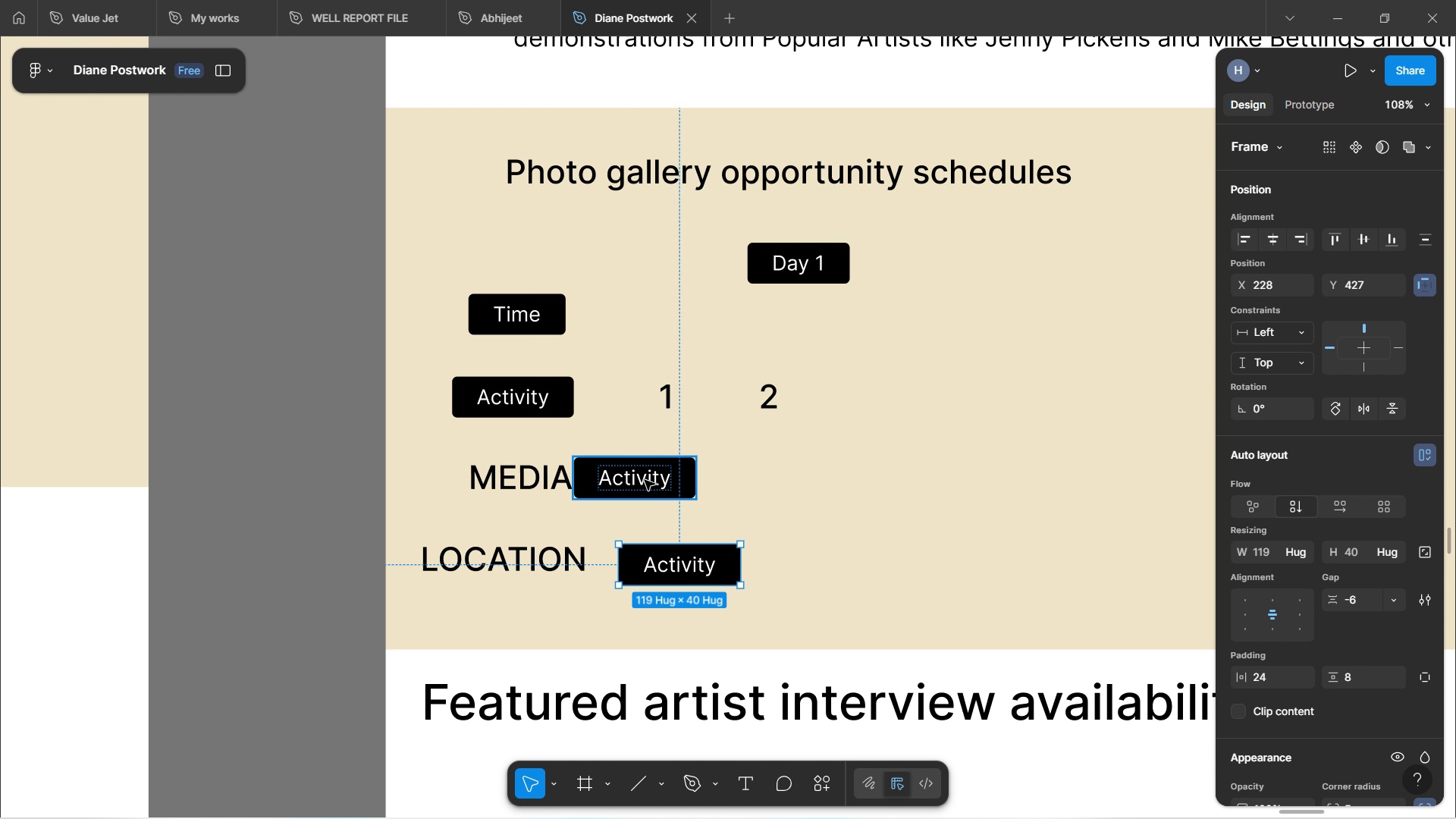 
double_click([645, 480])
 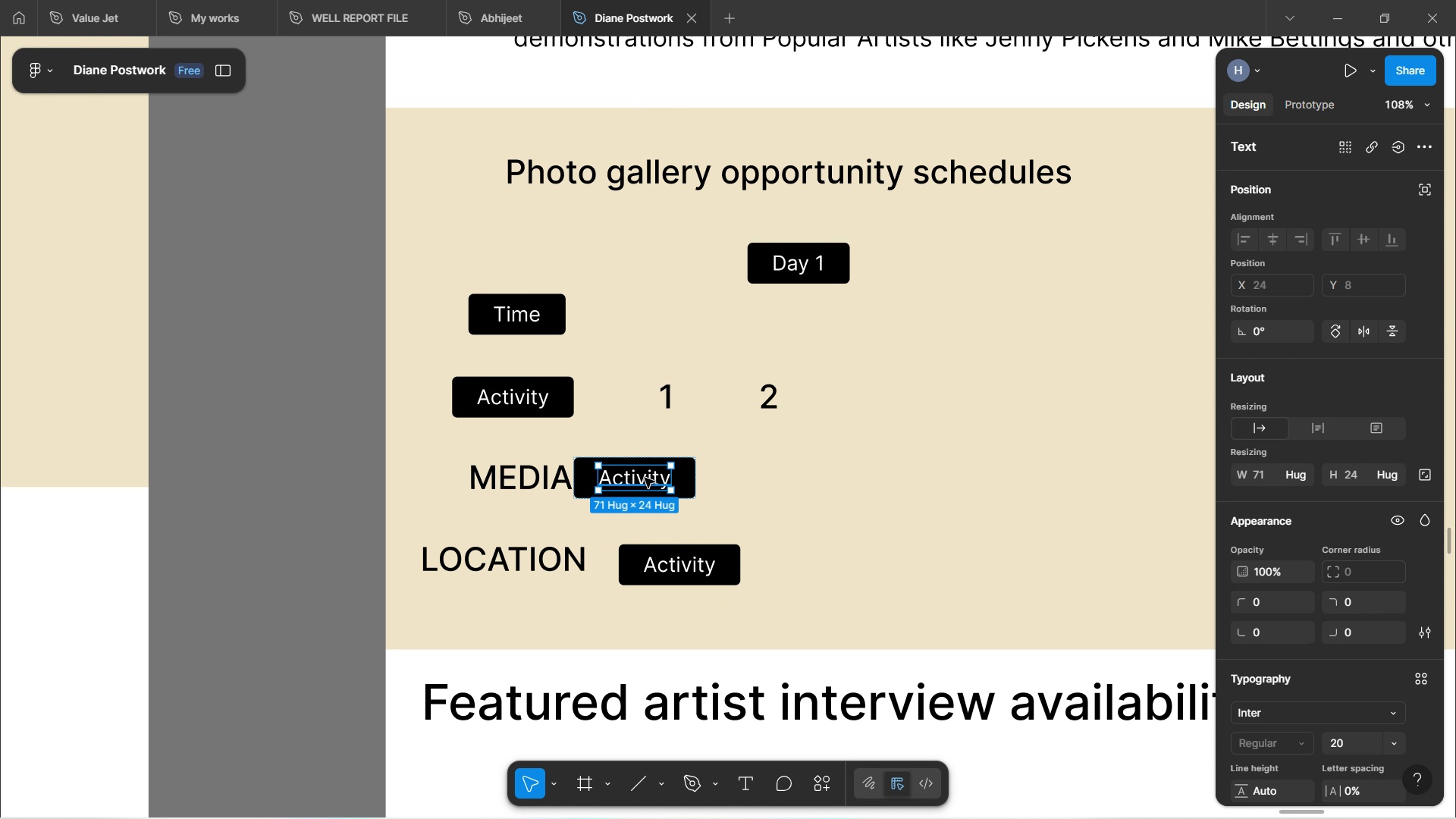 
double_click([645, 480])
 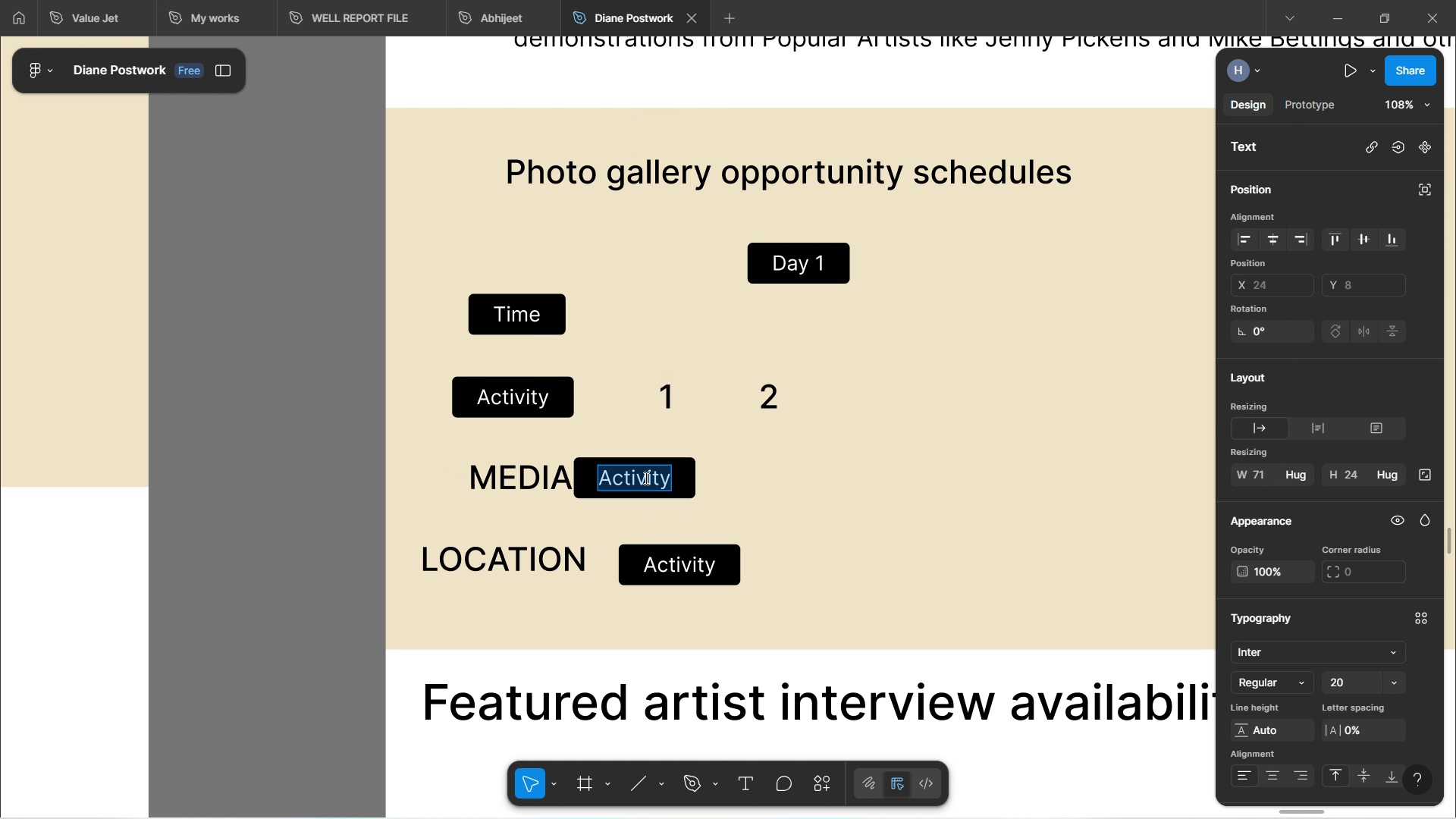 
type(Media)
 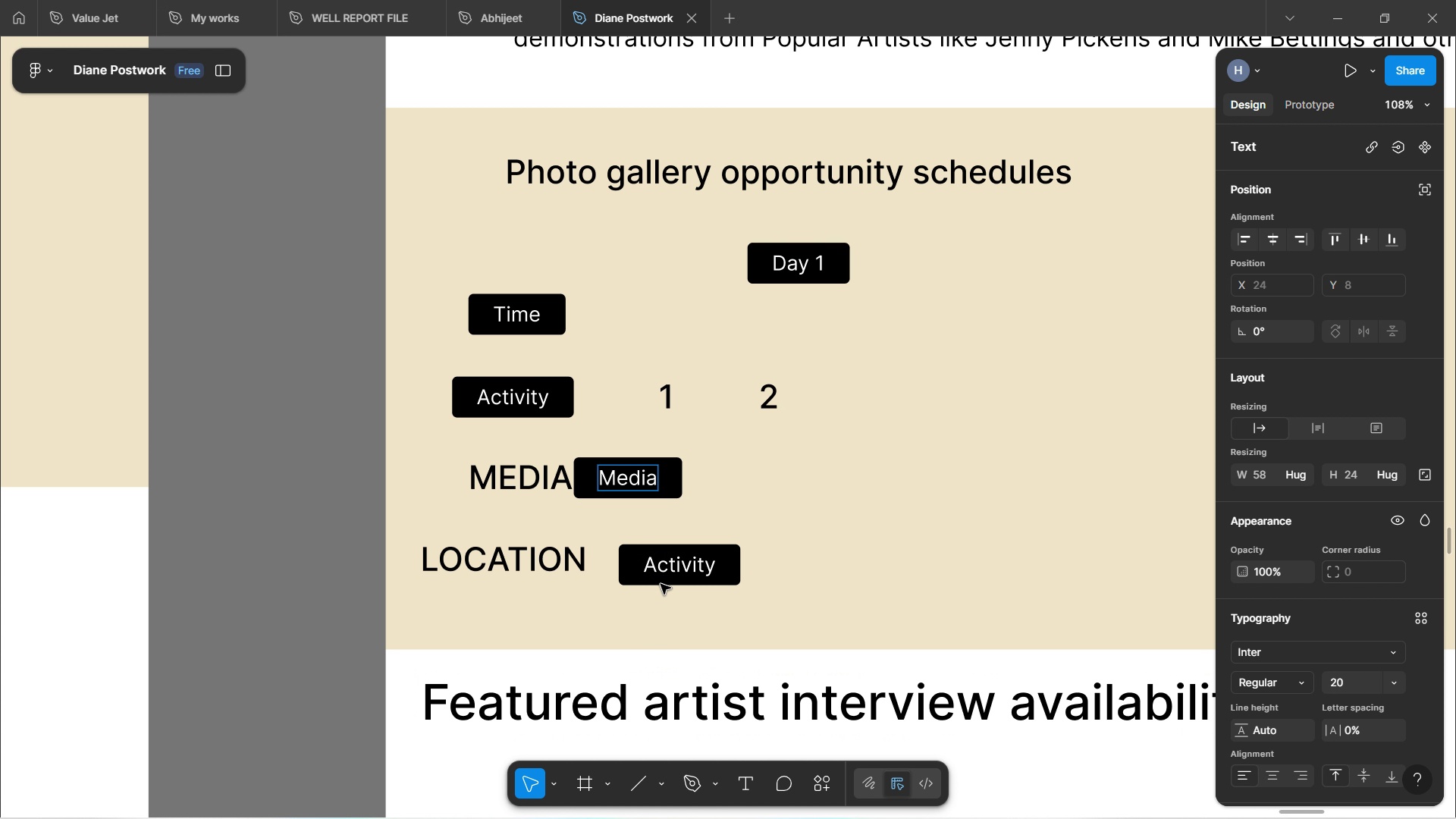 
double_click([677, 562])
 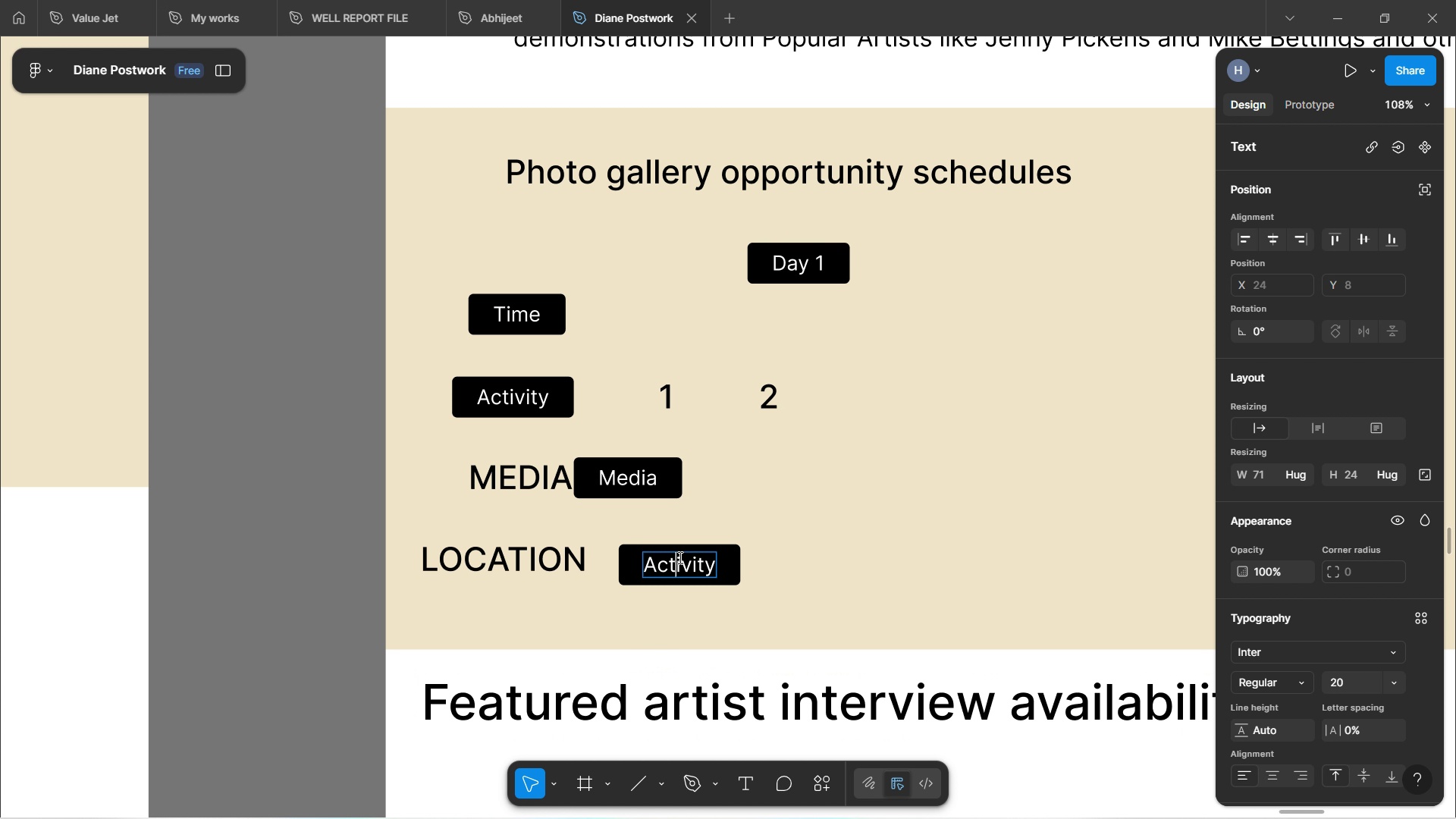 
double_click([679, 554])
 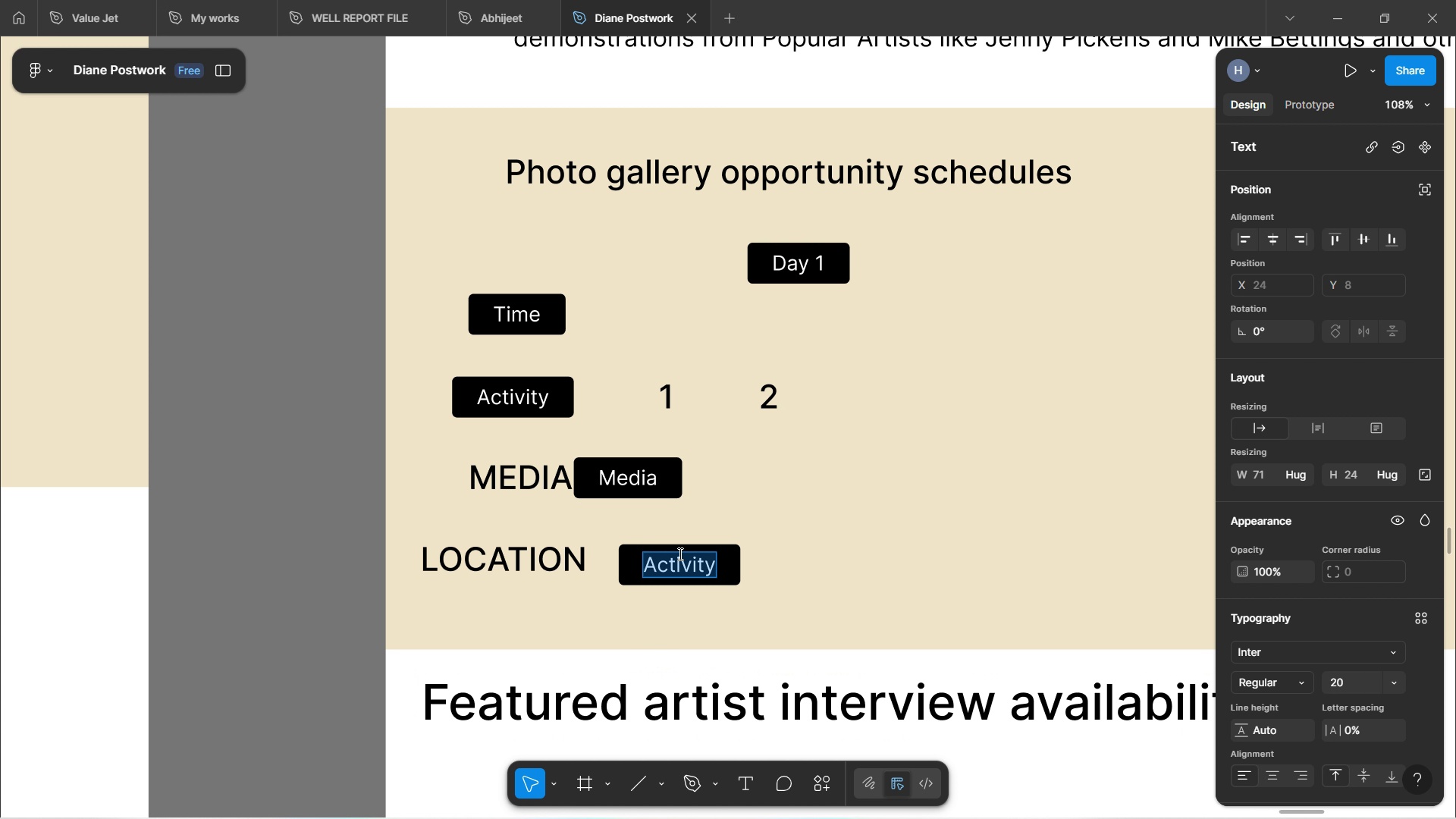 
type(Location)
 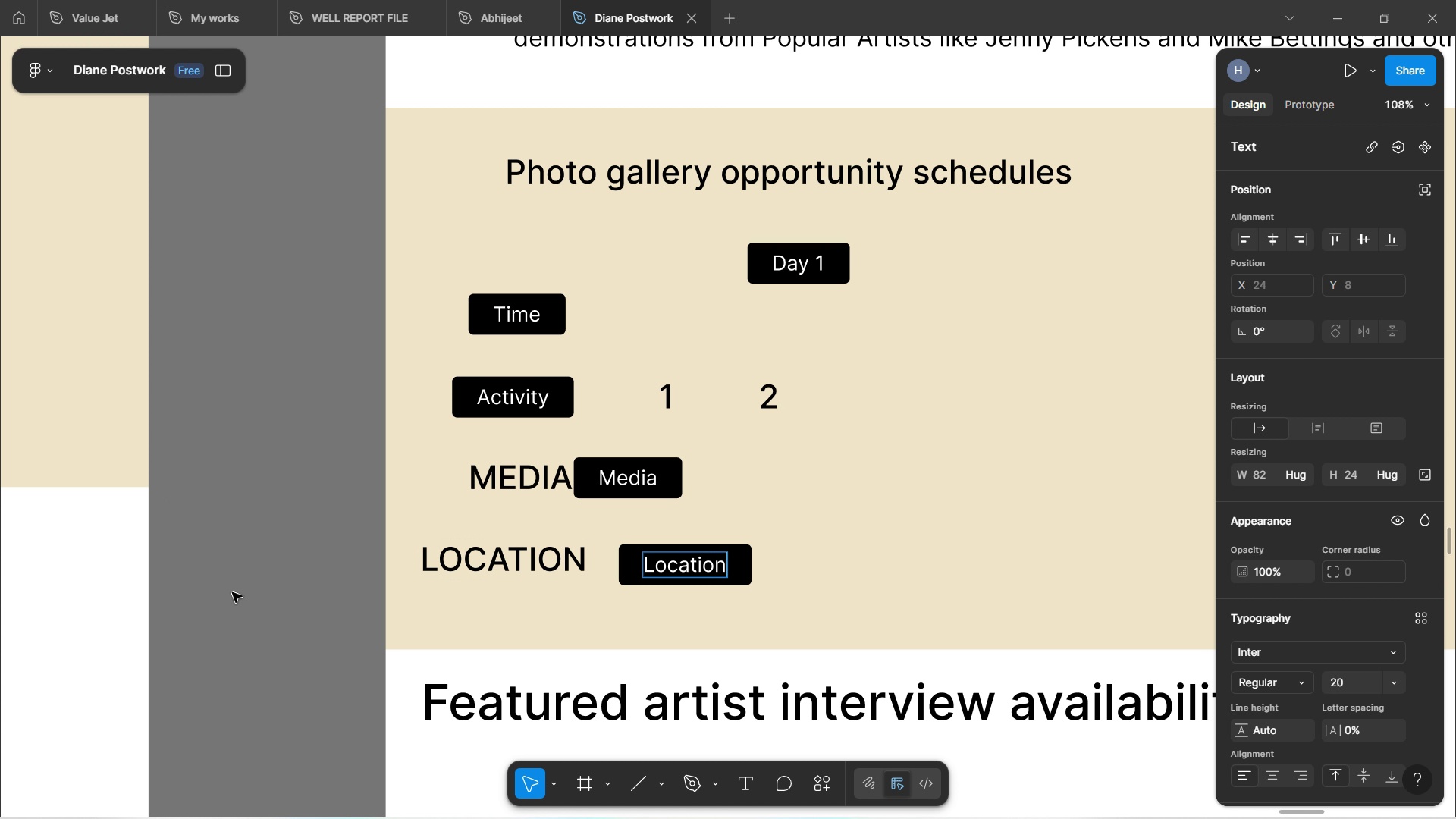 
left_click([311, 421])
 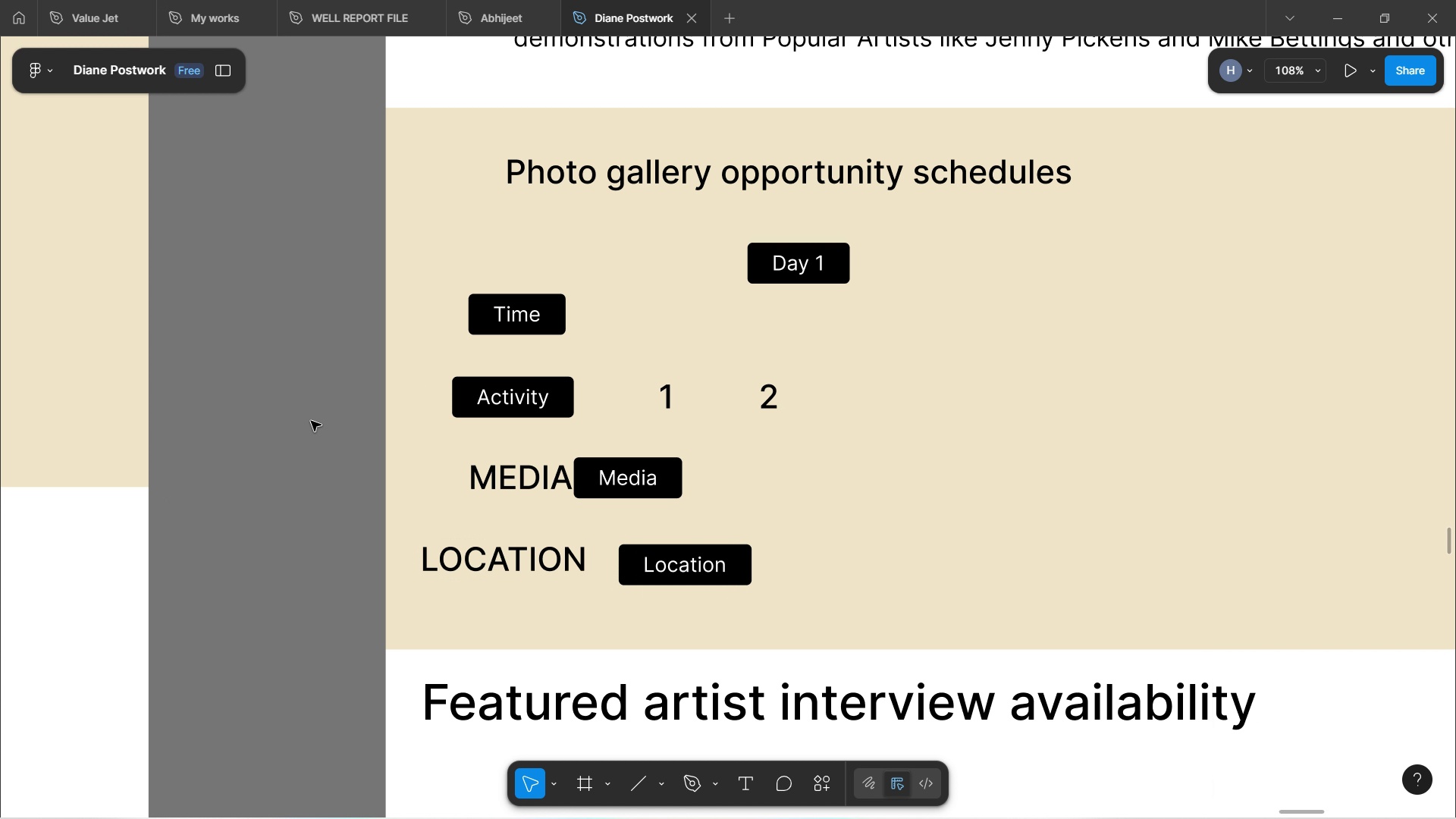 
left_click([311, 421])
 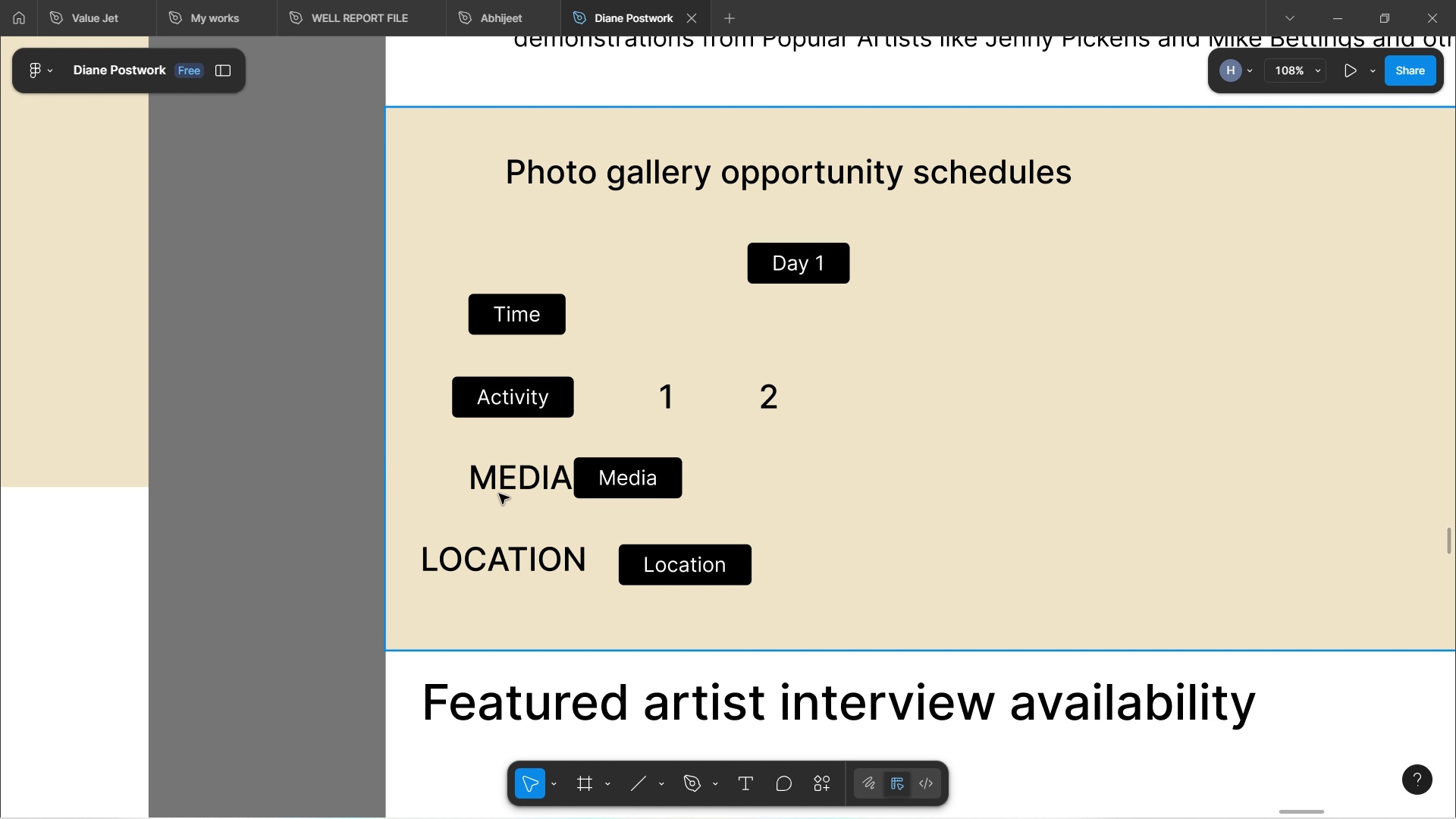 
left_click([500, 492])
 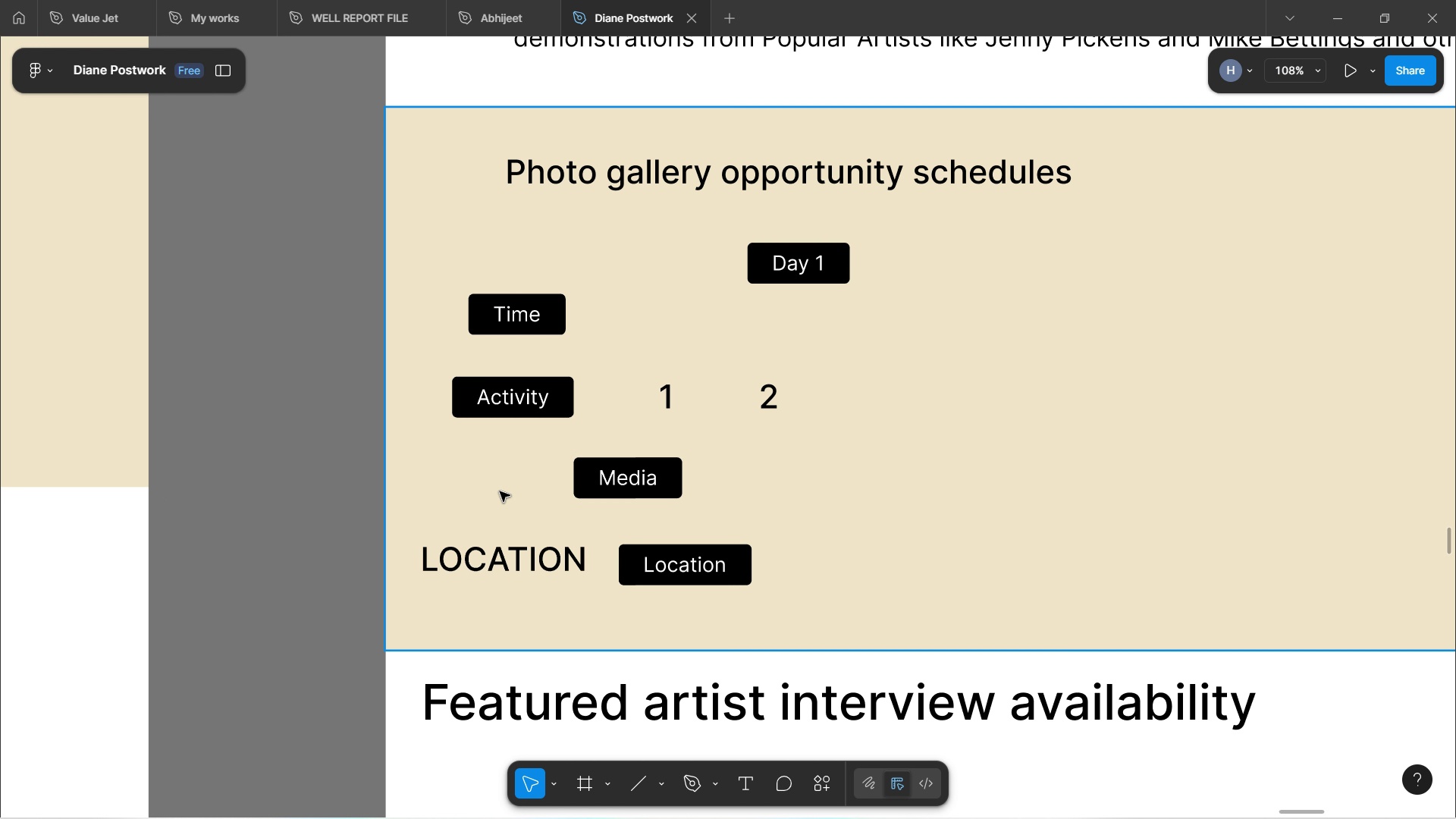 
key(Backspace)
 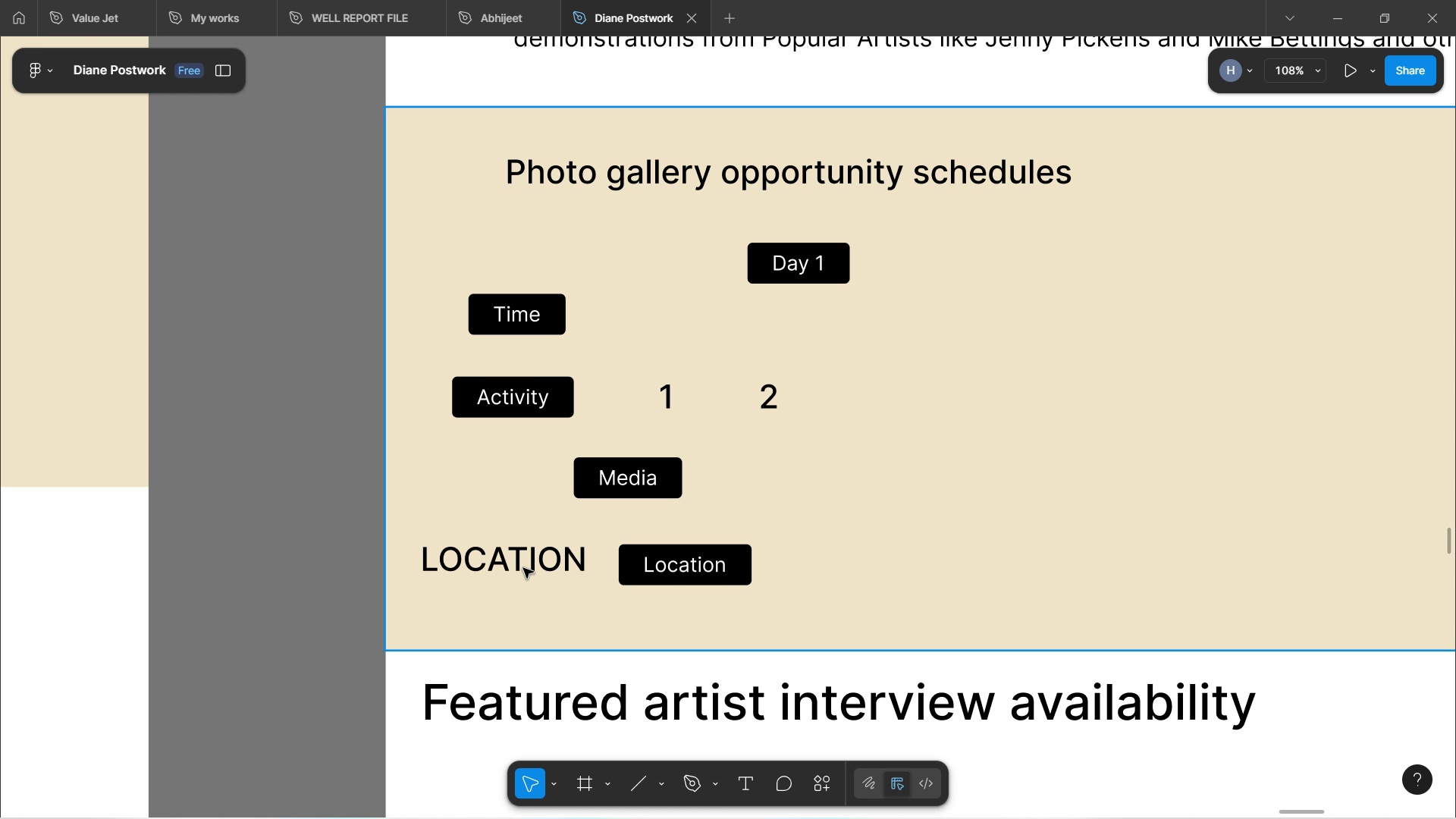 
double_click([520, 551])
 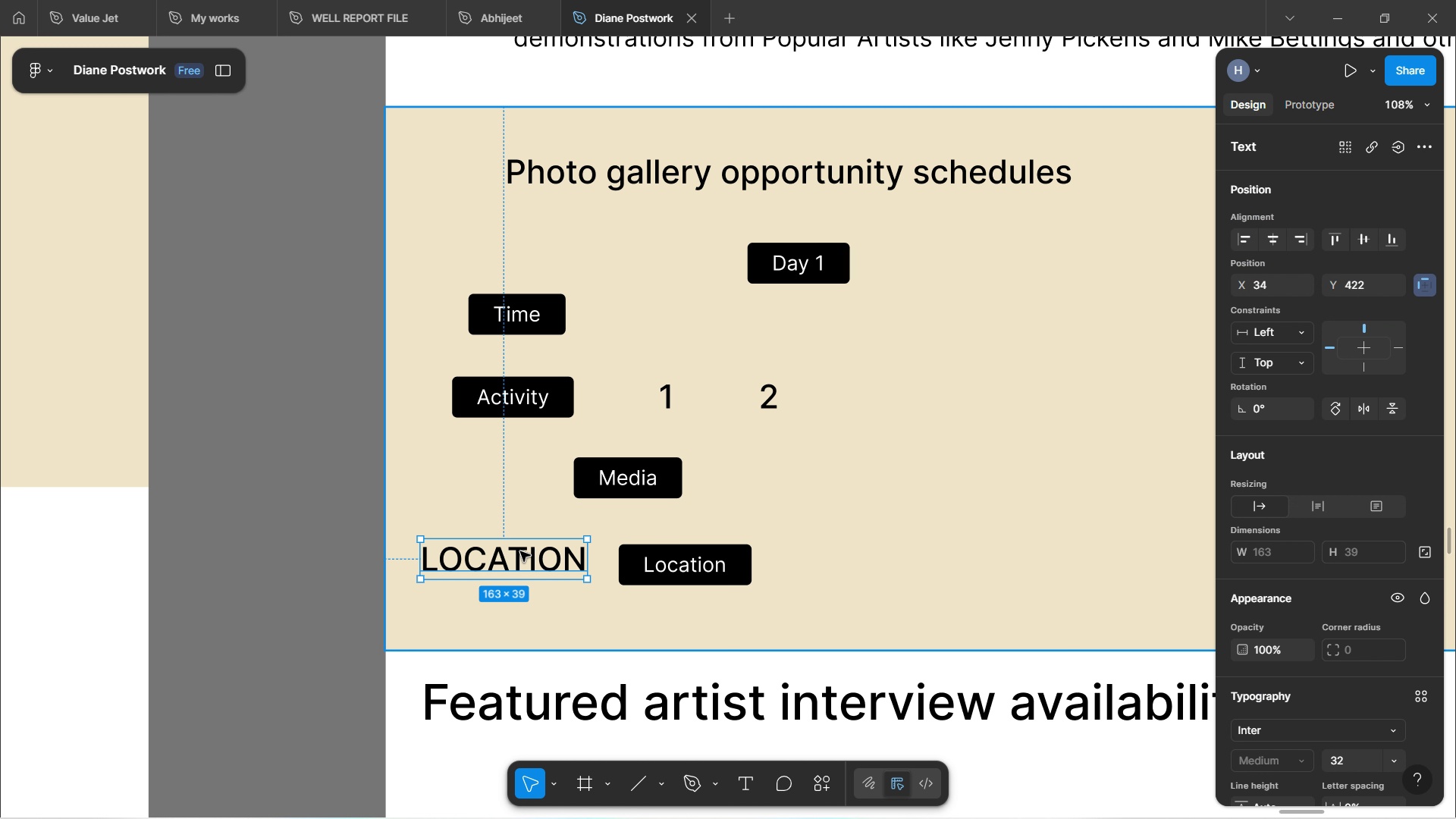 
triple_click([520, 551])
 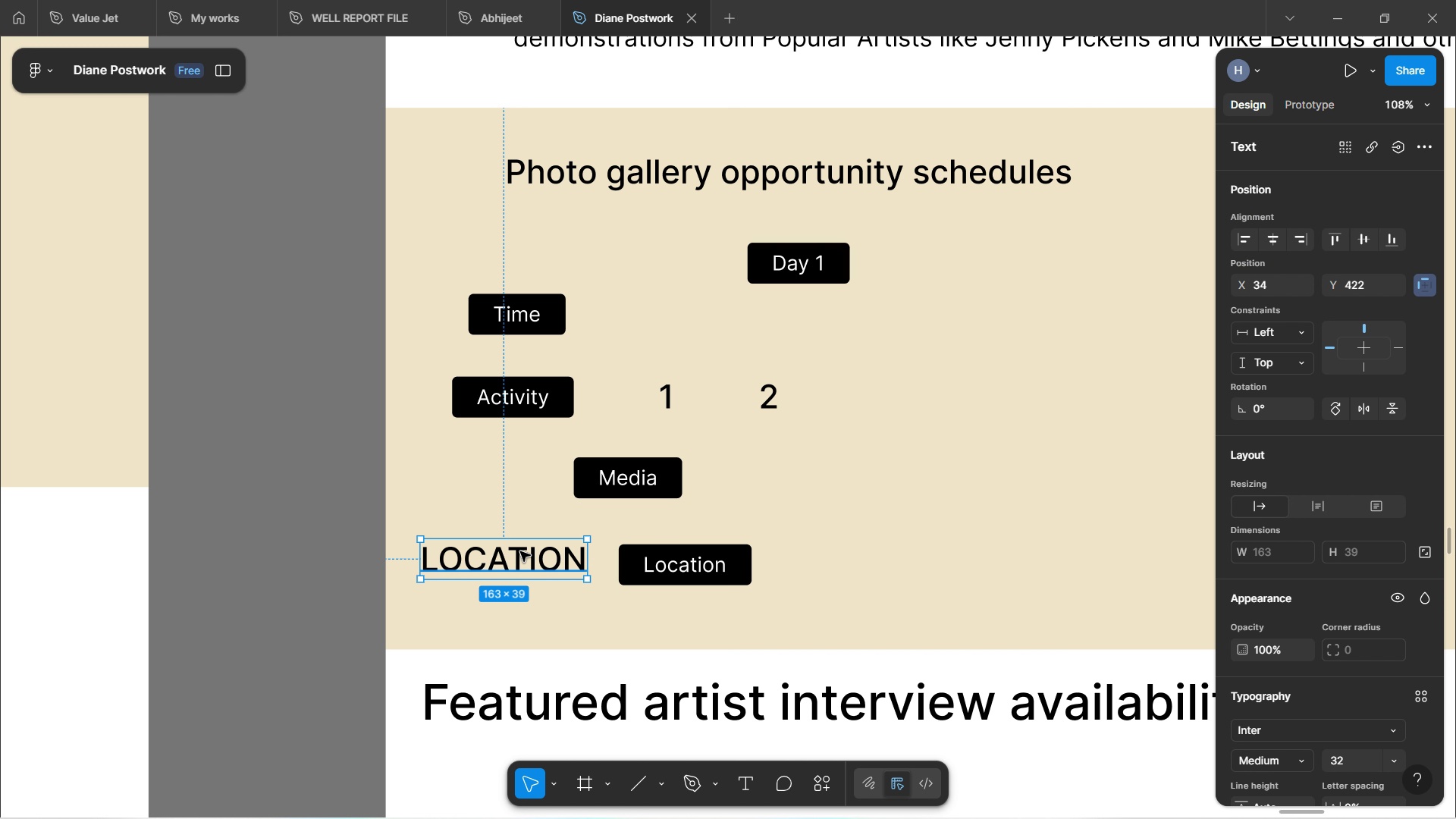 
hold_key(key=Backspace, duration=0.31)
 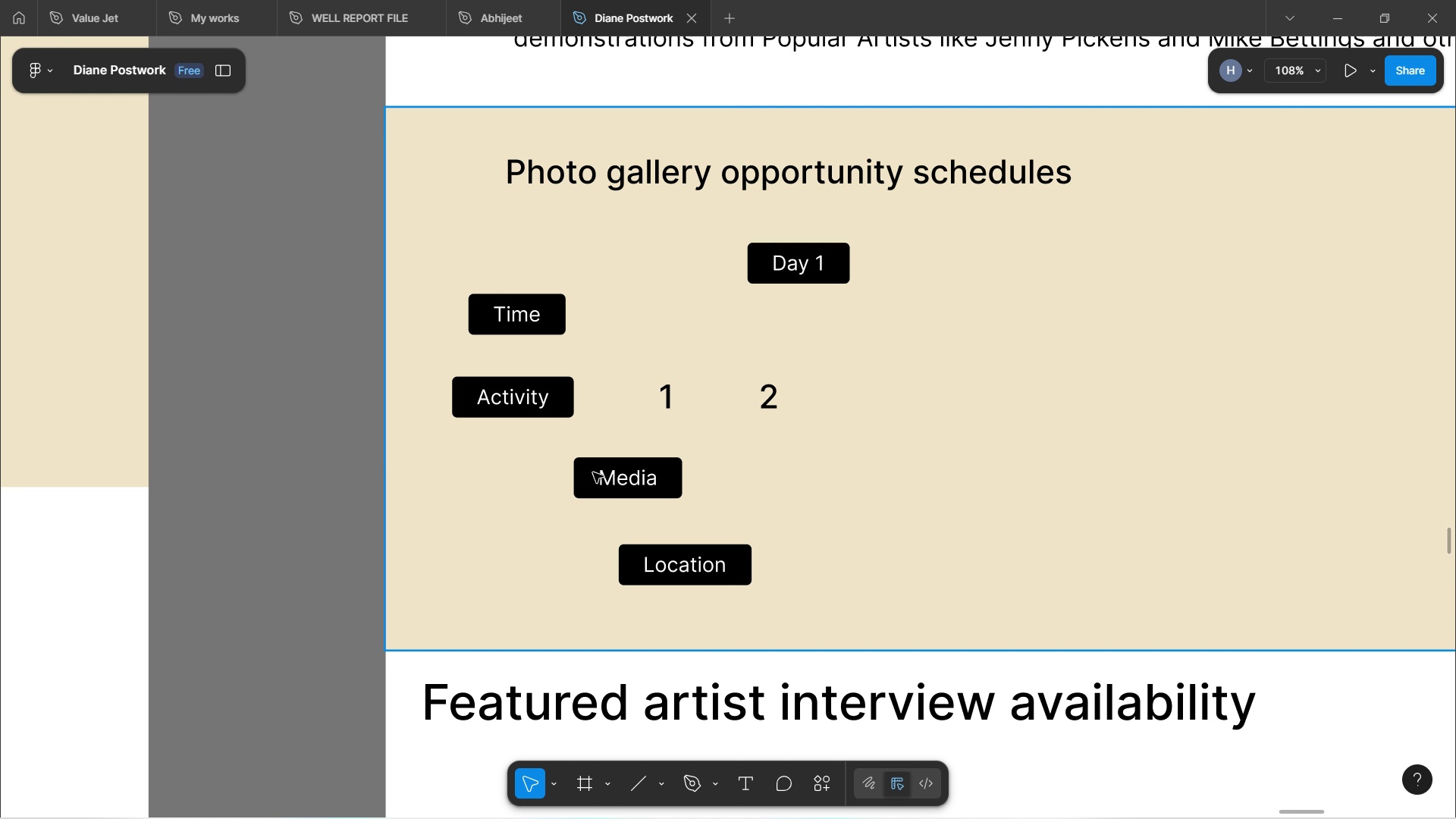 
double_click([614, 468])
 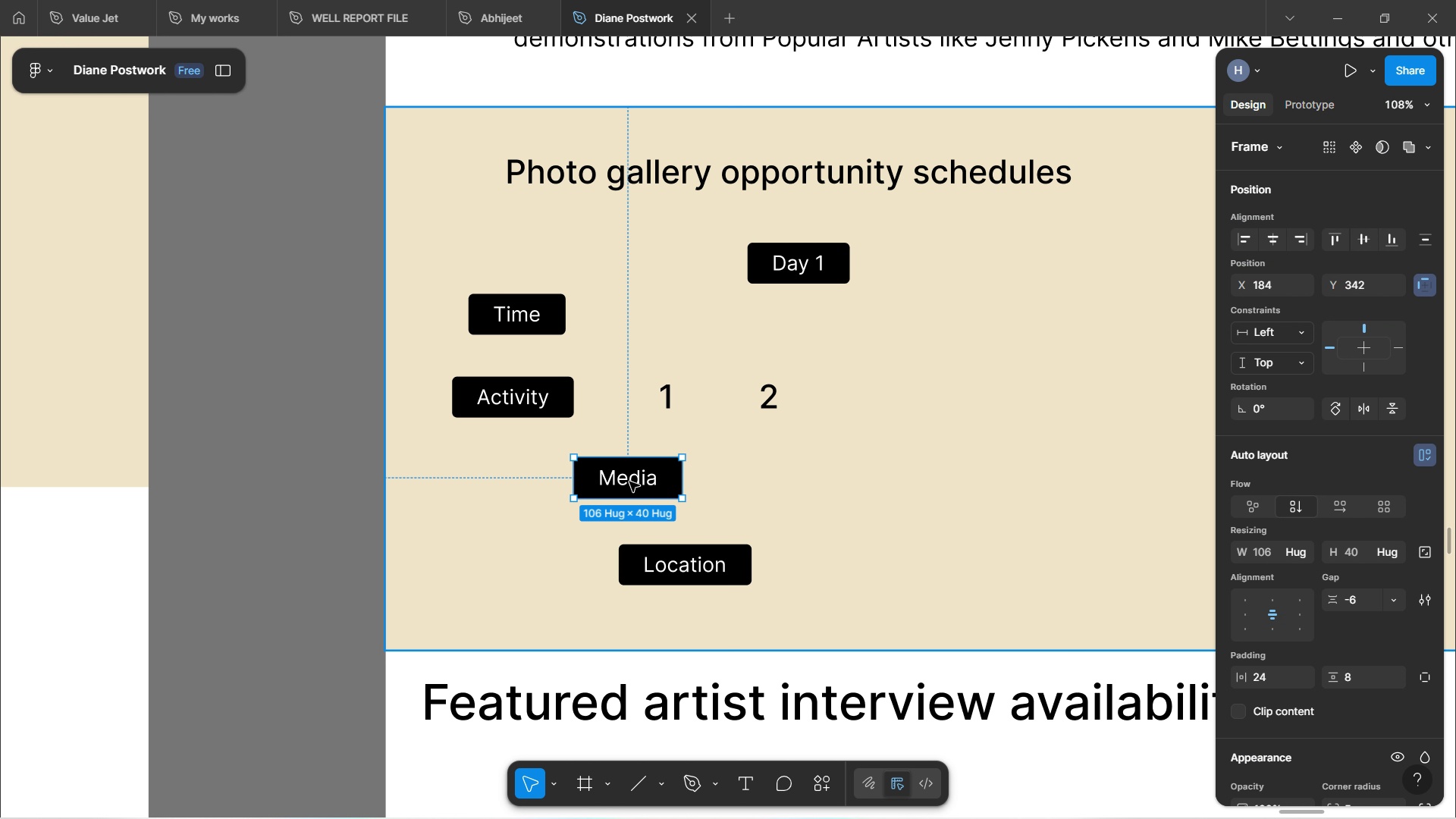 
double_click([629, 482])
 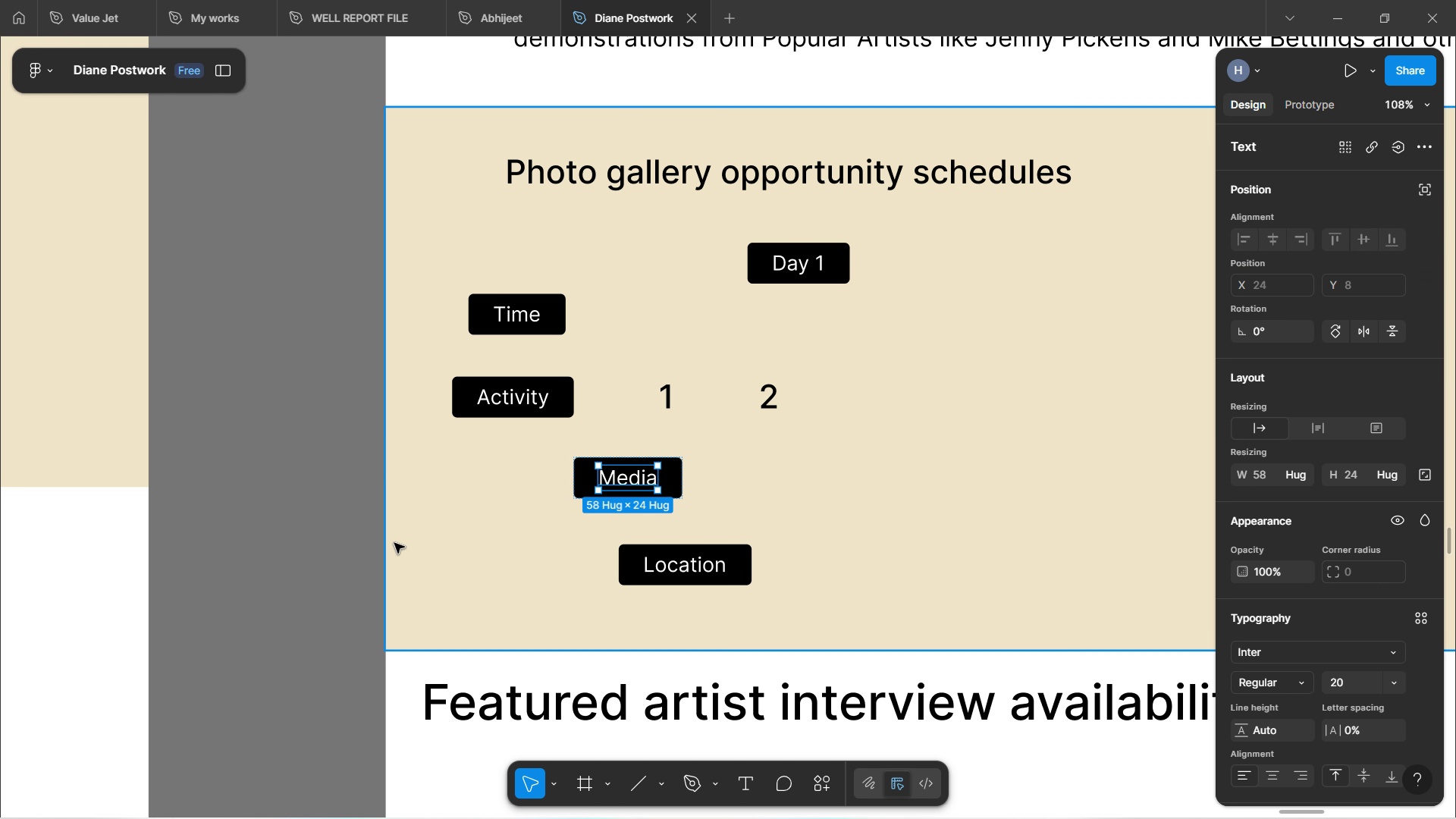 
left_click([367, 544])
 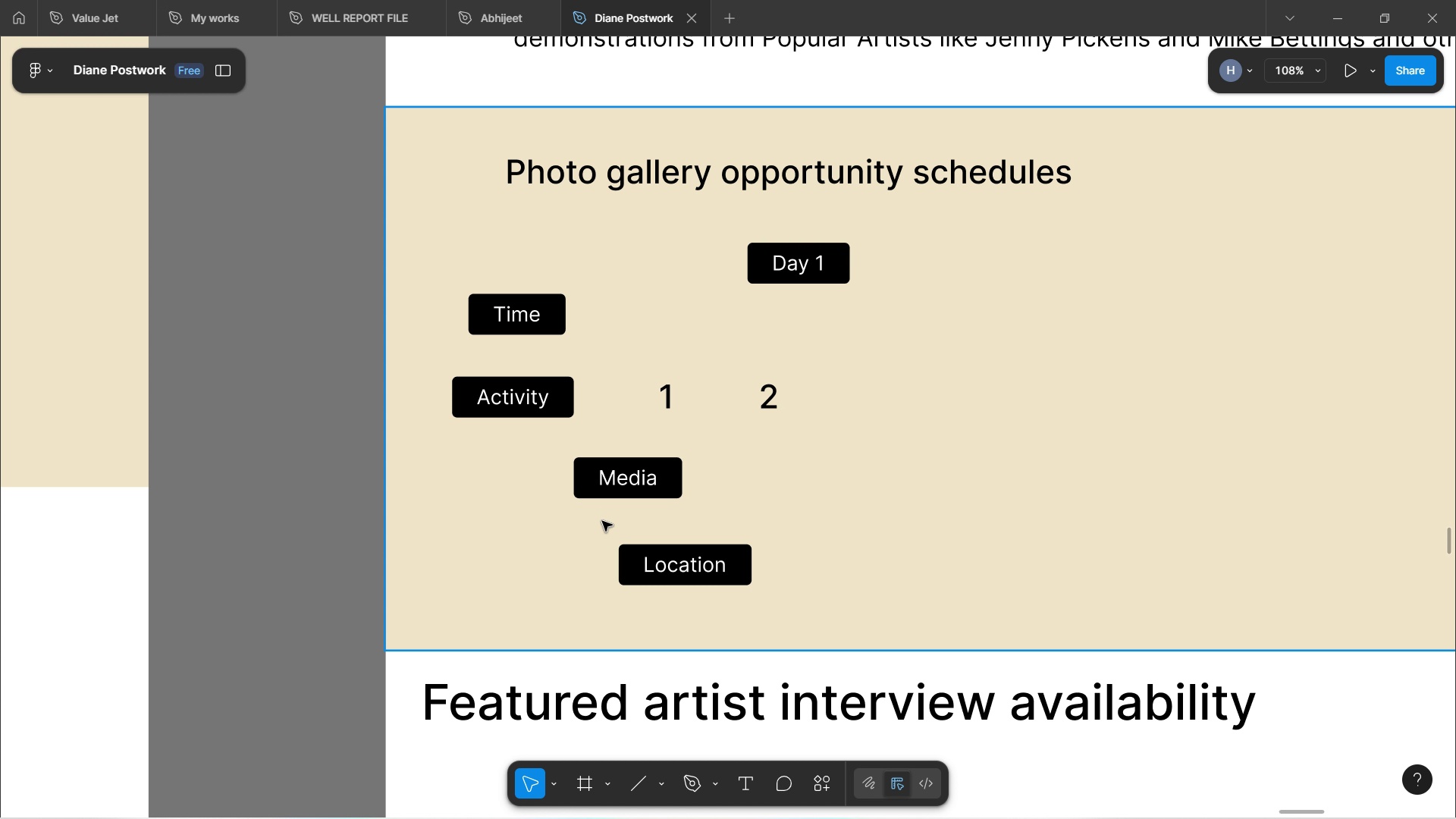 
wait(17.07)
 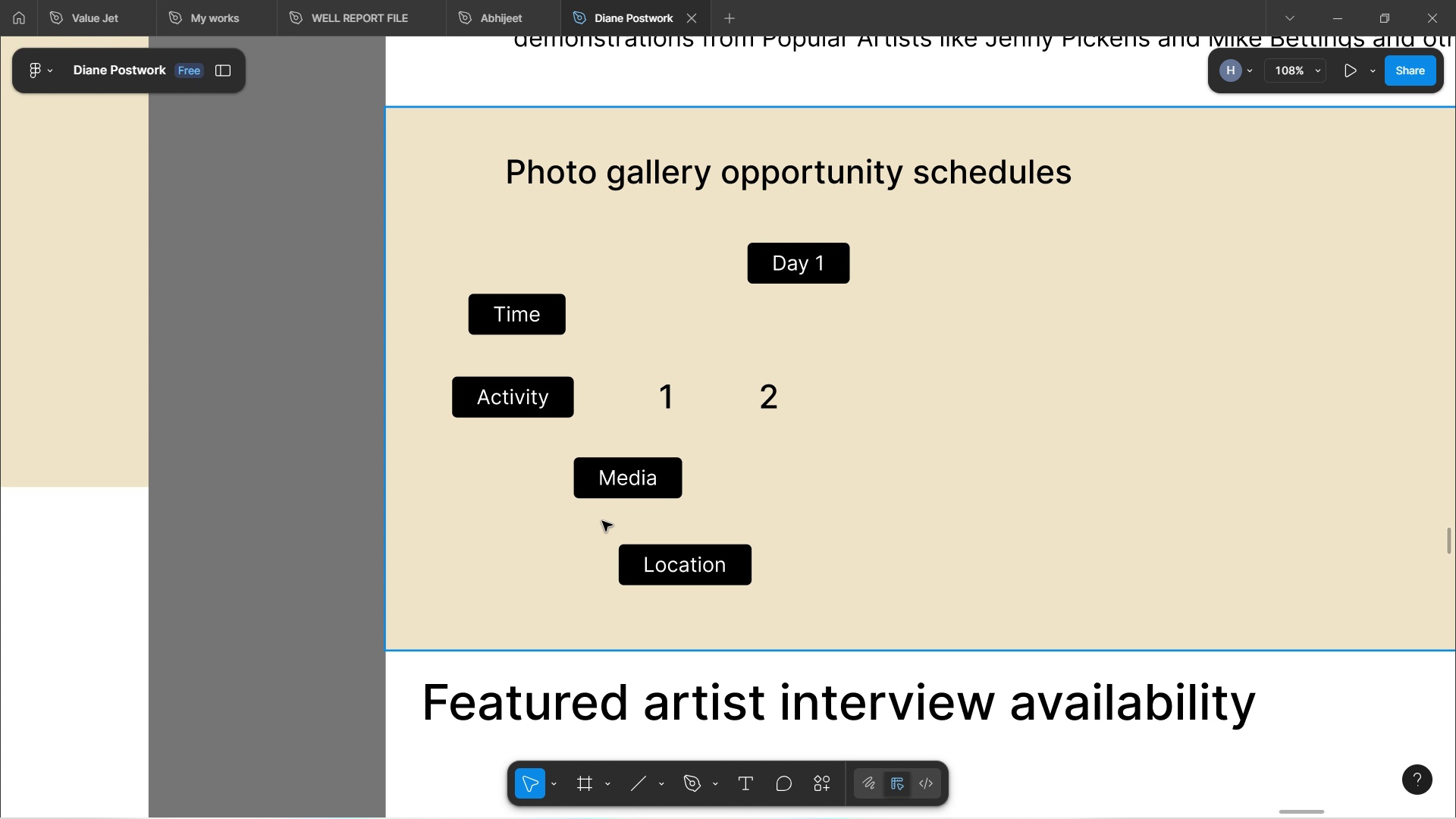 
left_click([771, 808])
 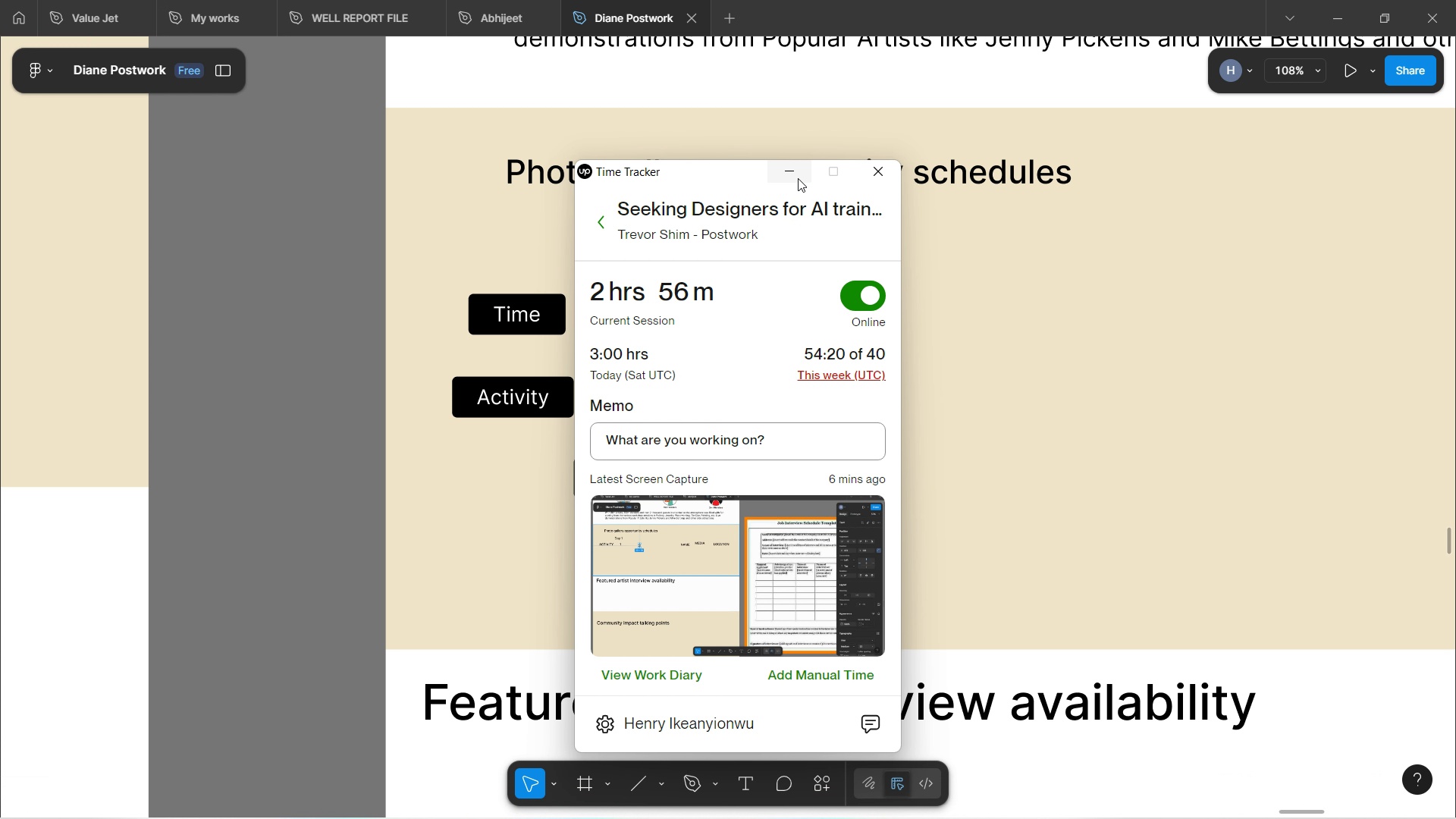 
left_click([798, 178])
 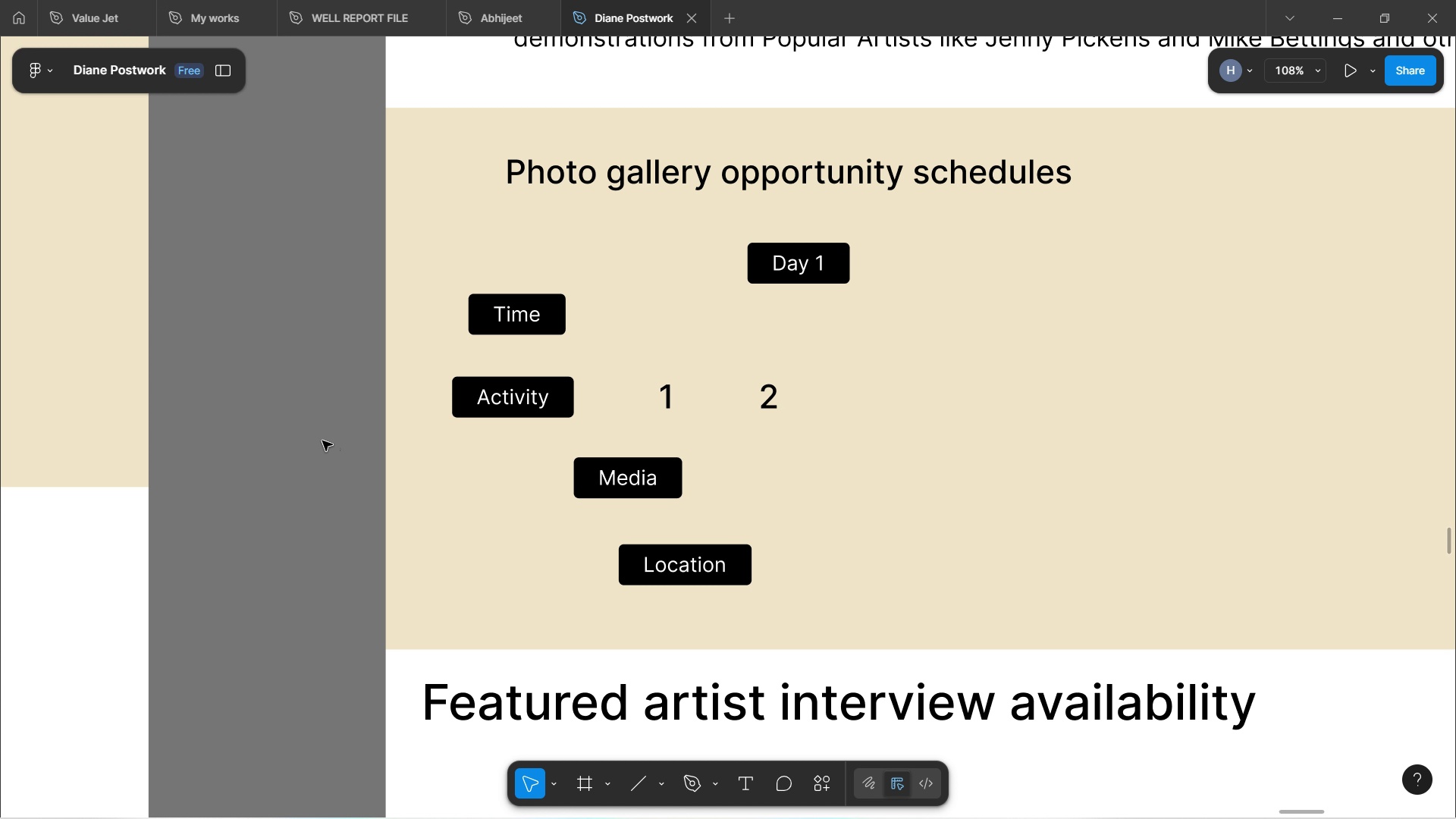 
wait(20.64)
 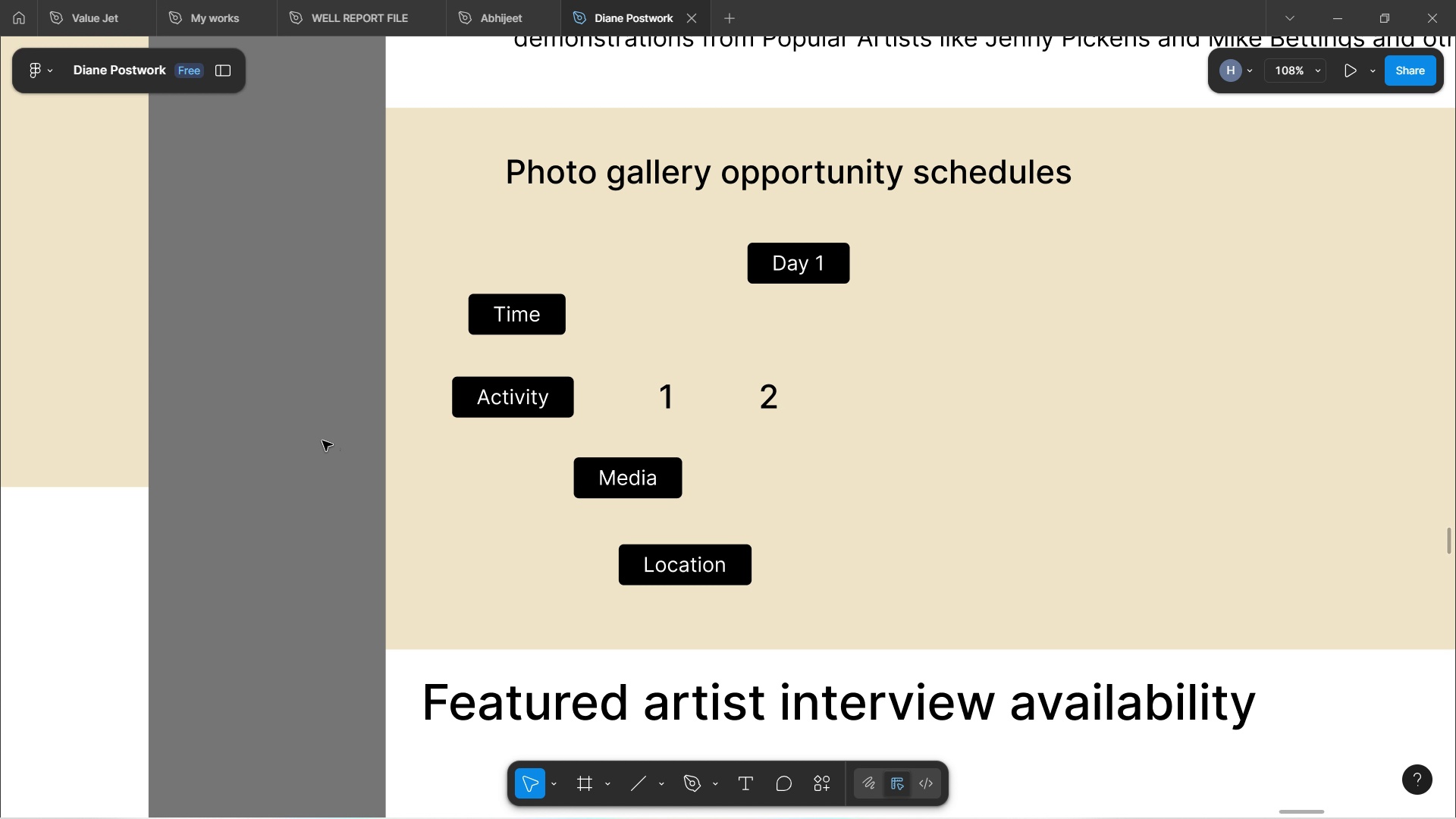 
double_click([640, 485])
 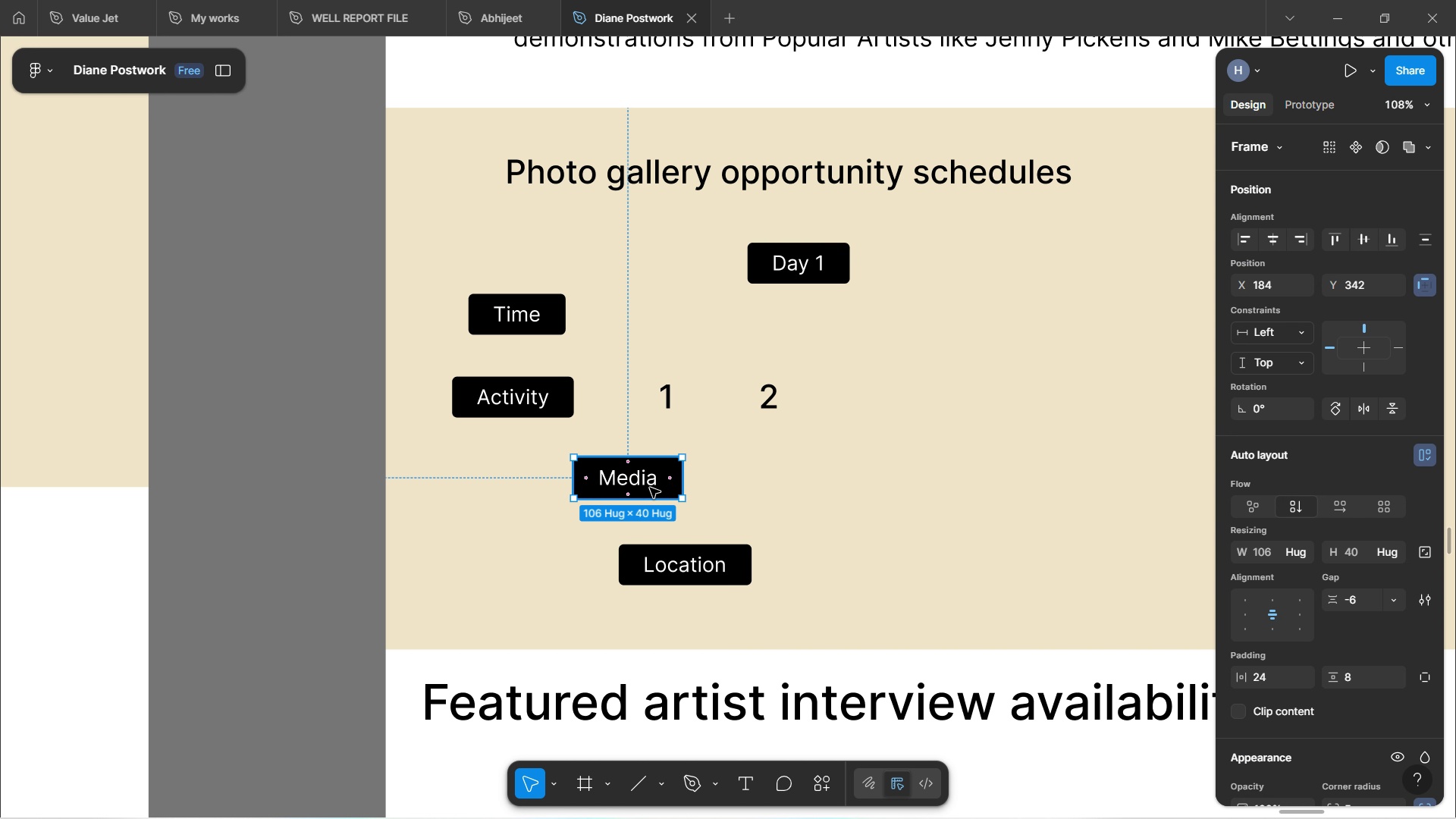 
left_click_drag(start_coordinate=[653, 489], to_coordinate=[541, 493])
 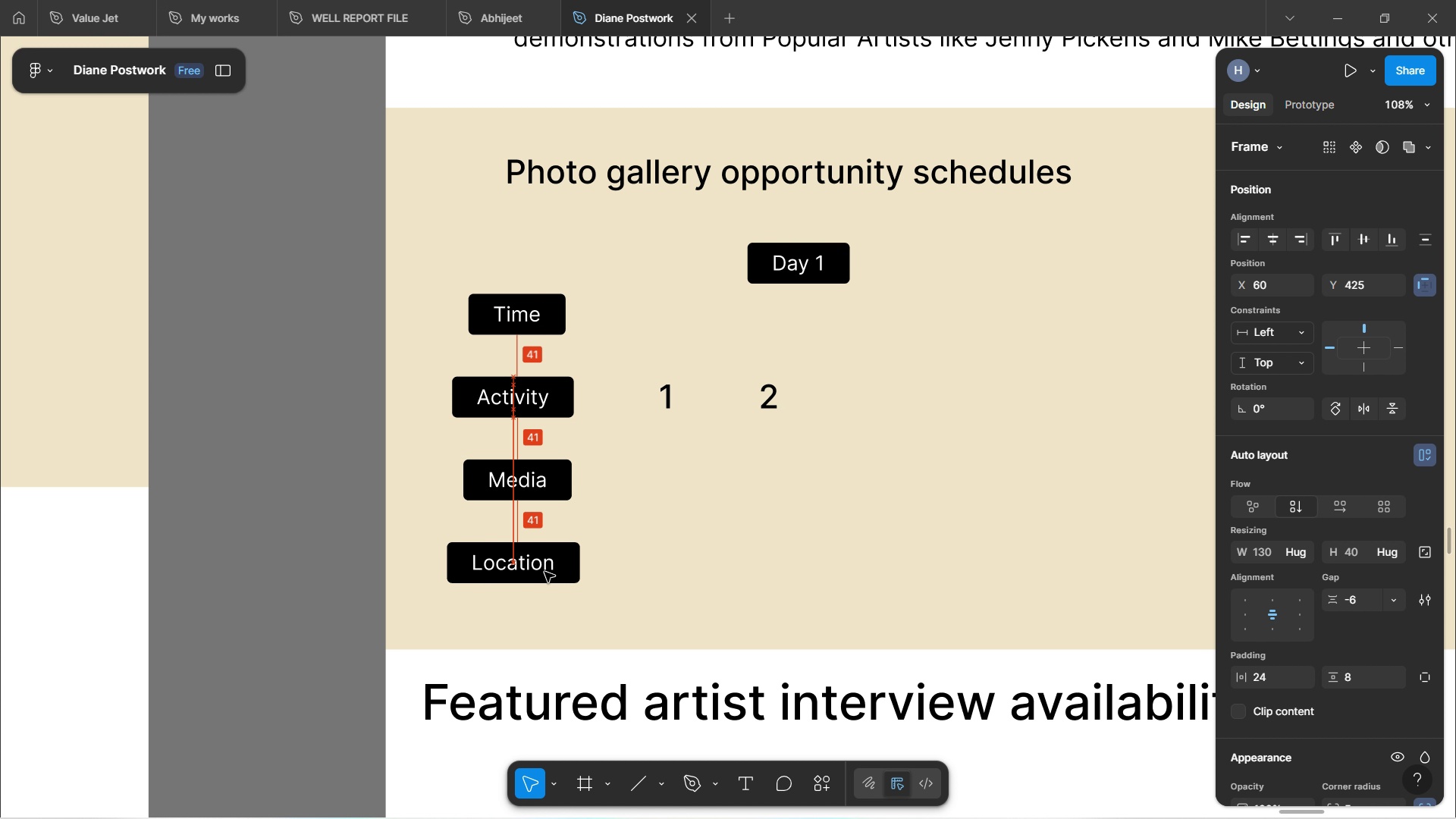 
wait(21.39)
 